 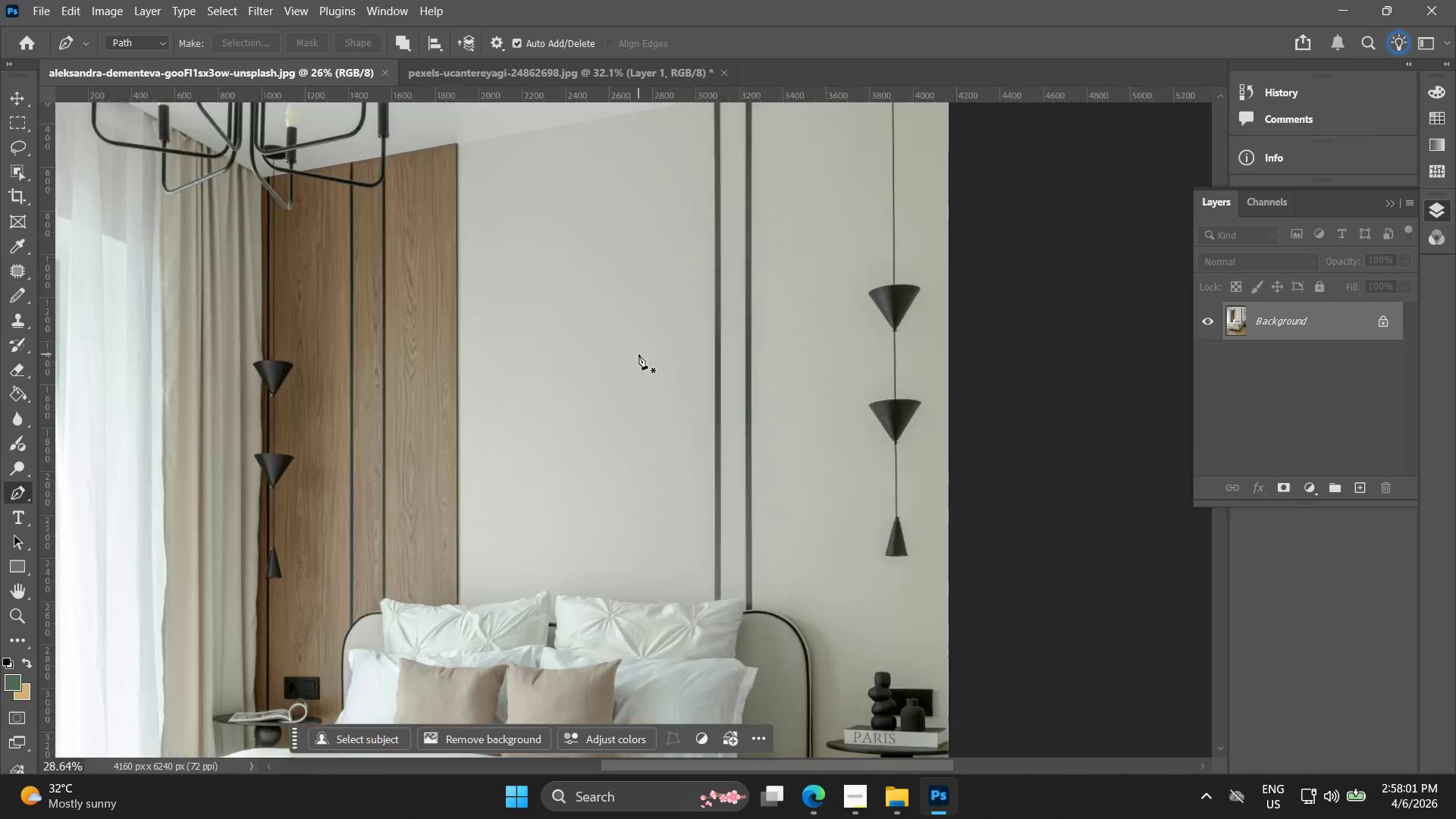 
key(Alt+AltLeft)
 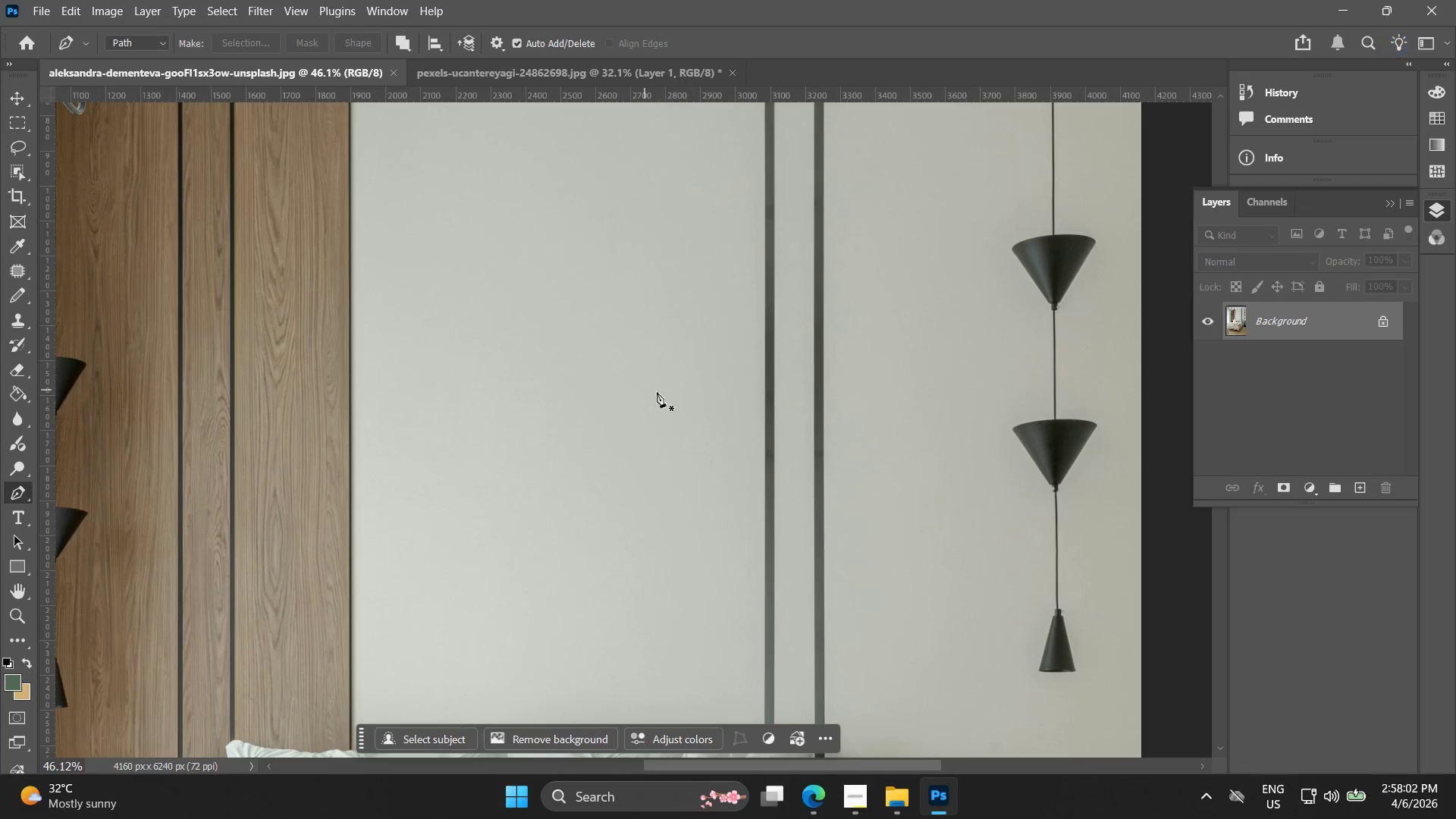 
hold_key(key=Space, duration=0.47)
 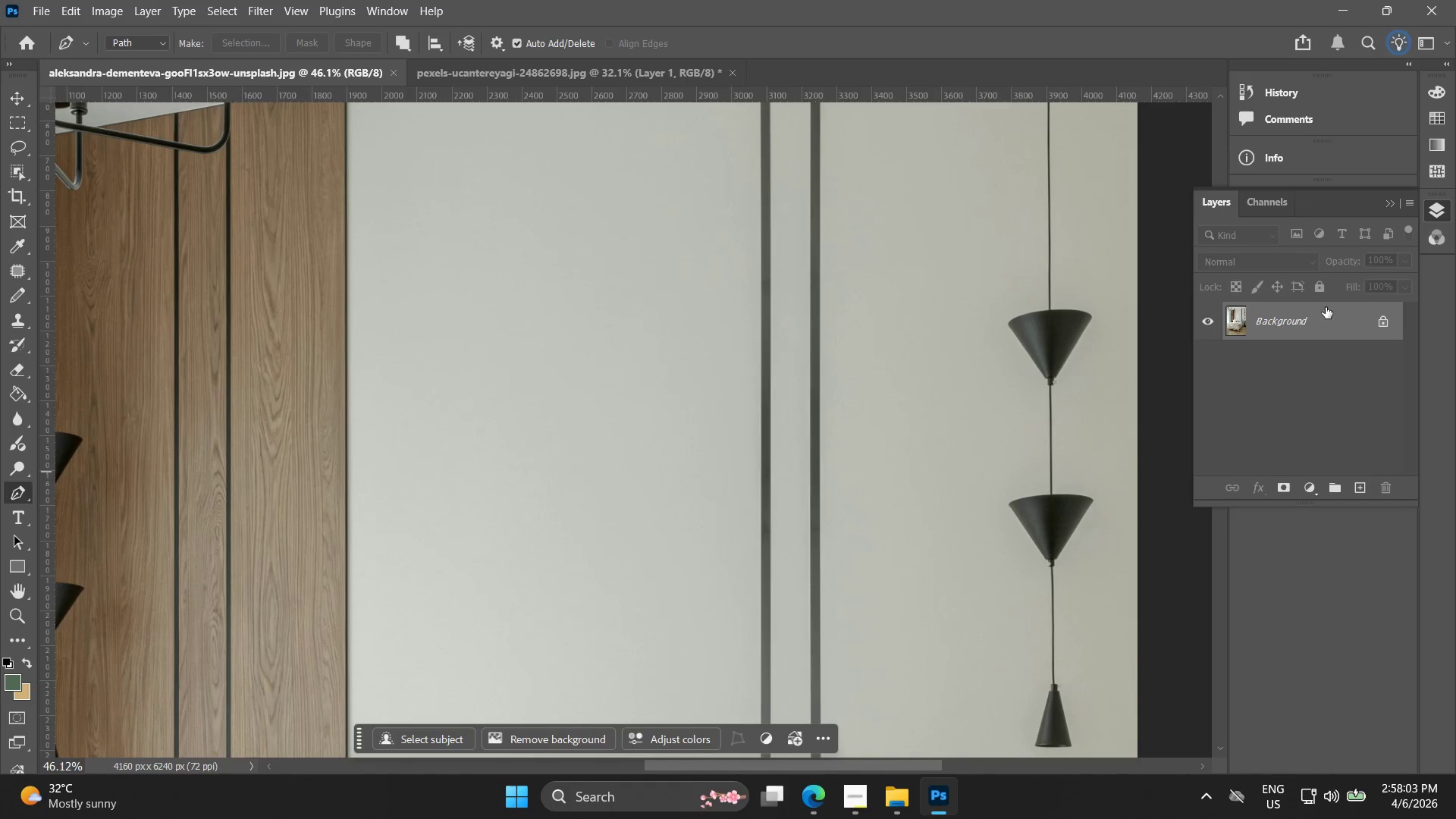 
left_click_drag(start_coordinate=[641, 376], to_coordinate=[637, 451])
 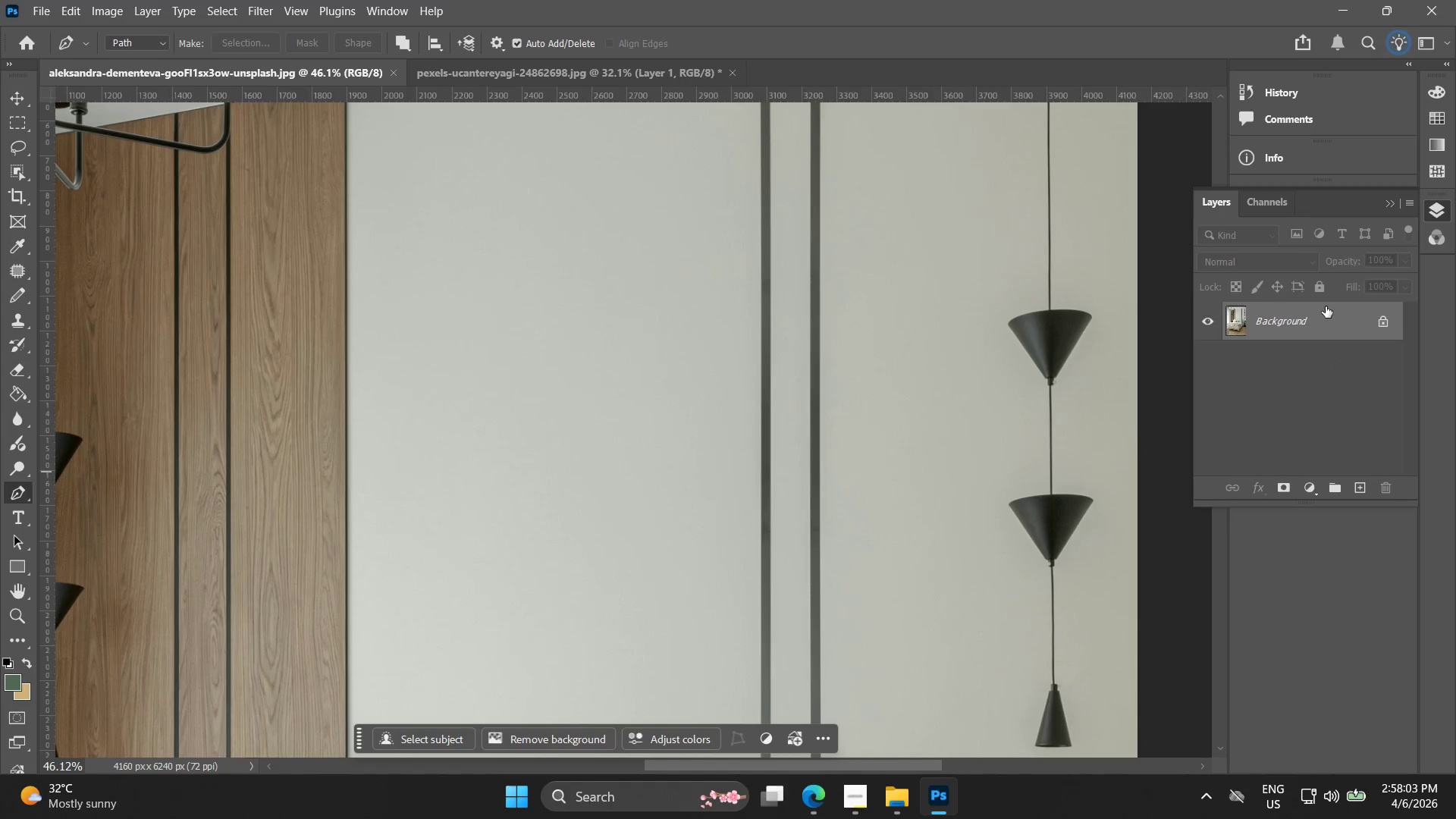 
scroll: coordinate [626, 378], scroll_direction: up, amount: 8.0
 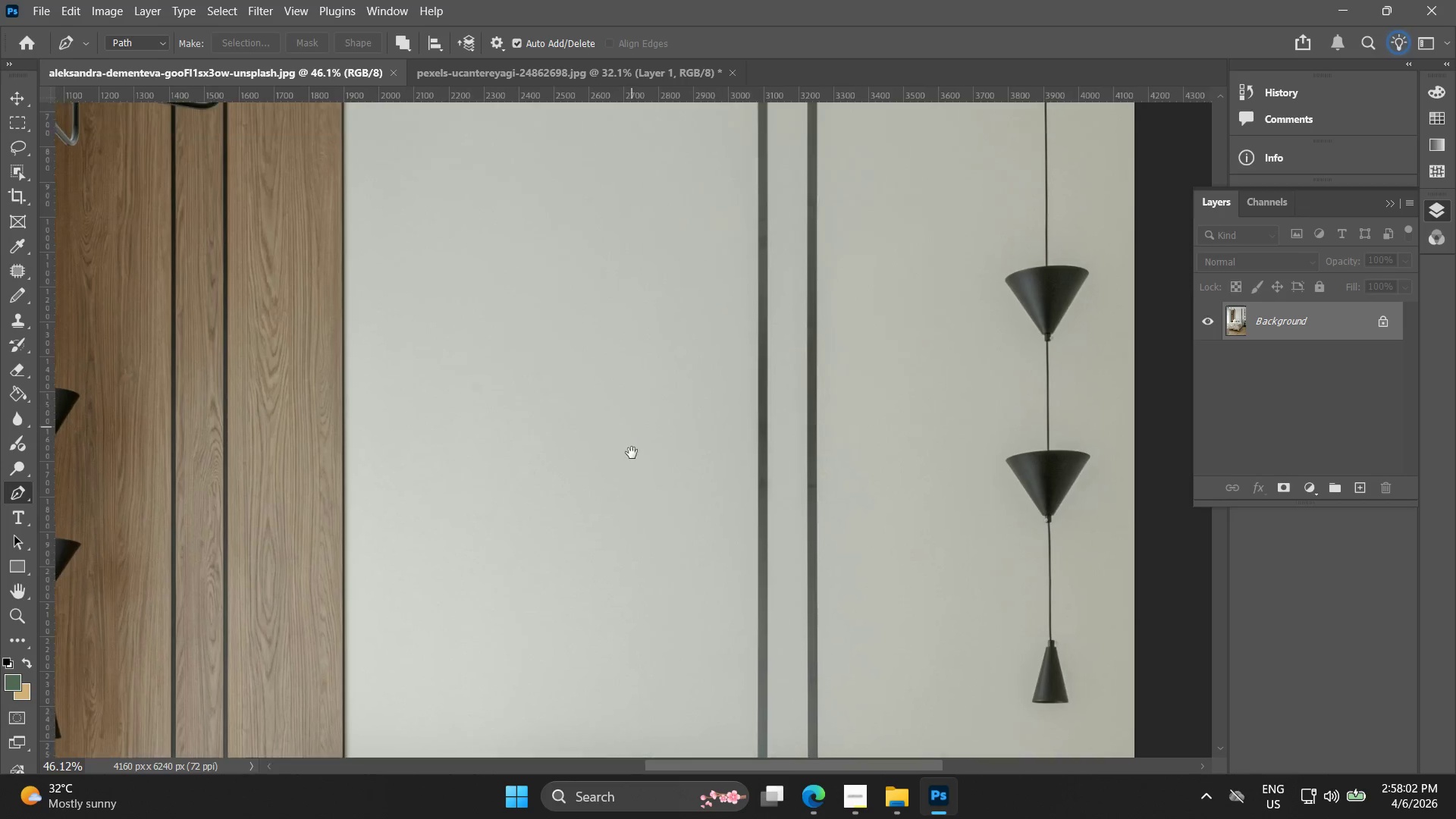 
right_click([1325, 322])
 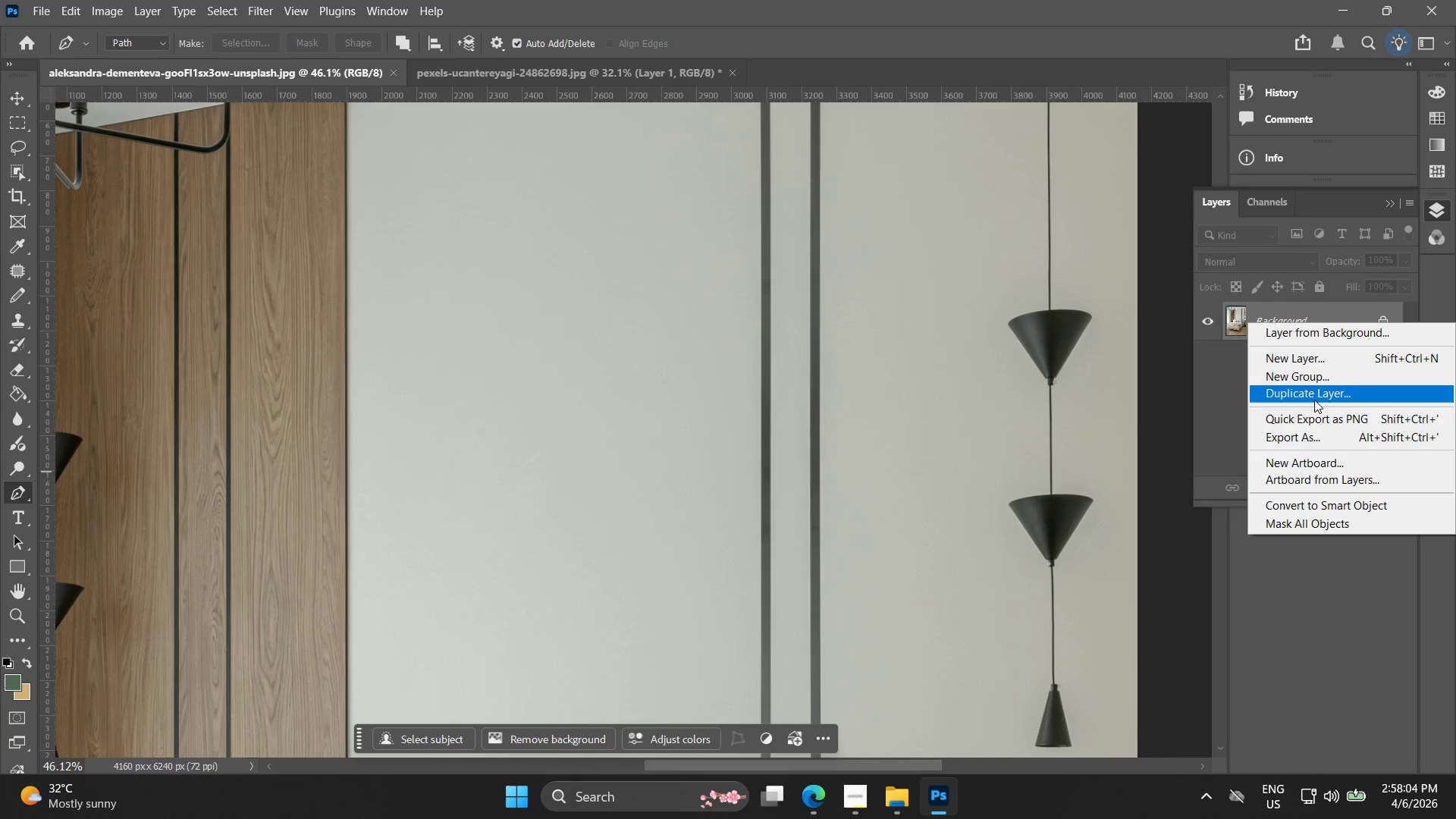 
left_click([1314, 400])
 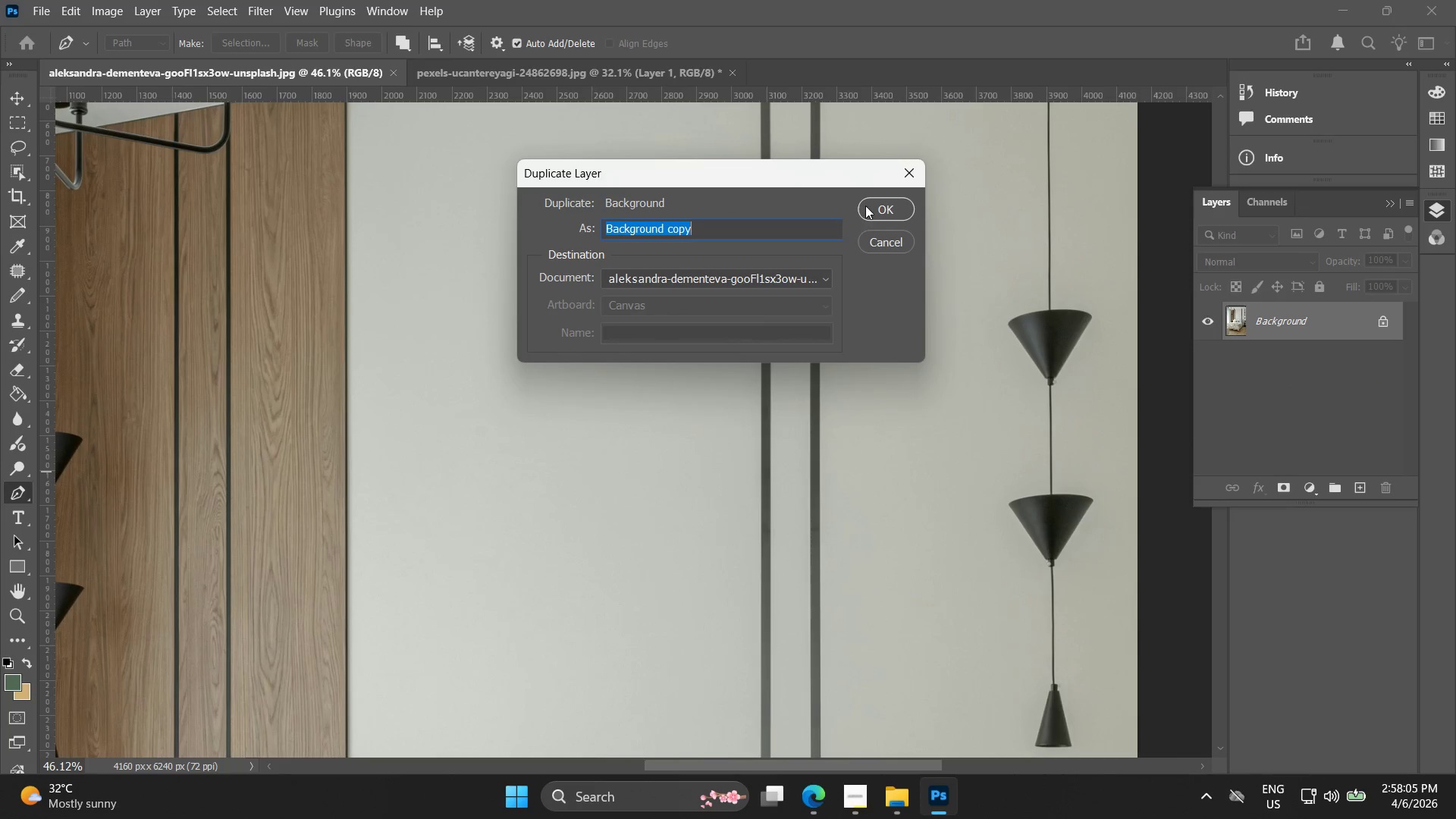 
left_click([875, 215])
 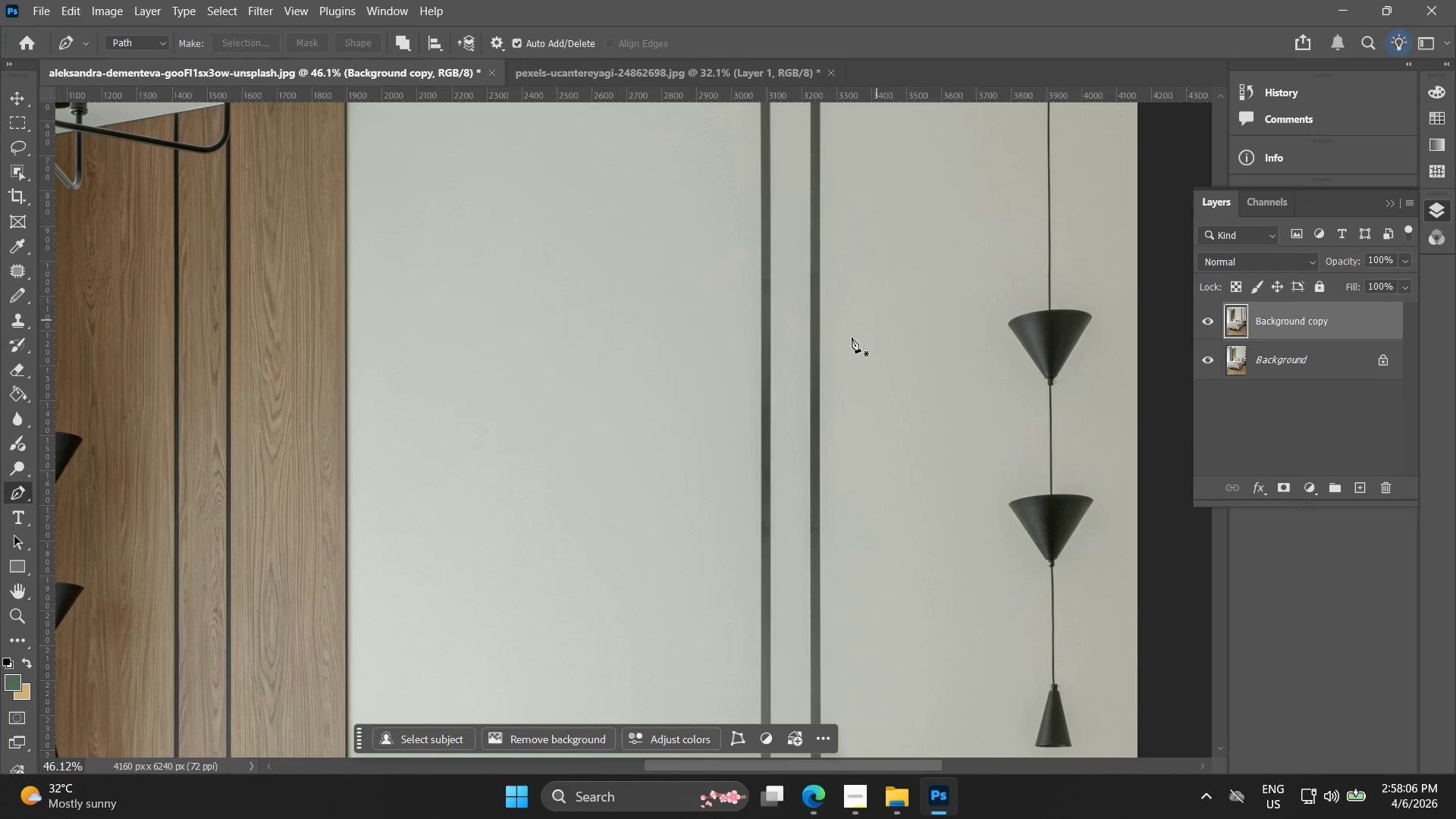 
key(Alt+AltLeft)
 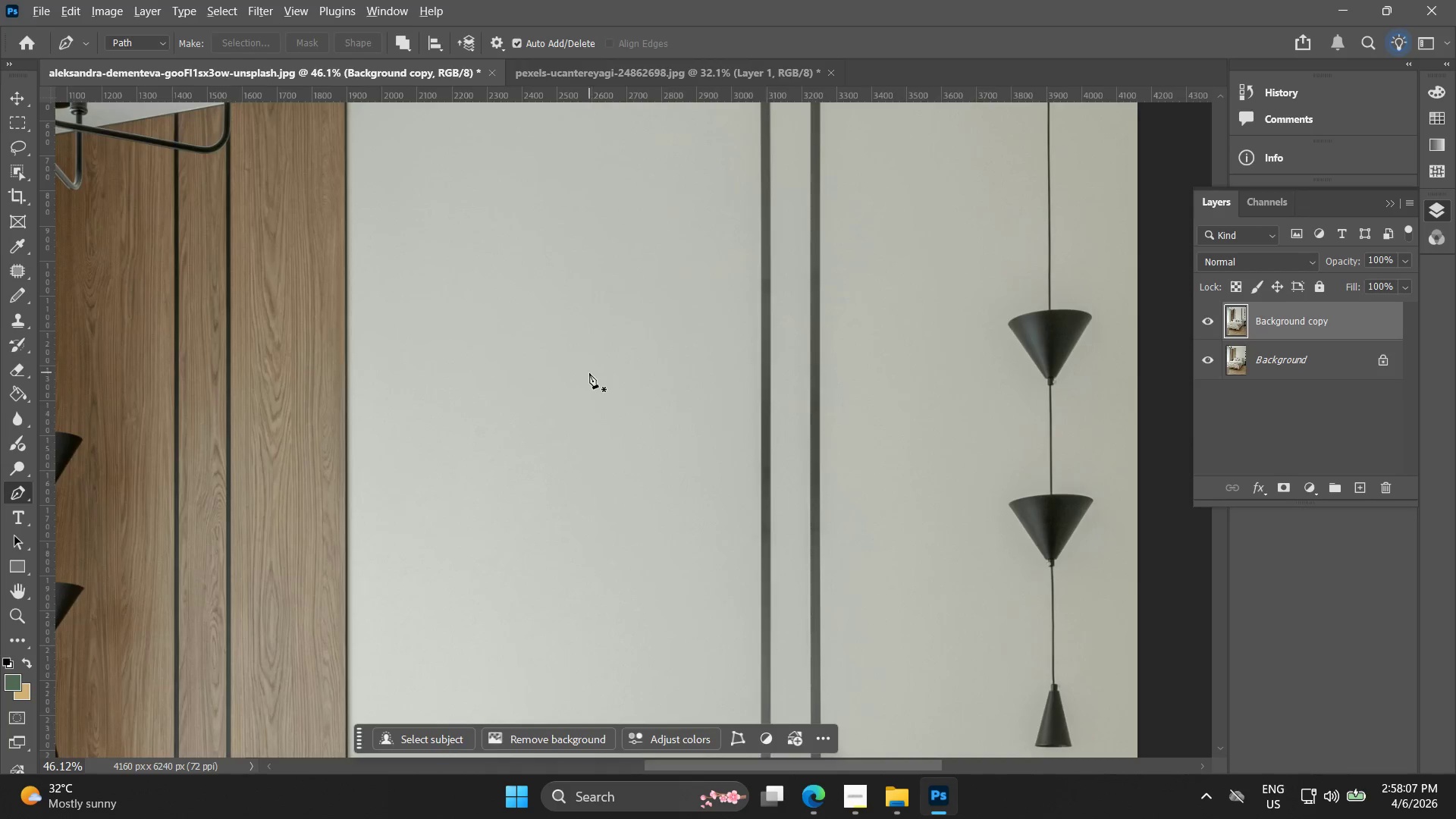 
hold_key(key=Space, duration=0.48)
 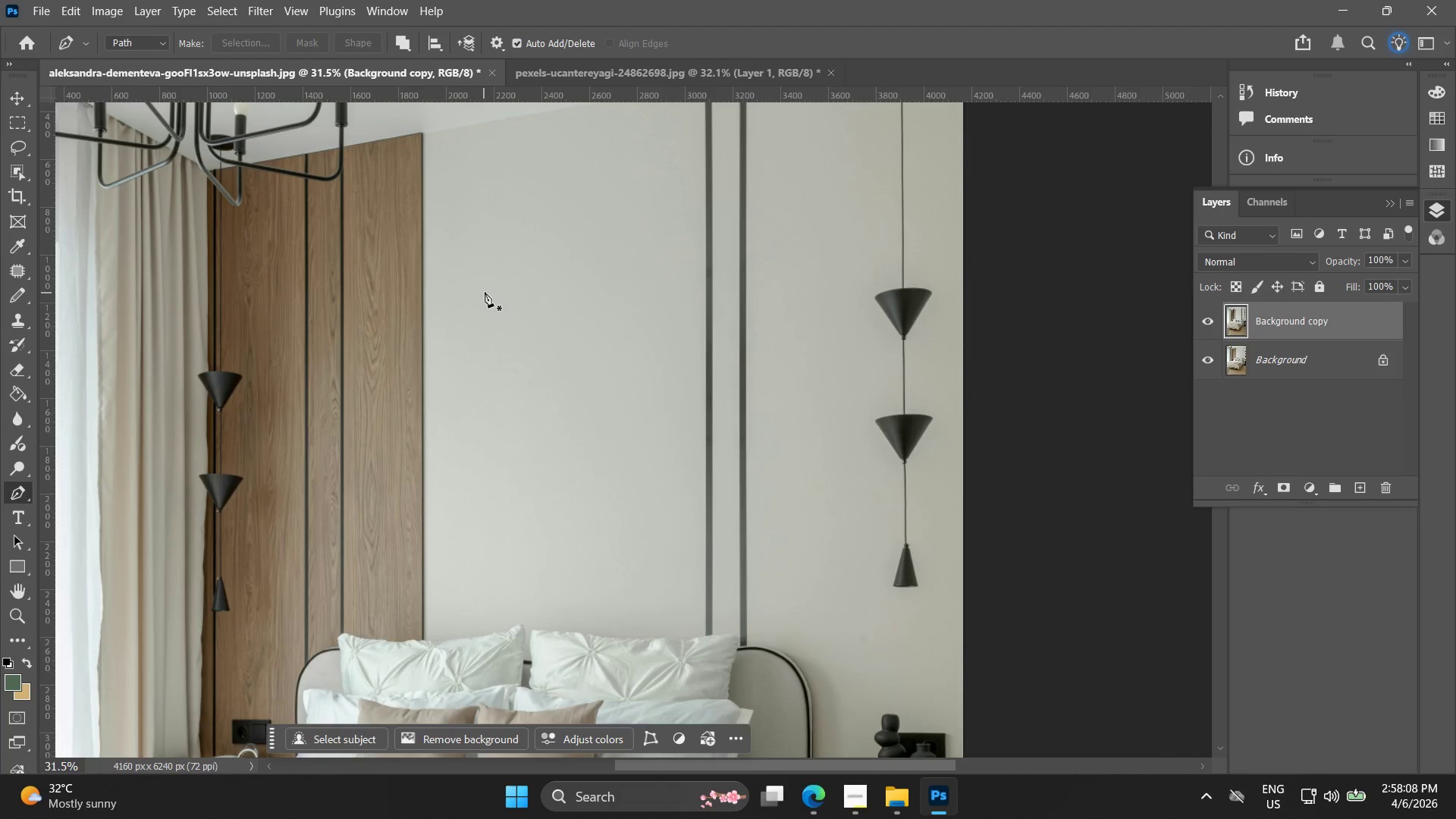 
left_click_drag(start_coordinate=[586, 369], to_coordinate=[585, 327])
 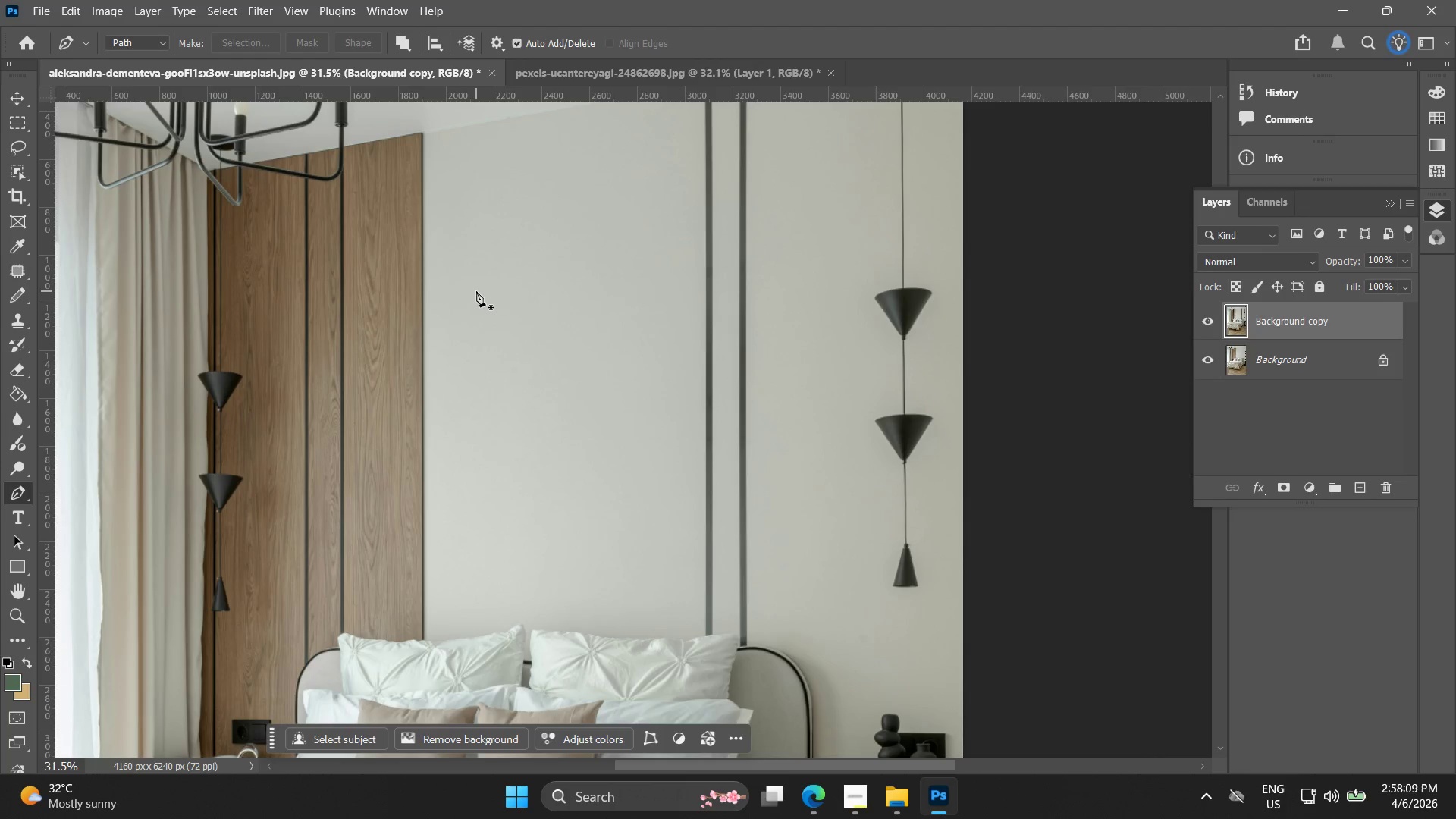 
scroll: coordinate [588, 375], scroll_direction: down, amount: 4.0
 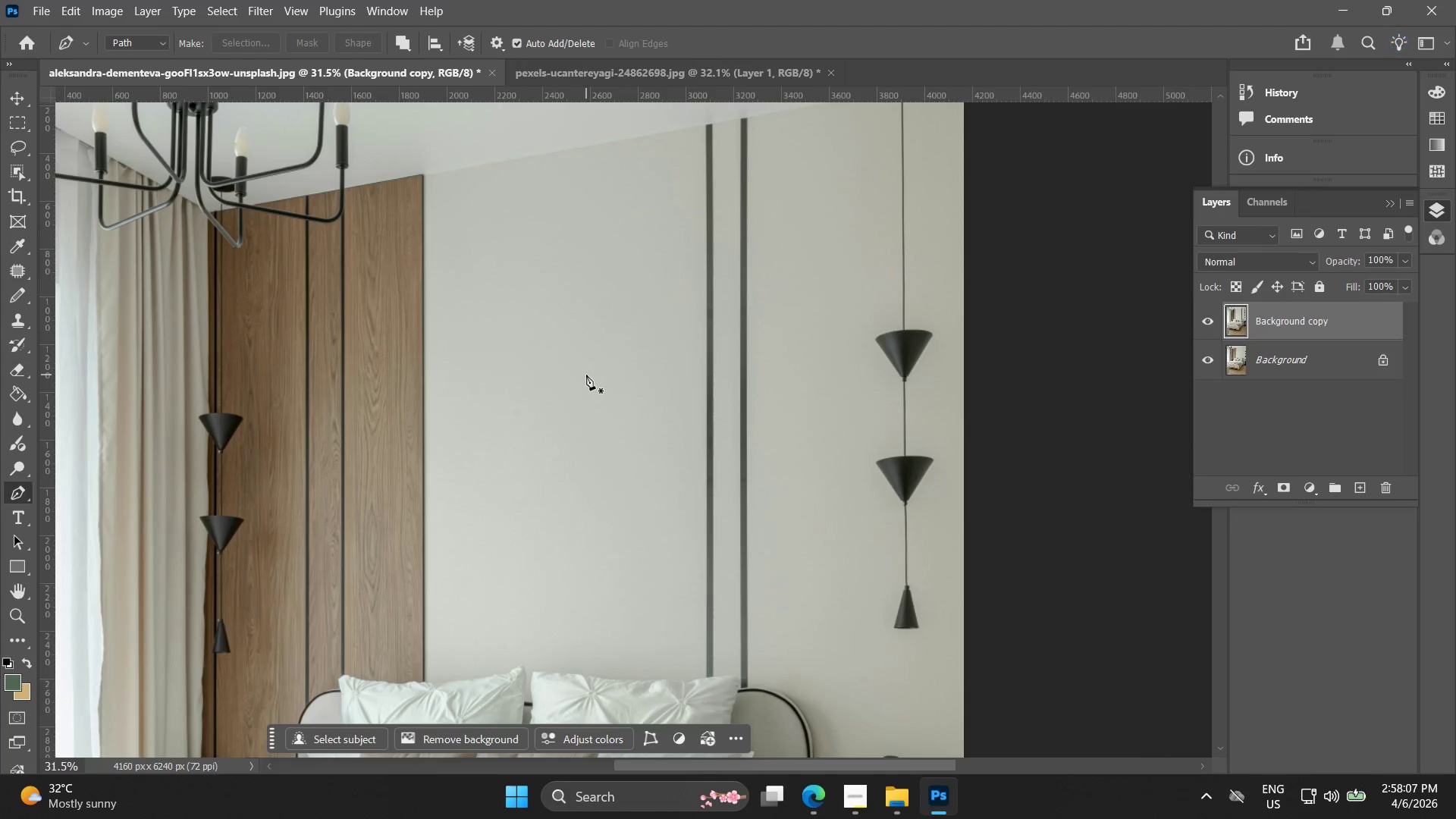 
hold_key(key=Space, duration=0.7)
 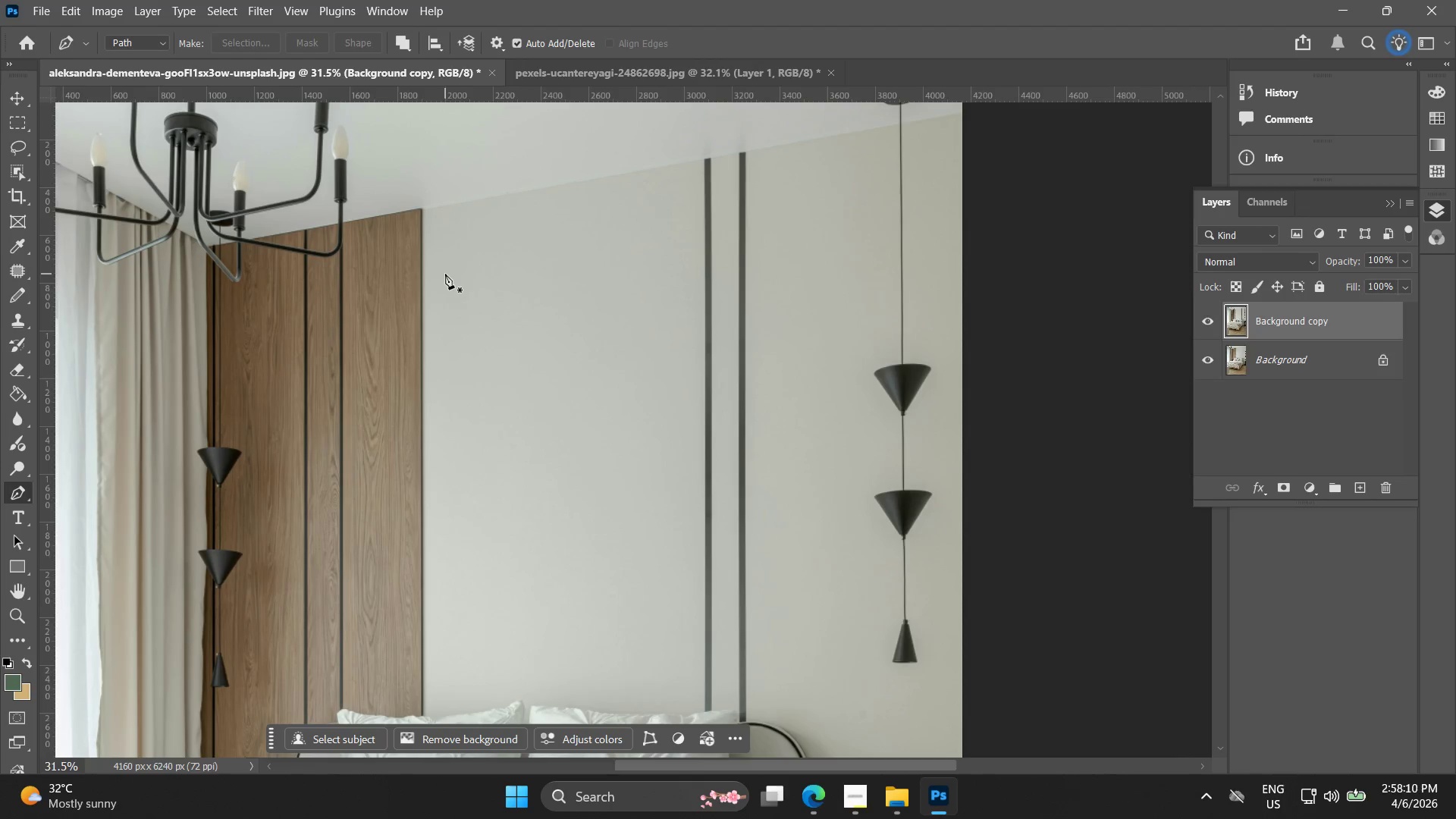 
left_click_drag(start_coordinate=[472, 279], to_coordinate=[472, 355])
 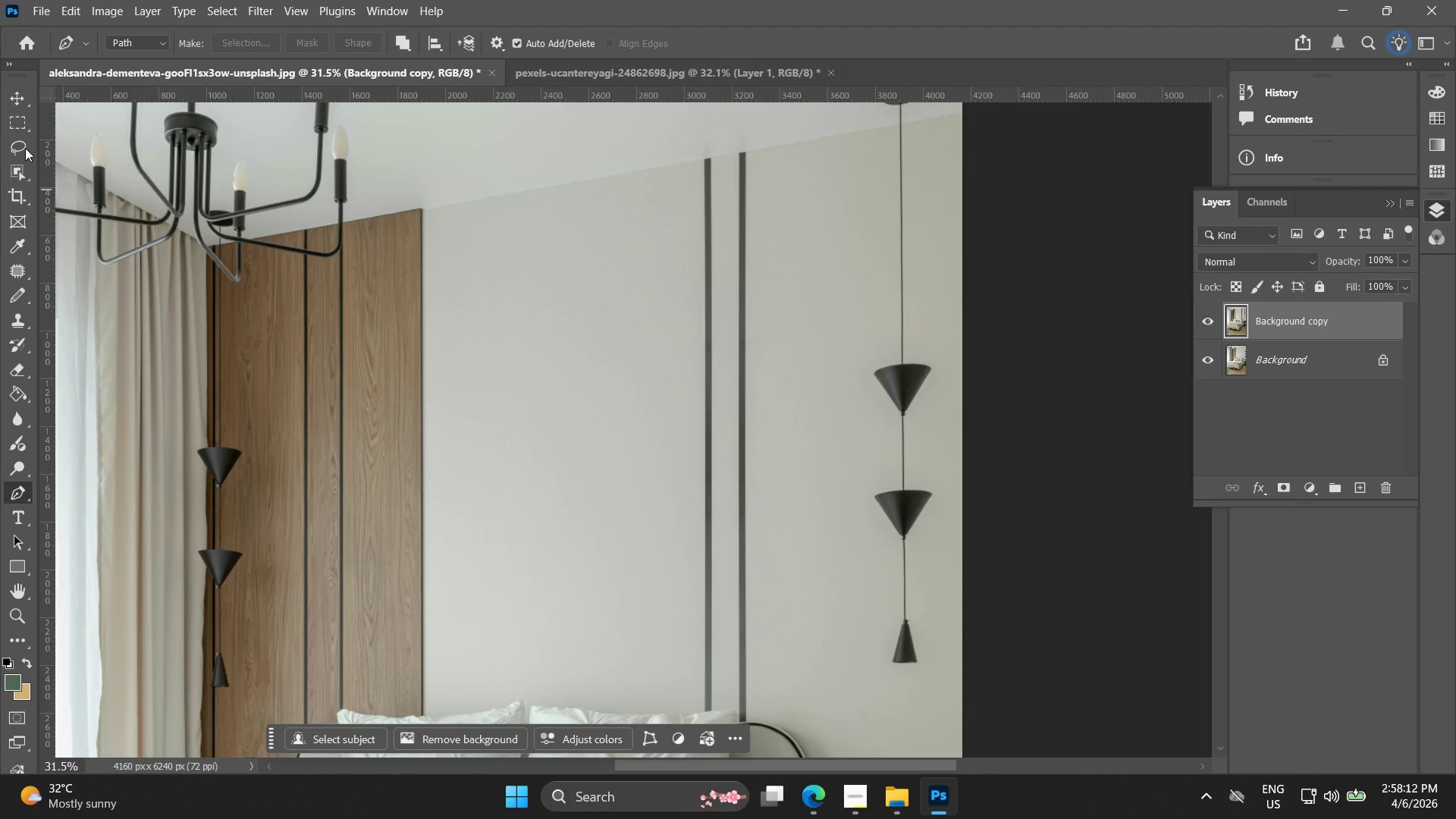 
key(Alt+AltLeft)
 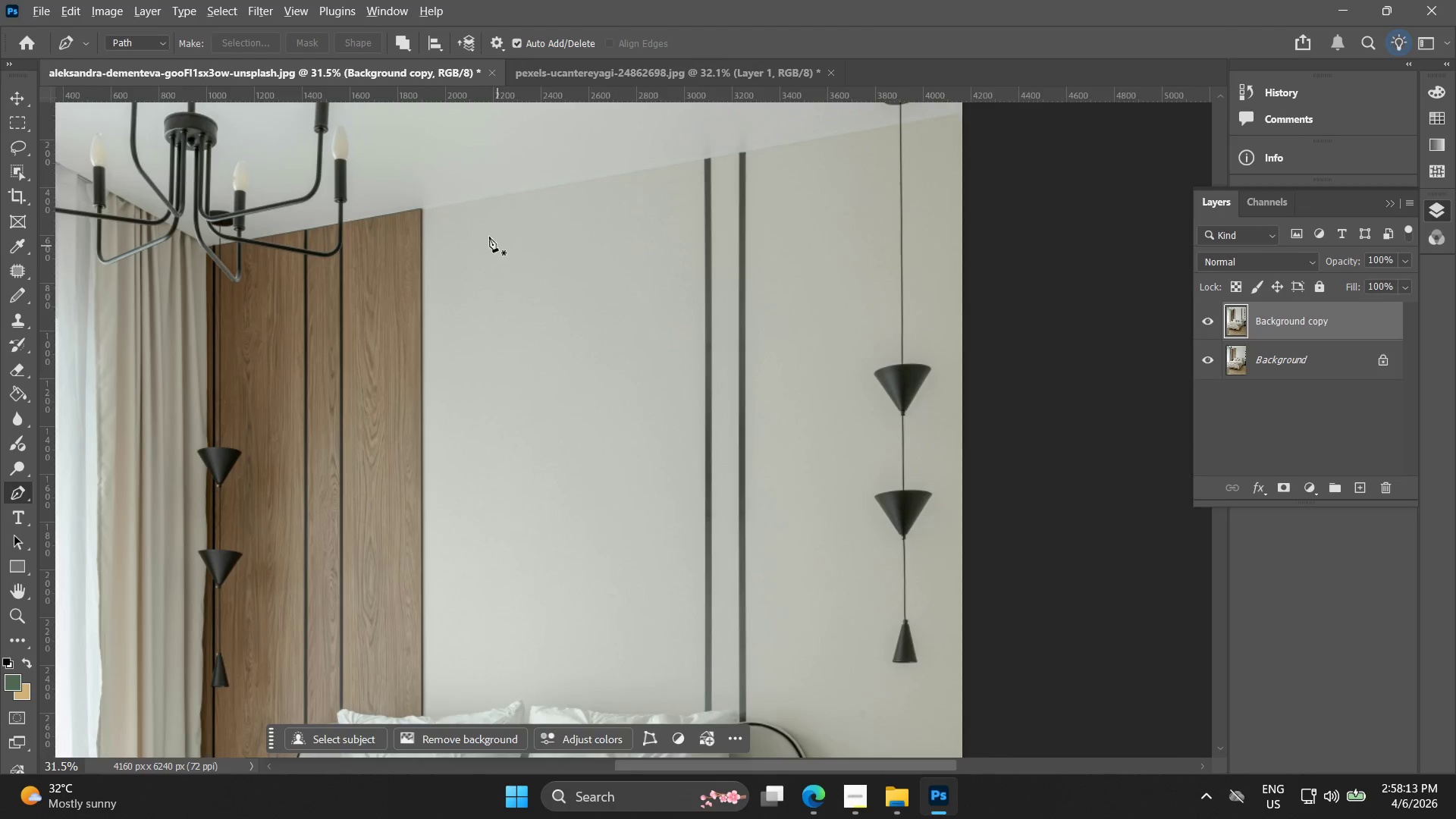 
key(Alt+AltLeft)
 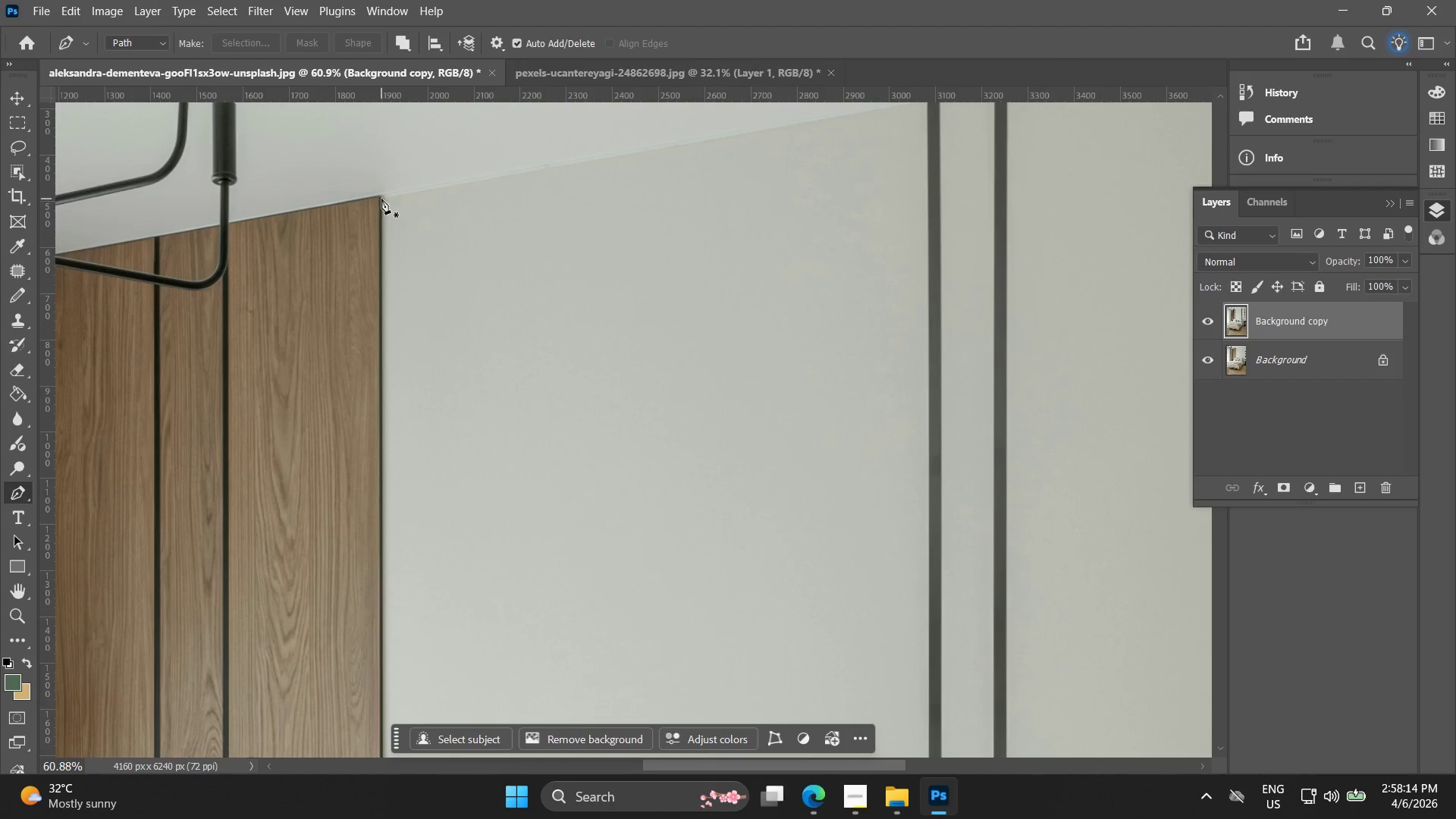 
scroll: coordinate [423, 199], scroll_direction: up, amount: 7.0
 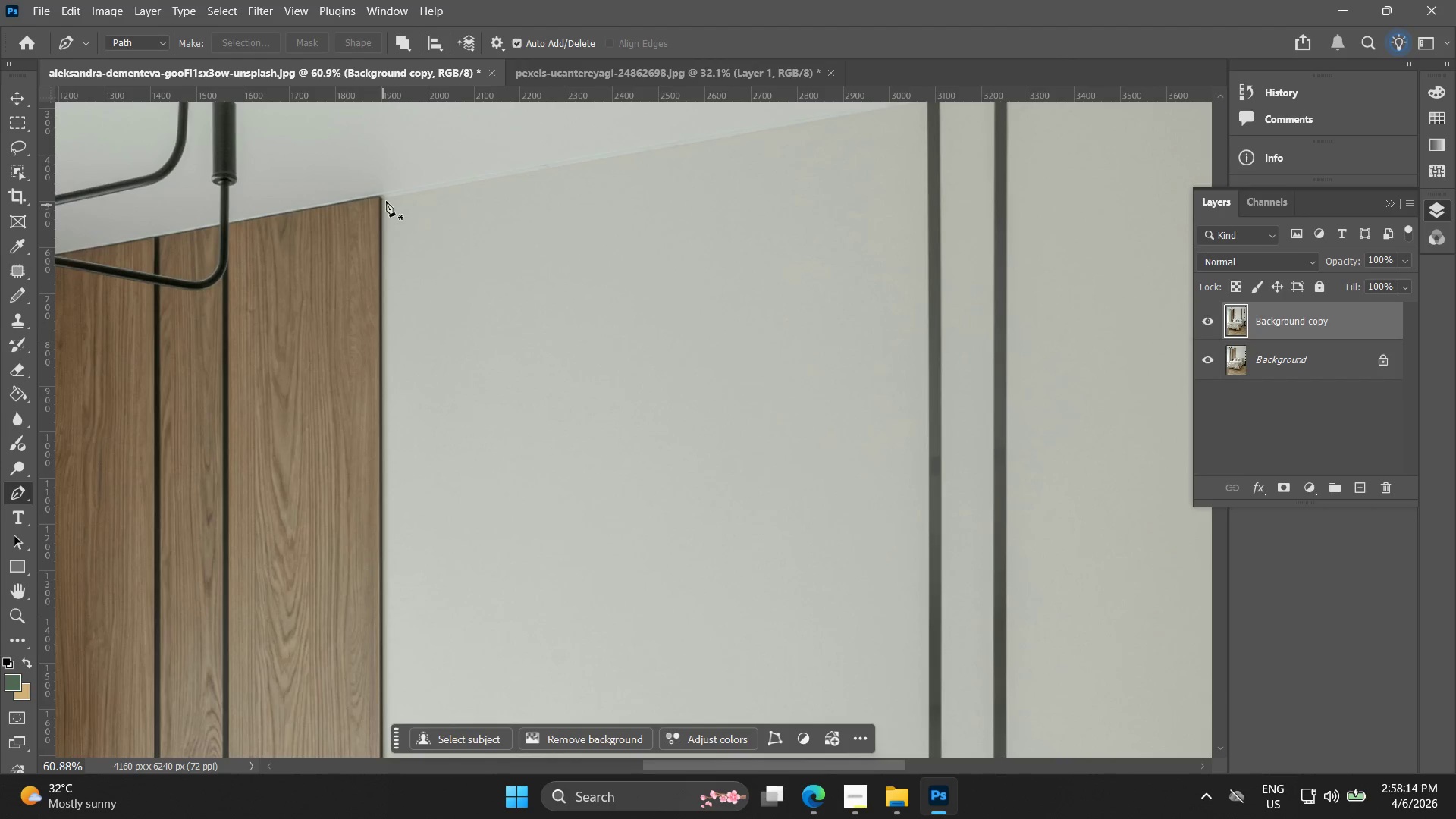 
left_click([381, 199])
 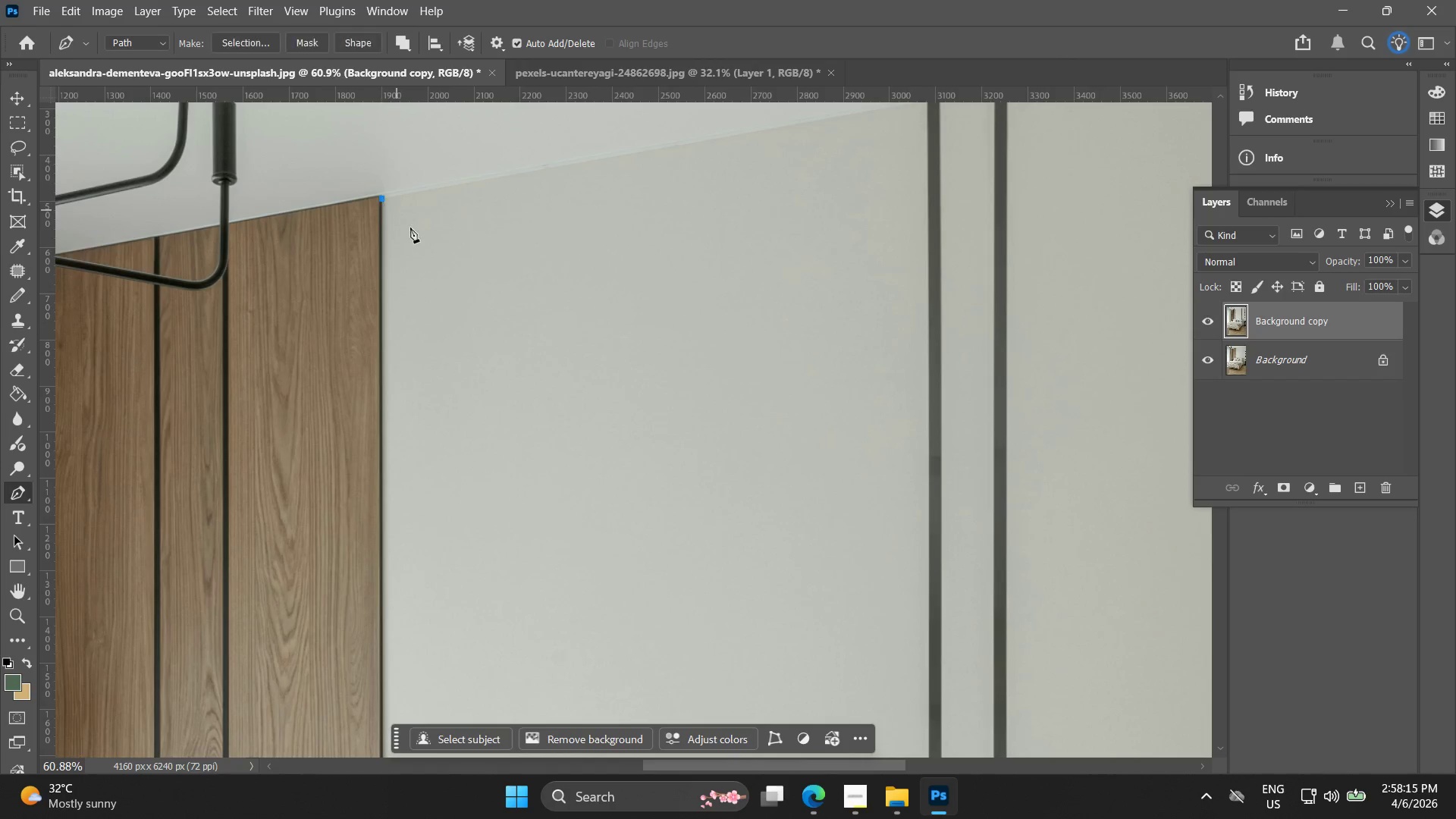 
hold_key(key=Space, duration=0.48)
 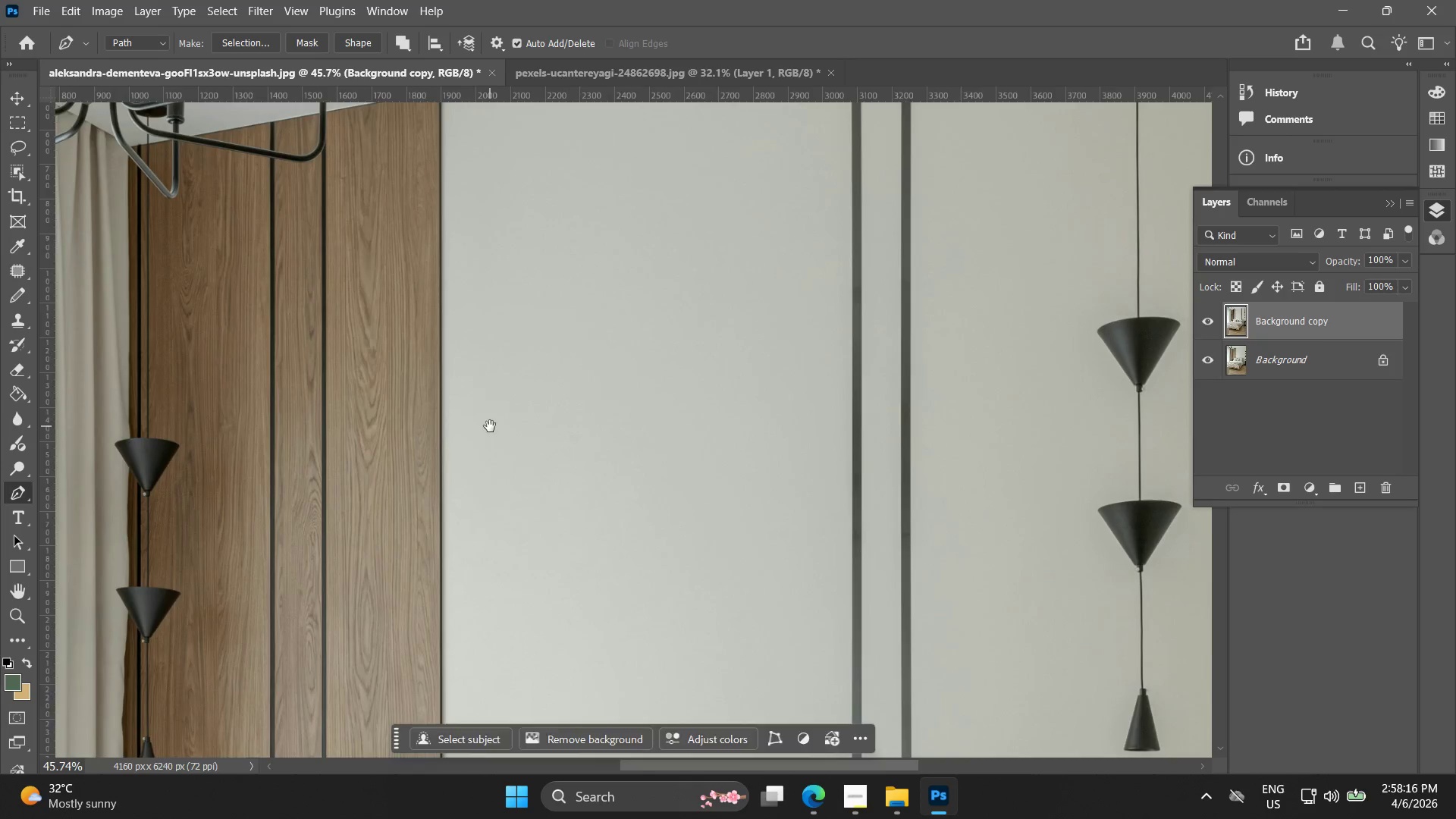 
left_click_drag(start_coordinate=[427, 307], to_coordinate=[472, 118])
 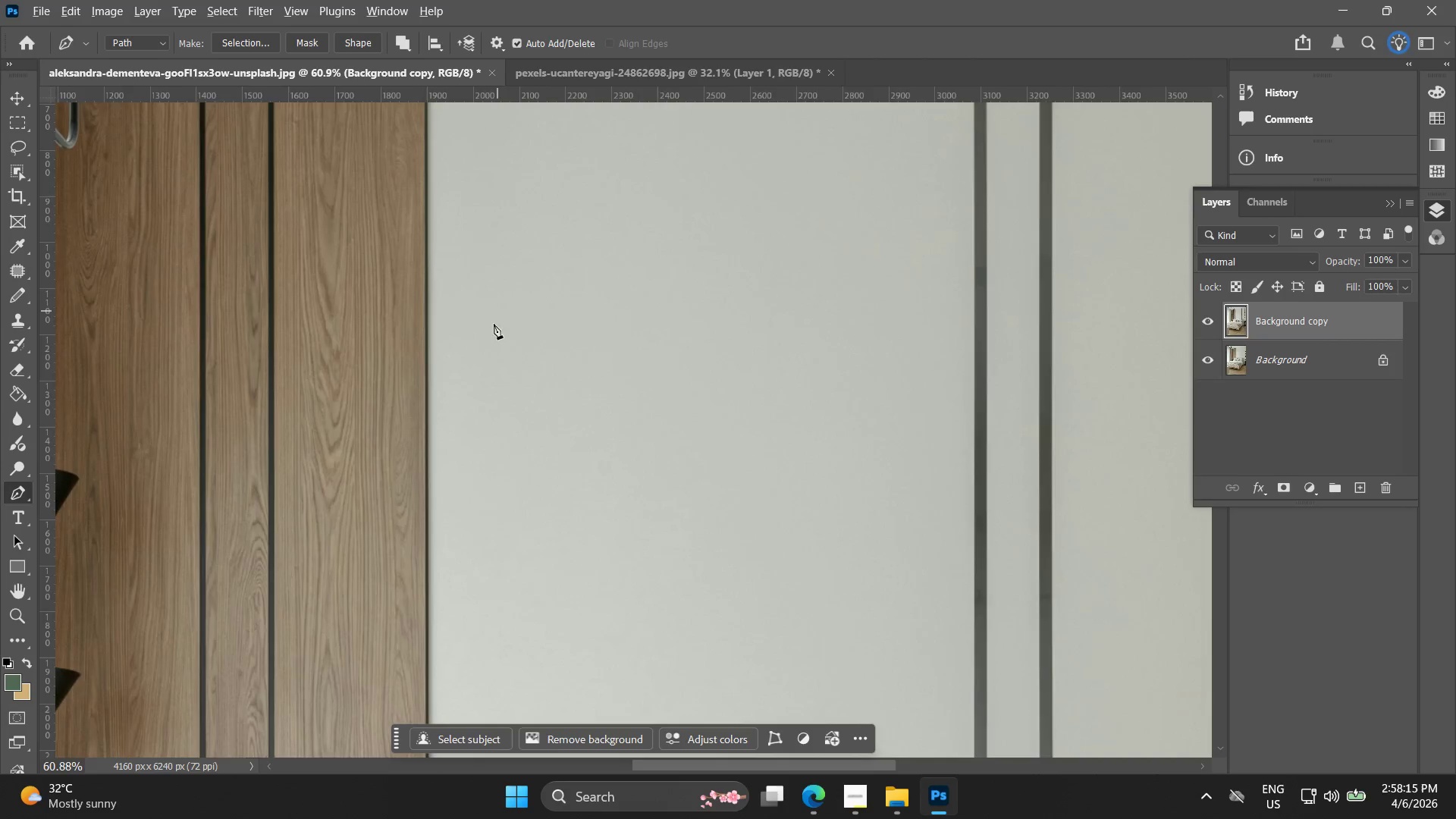 
key(Alt+AltLeft)
 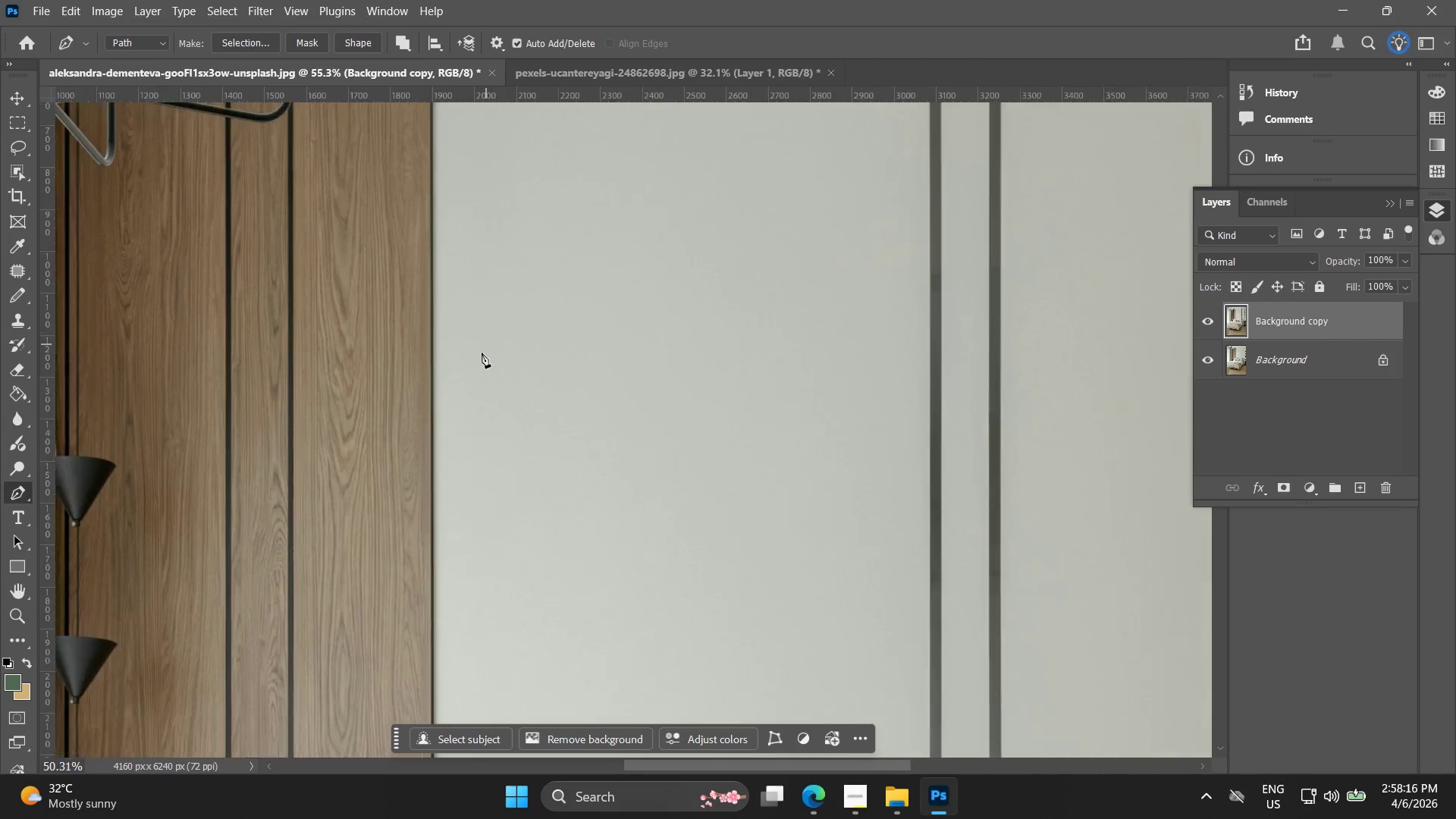 
hold_key(key=Space, duration=0.5)
 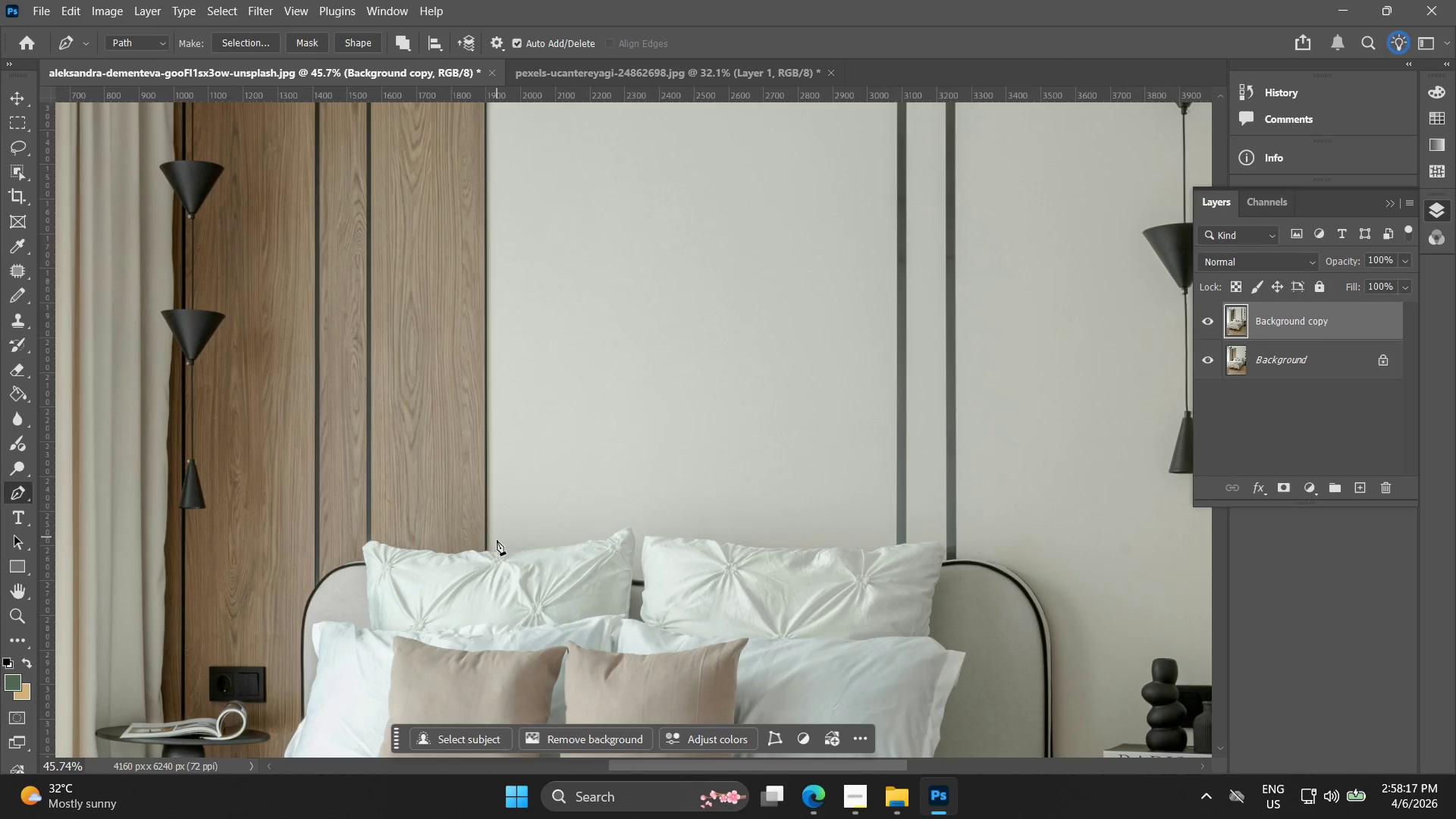 
left_click_drag(start_coordinate=[490, 413], to_coordinate=[535, 135])
 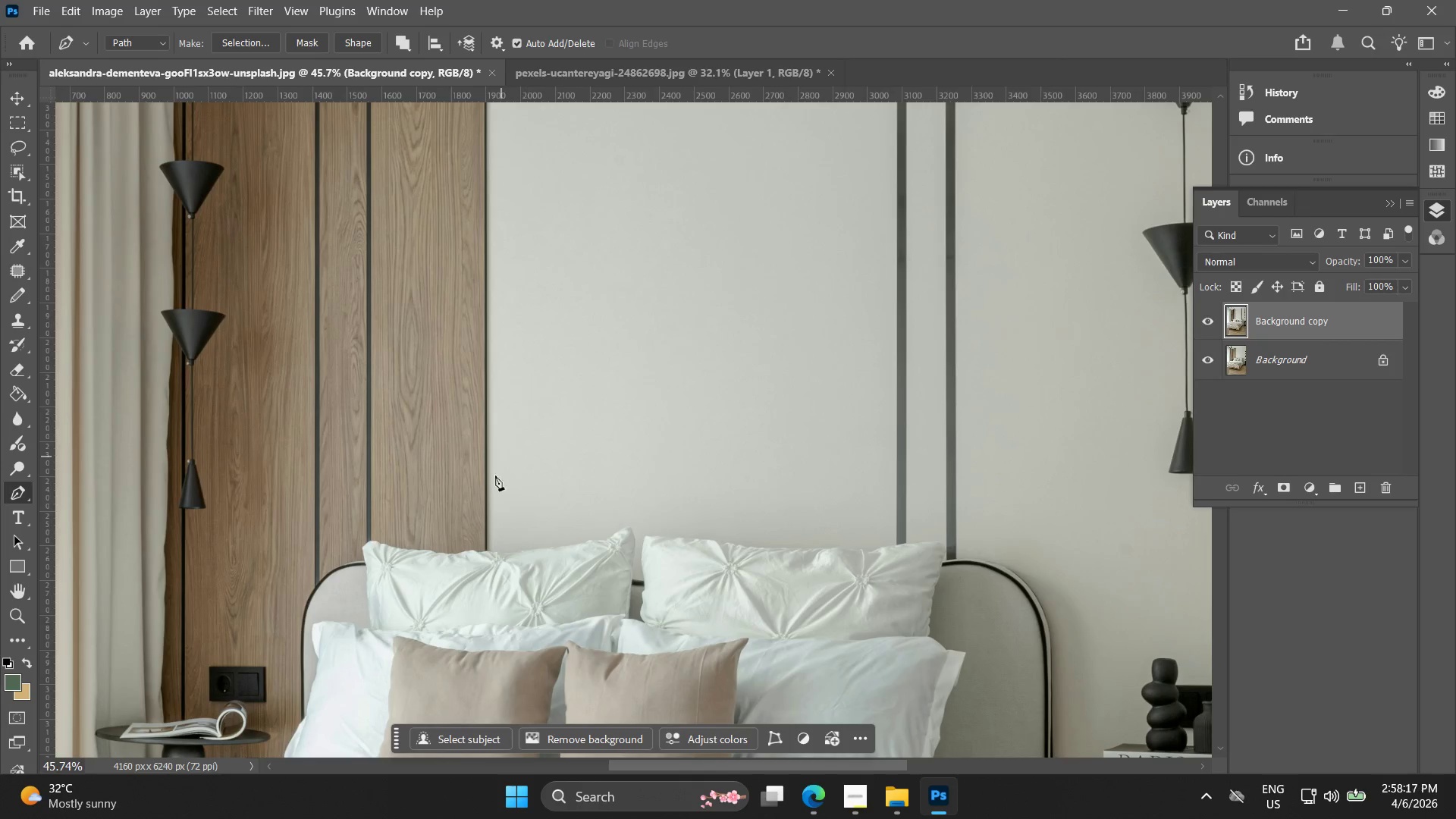 
scroll: coordinate [482, 352], scroll_direction: down, amount: 3.0
 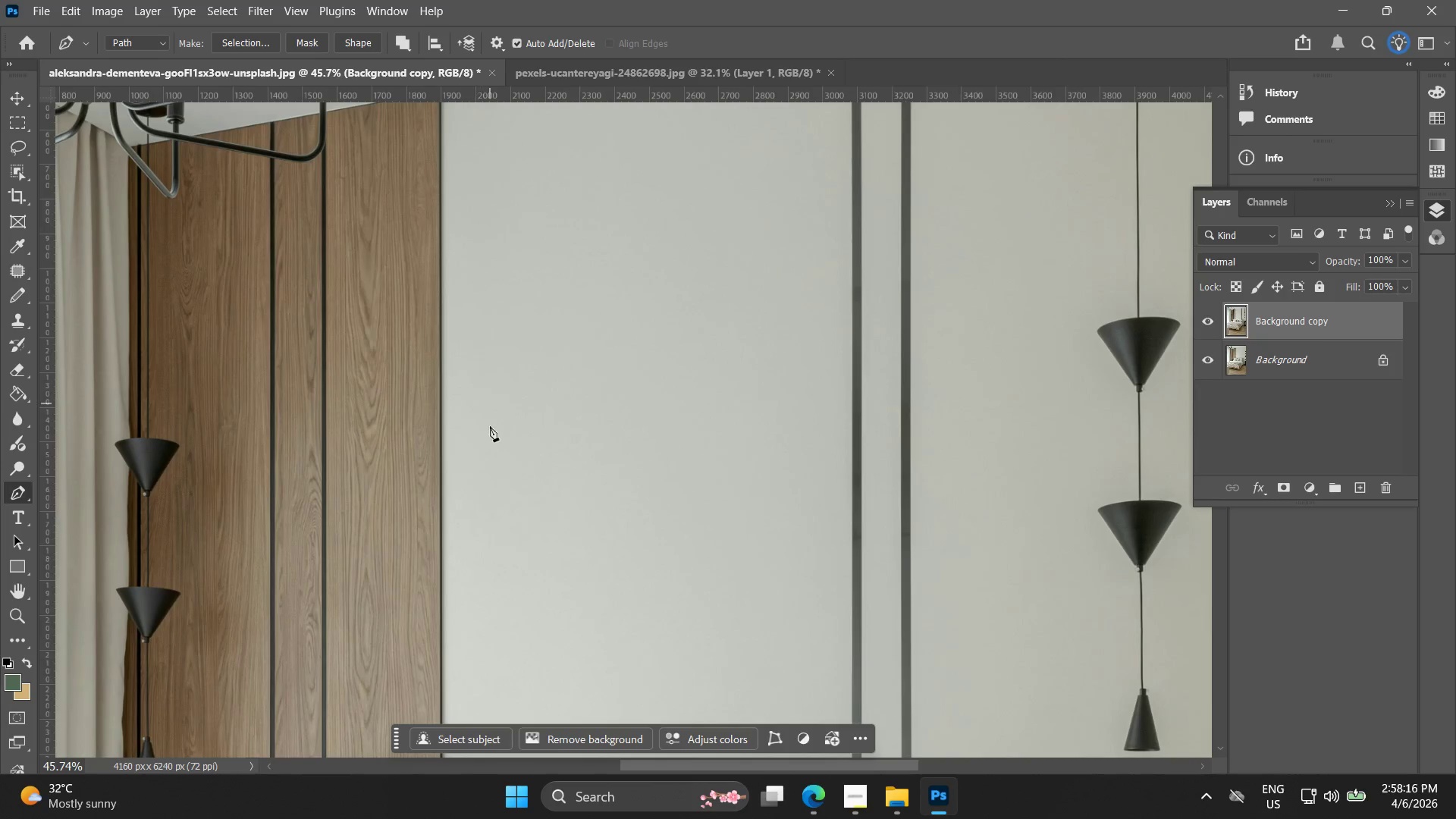 
hold_key(key=ShiftLeft, duration=1.5)
 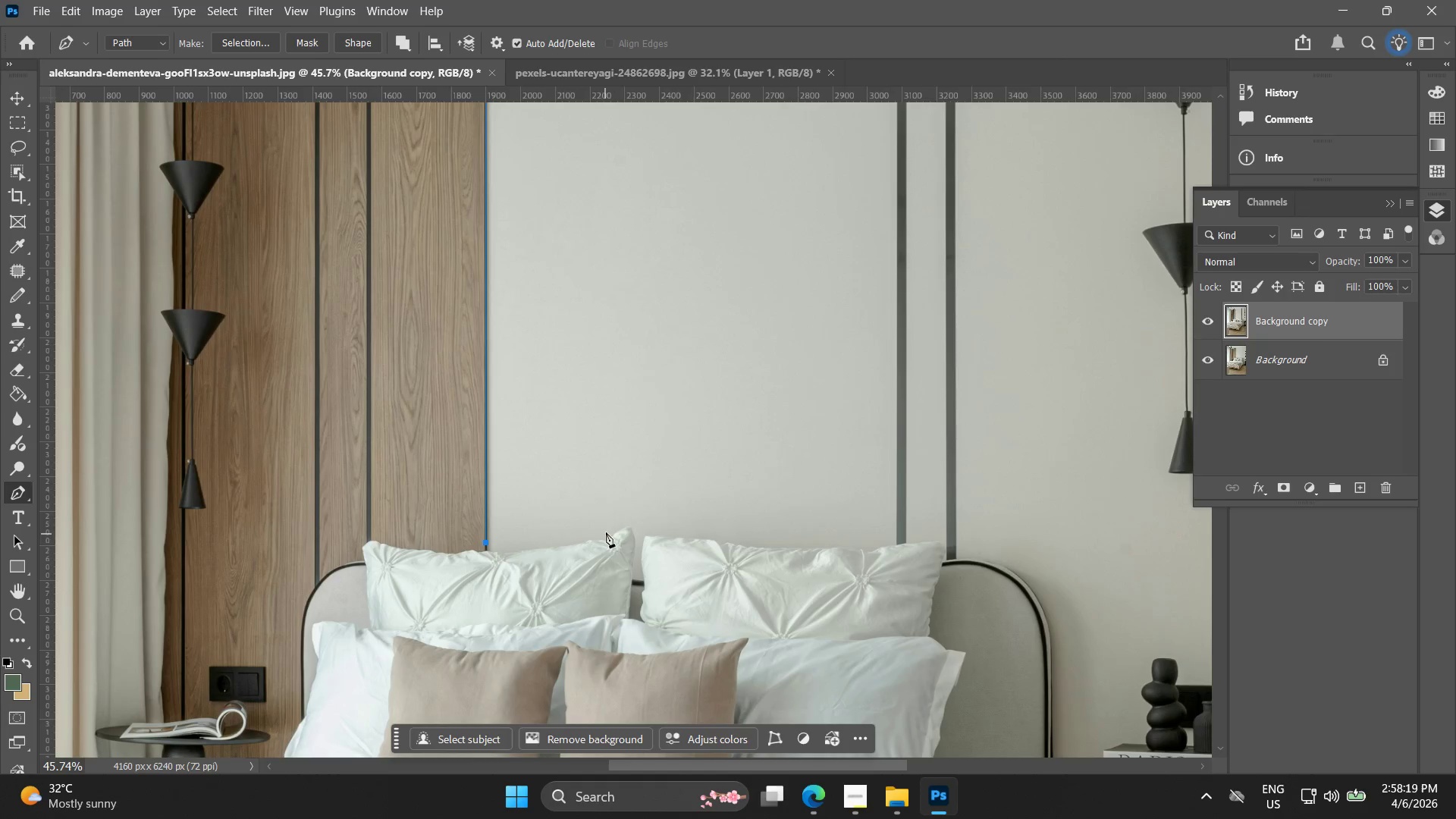 
hold_key(key=ShiftLeft, duration=1.52)
left_click([486, 542])
 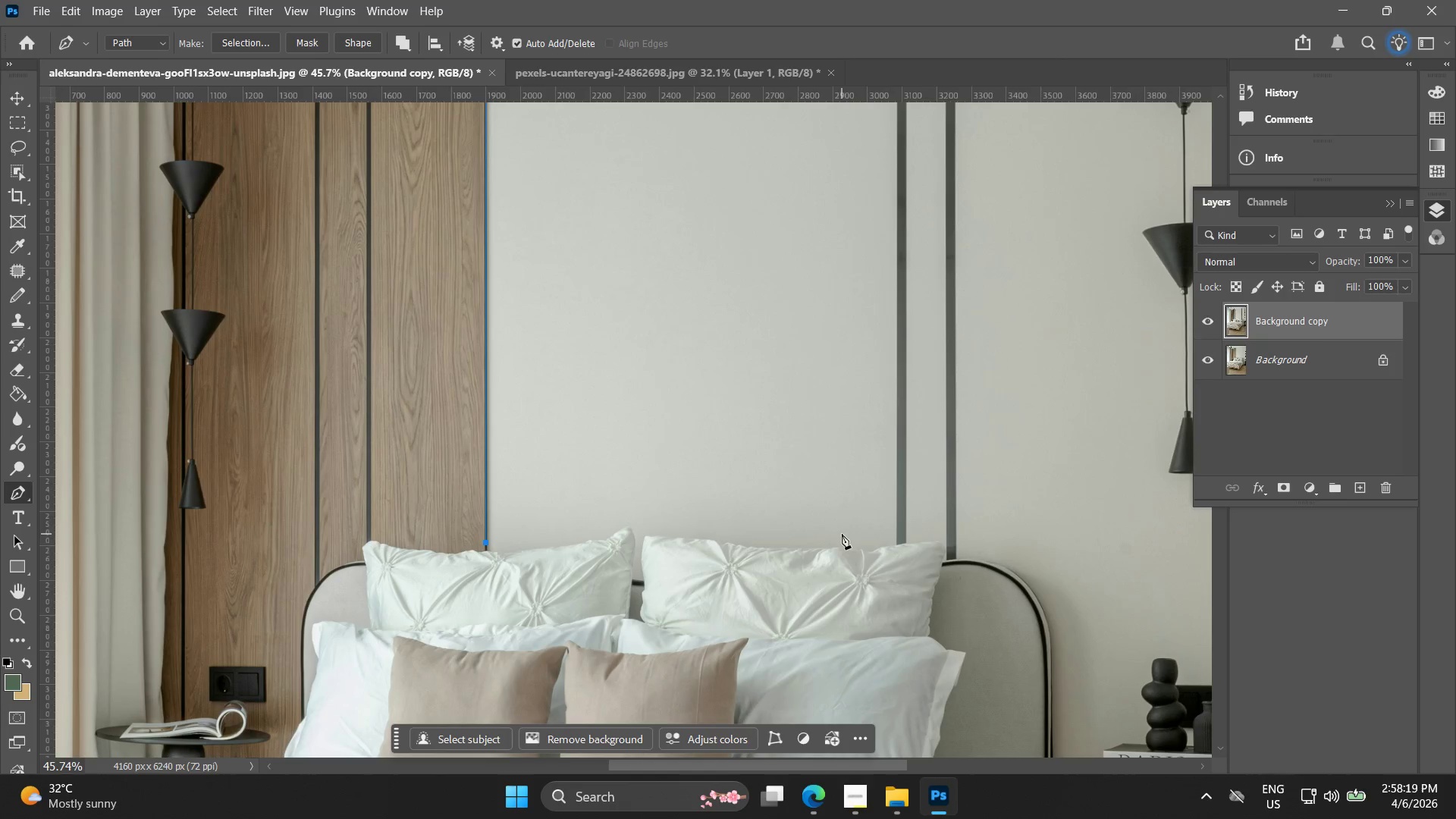 
hold_key(key=ShiftLeft, duration=1.5)
left_click([899, 537])
 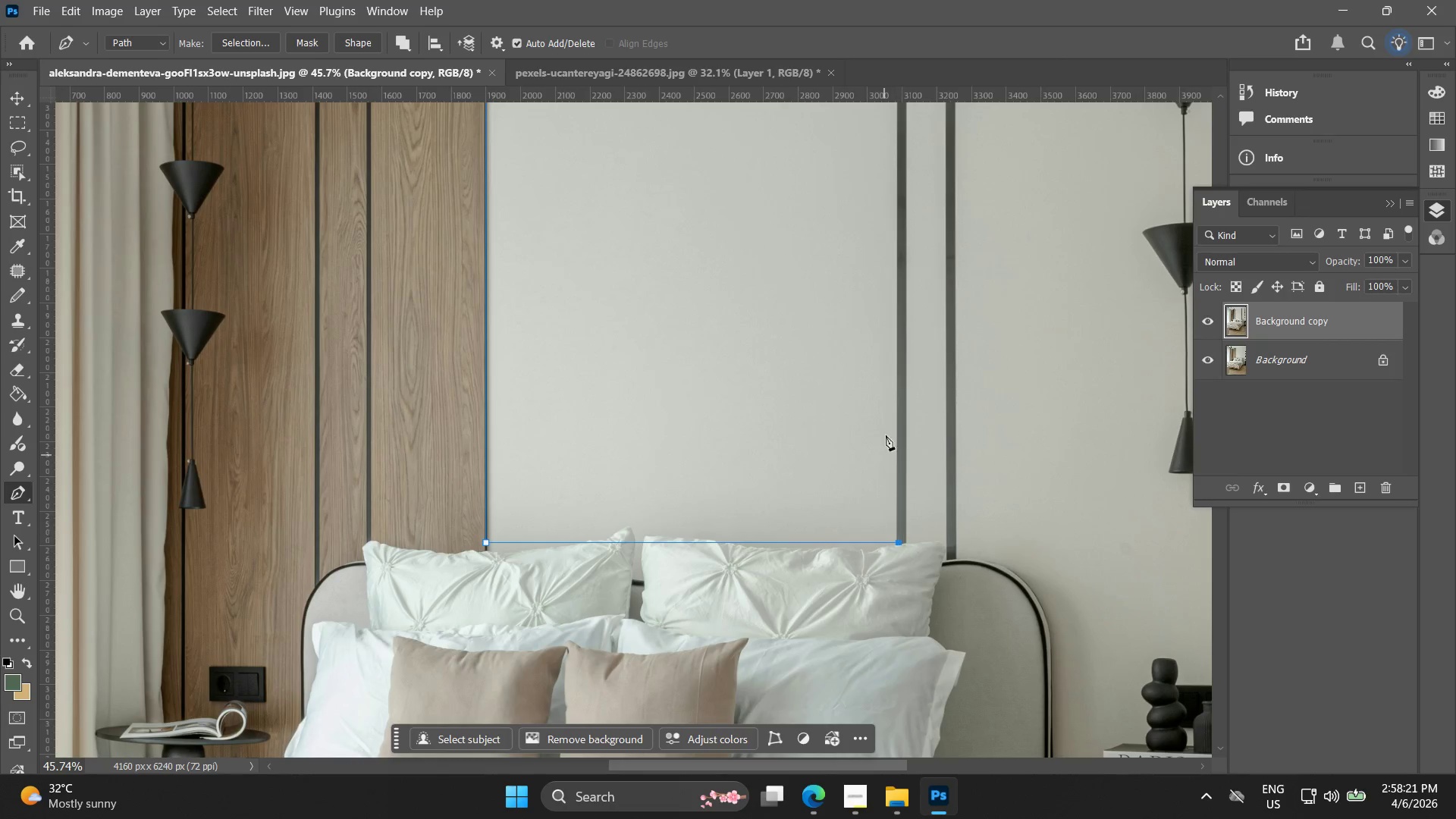 
hold_key(key=Space, duration=0.52)
 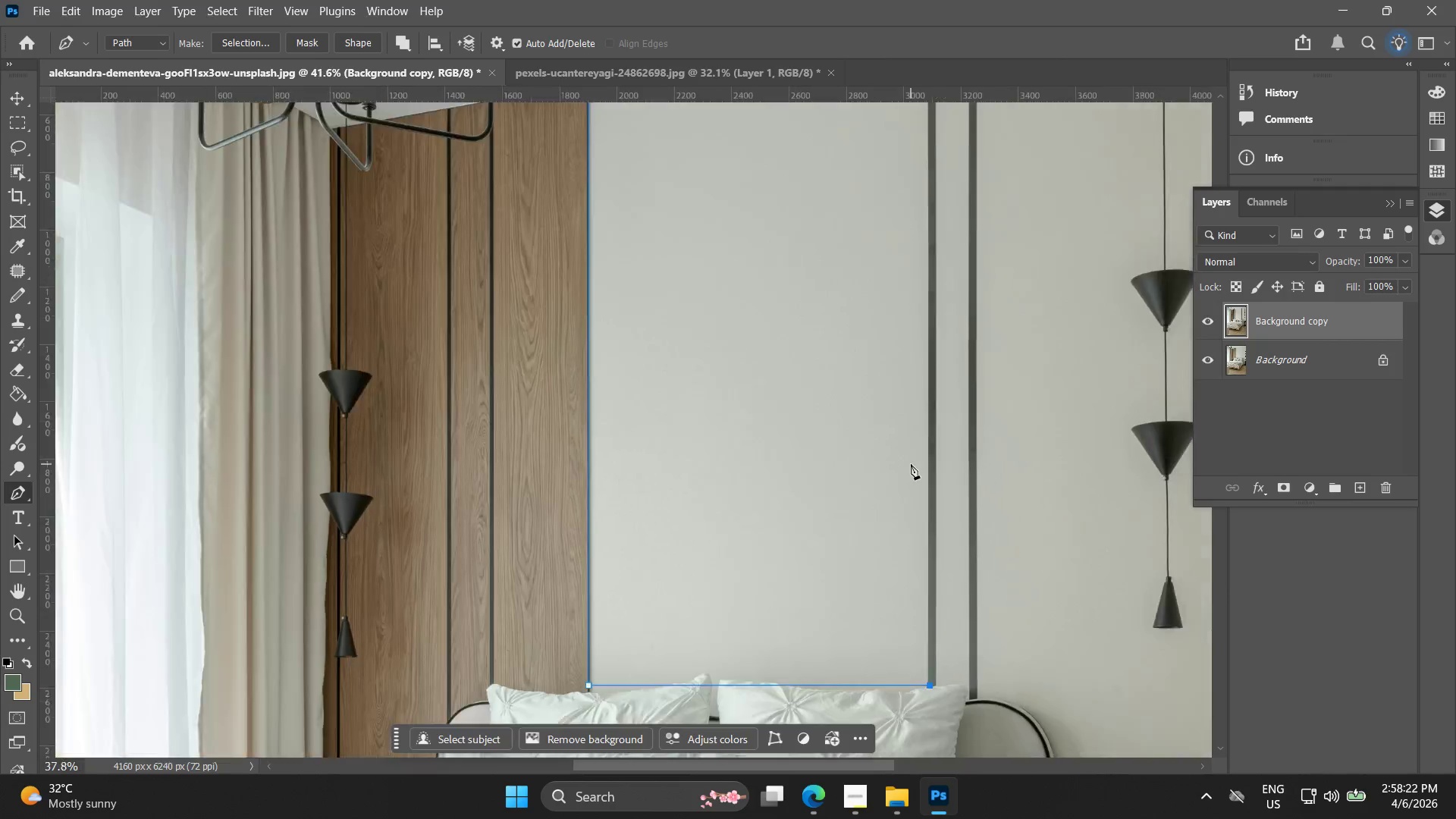 
left_click_drag(start_coordinate=[883, 341], to_coordinate=[918, 531])
 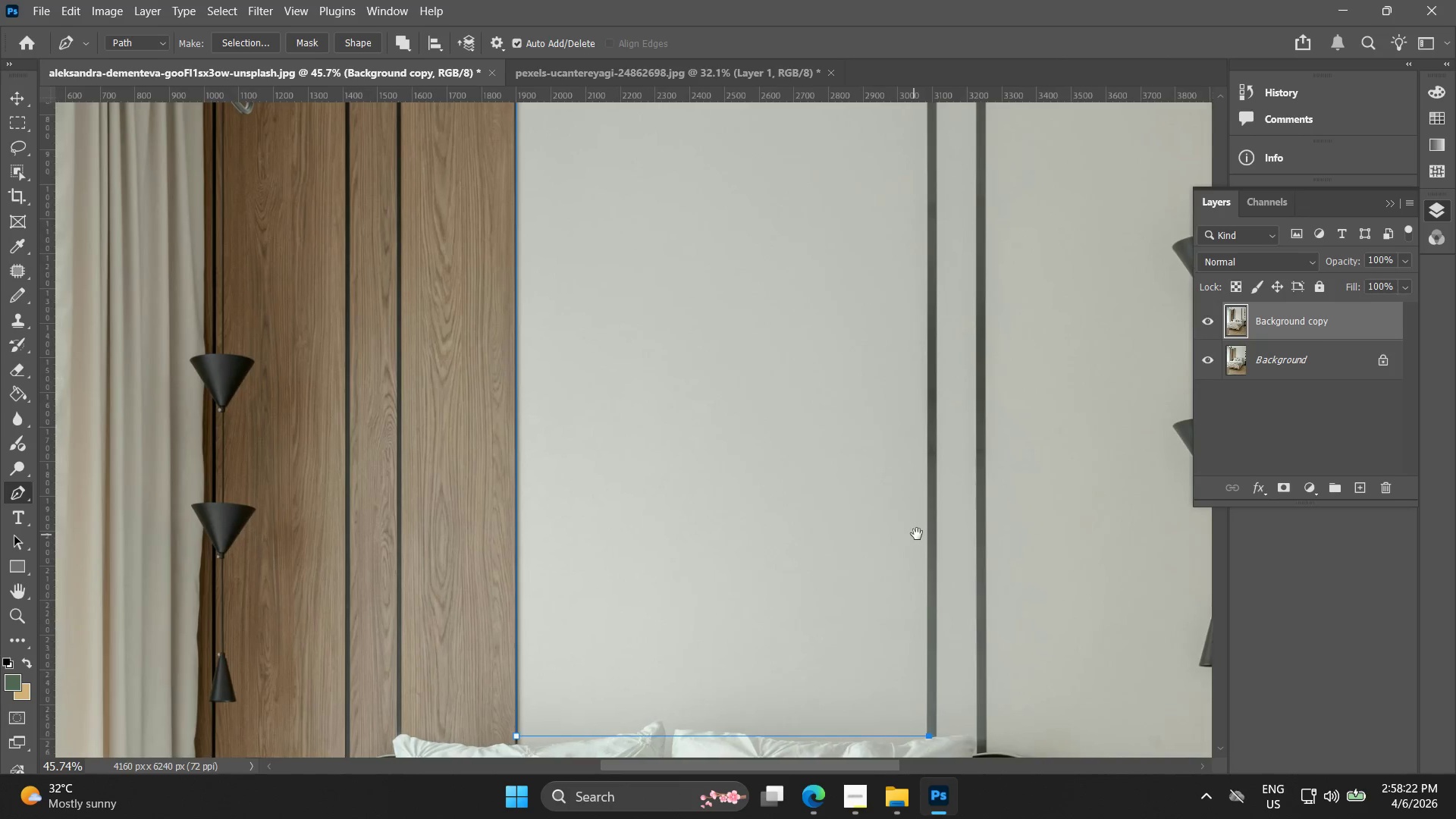 
hold_key(key=Space, duration=1.17)
 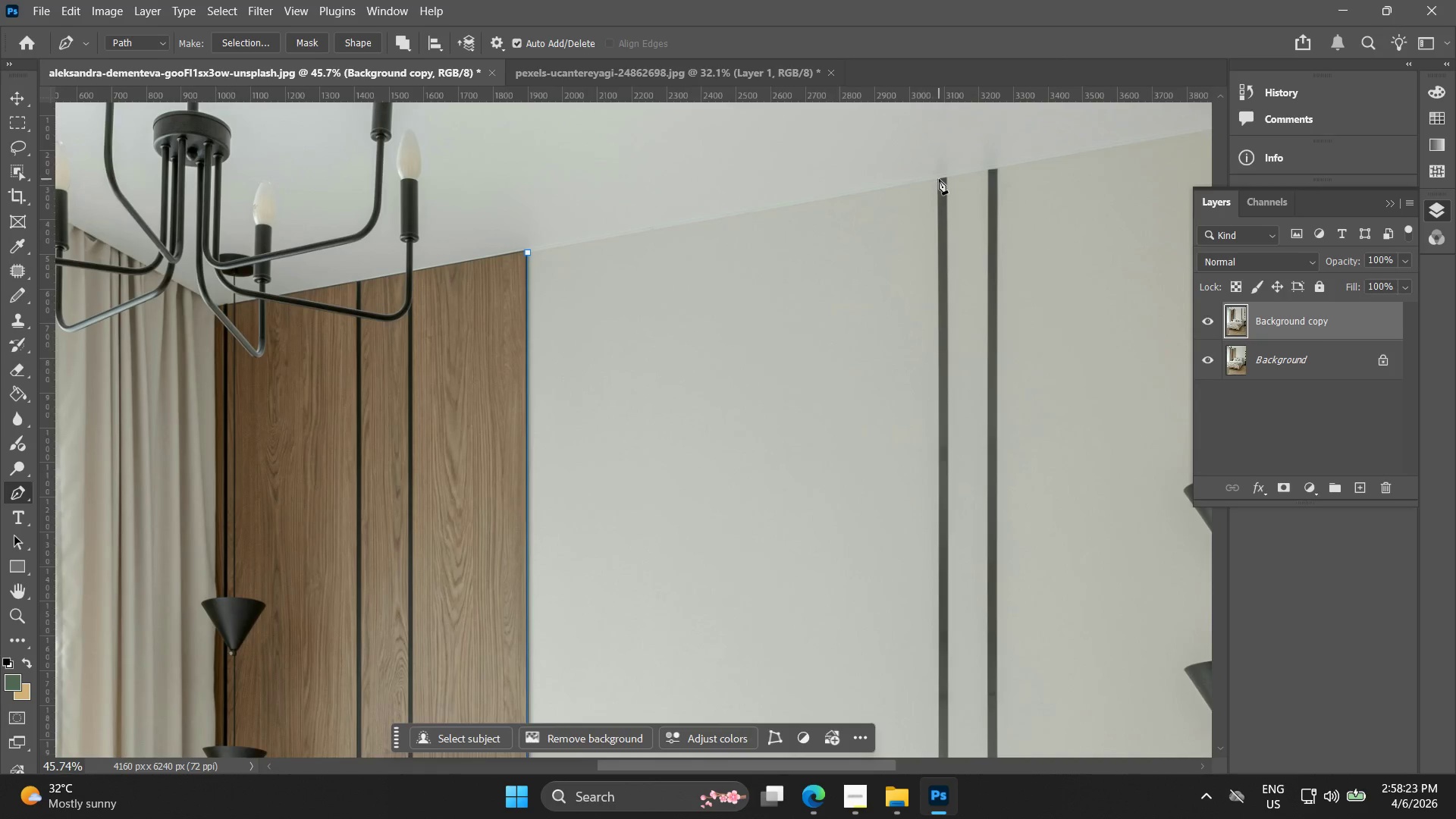 
key(Alt+AltLeft)
 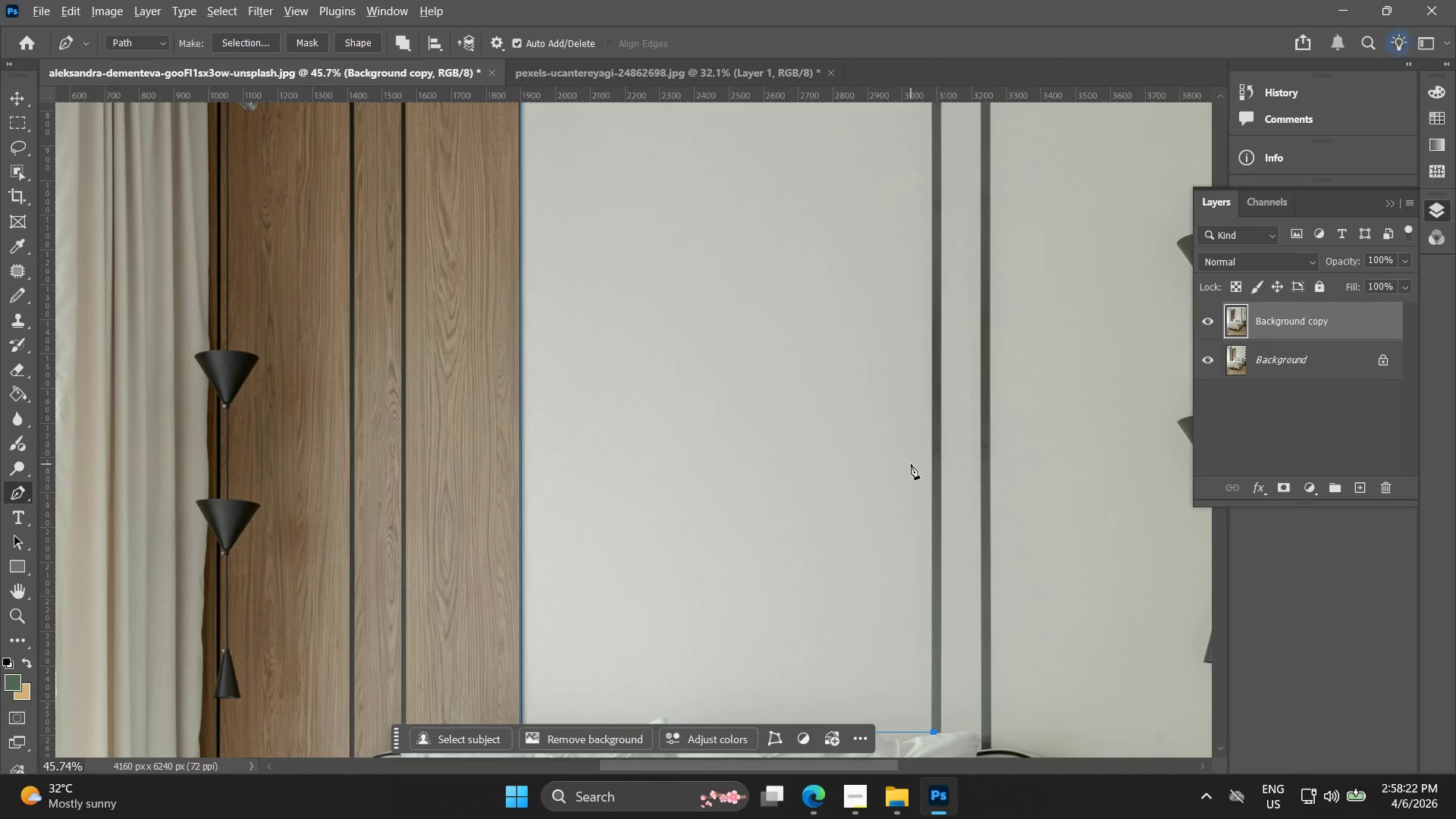 
left_click_drag(start_coordinate=[893, 394], to_coordinate=[902, 477])
 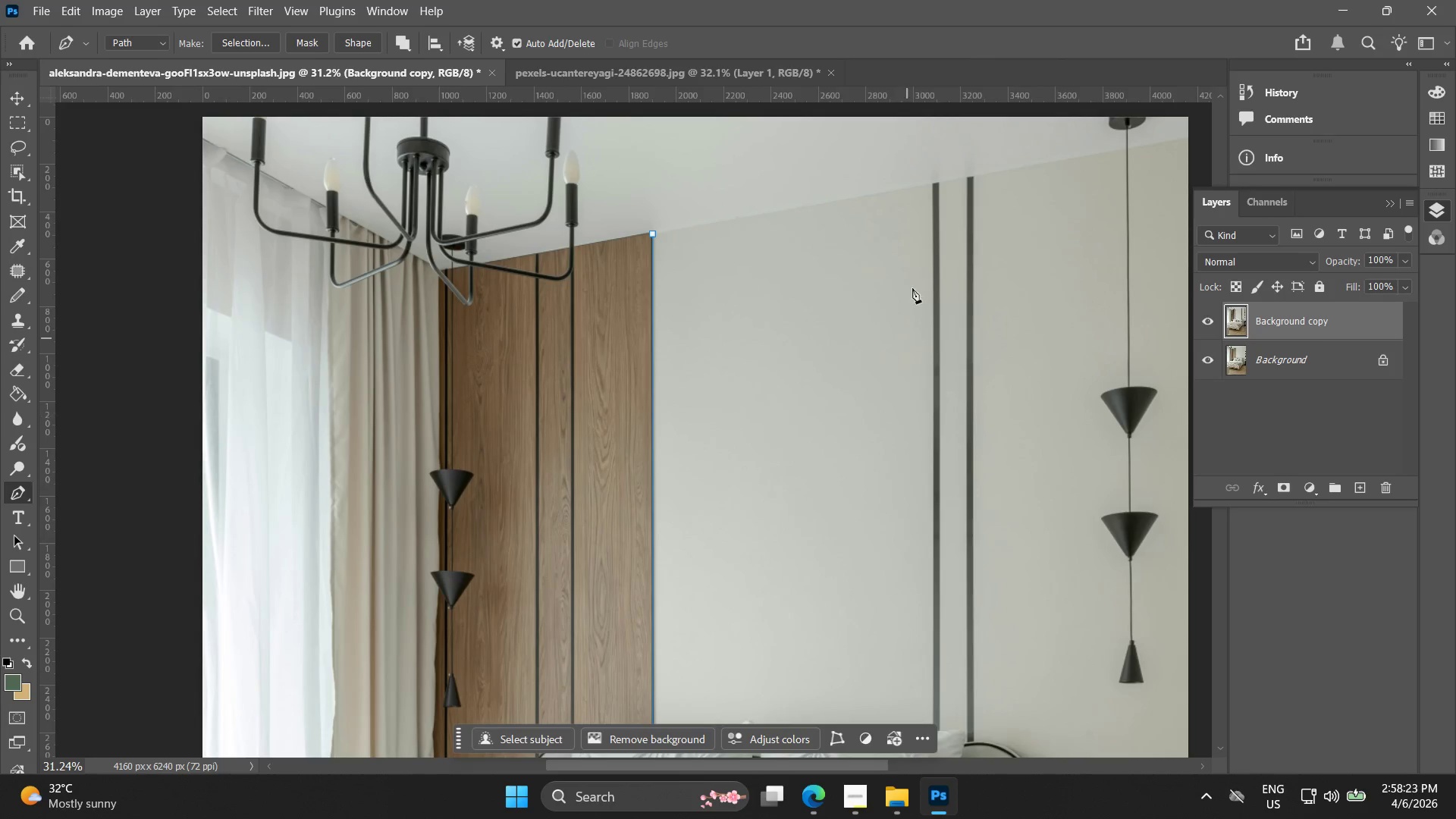 
scroll: coordinate [911, 464], scroll_direction: down, amount: 4.0
 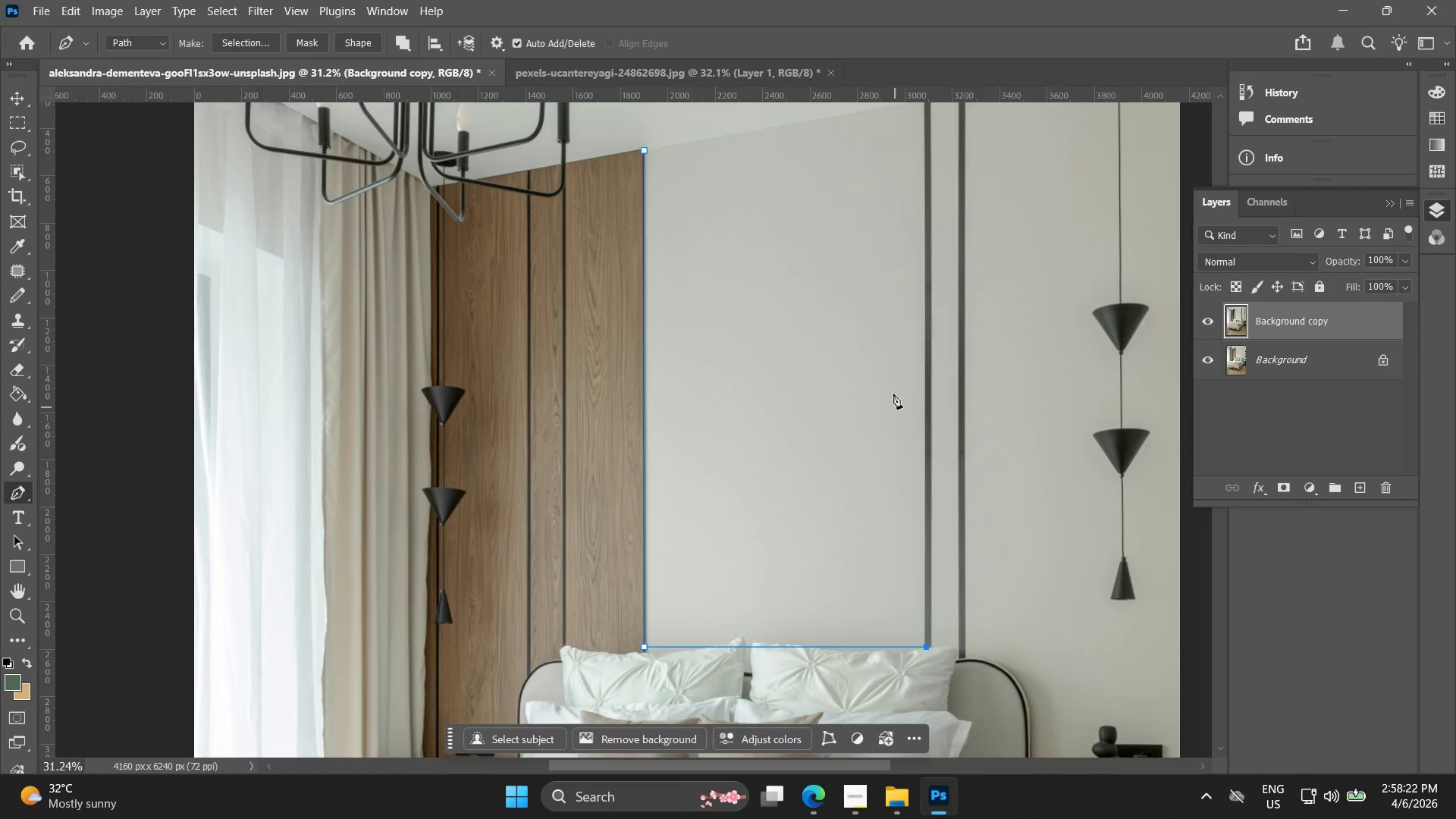 
key(Alt+AltLeft)
 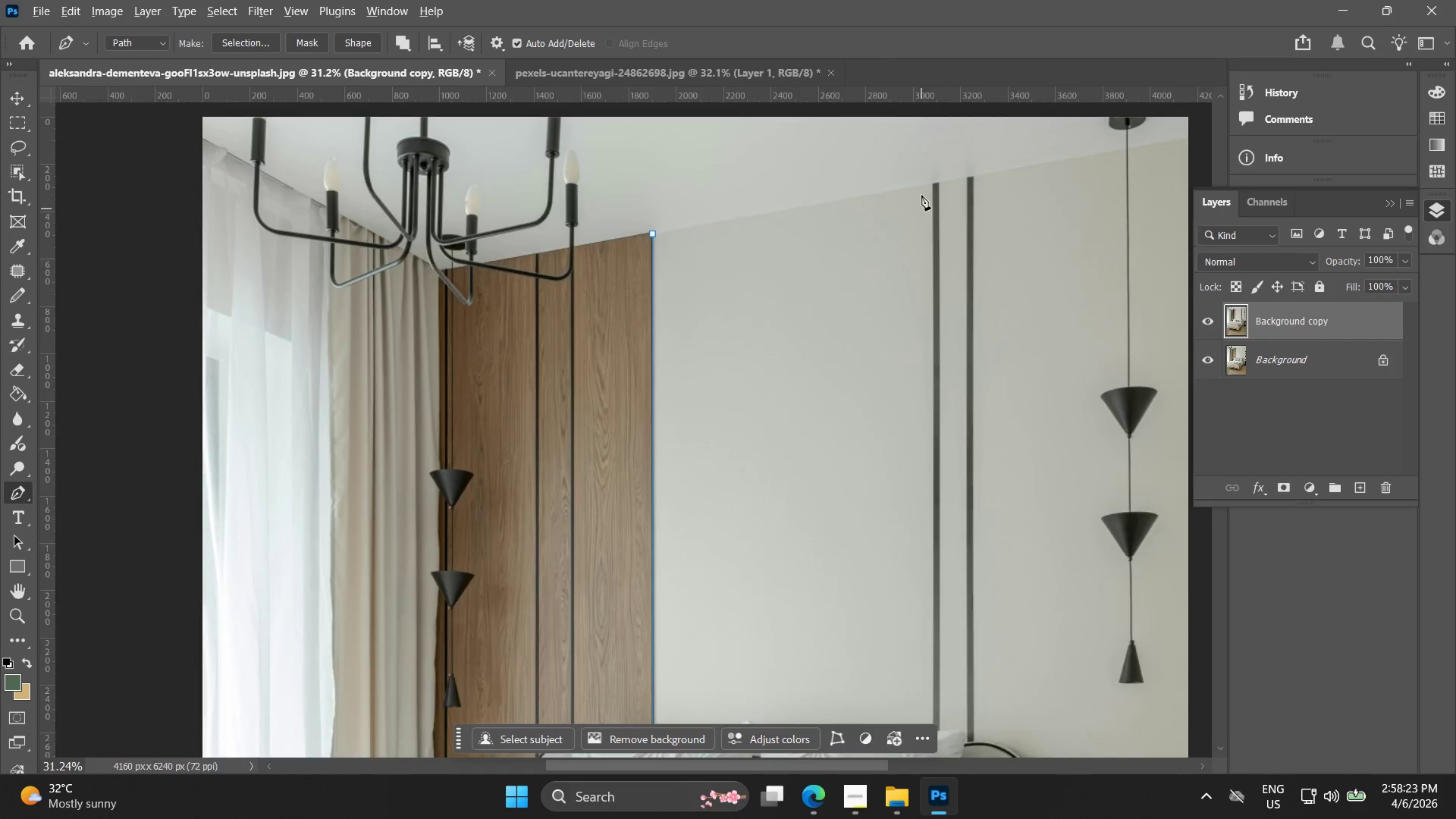 
key(Alt+AltLeft)
 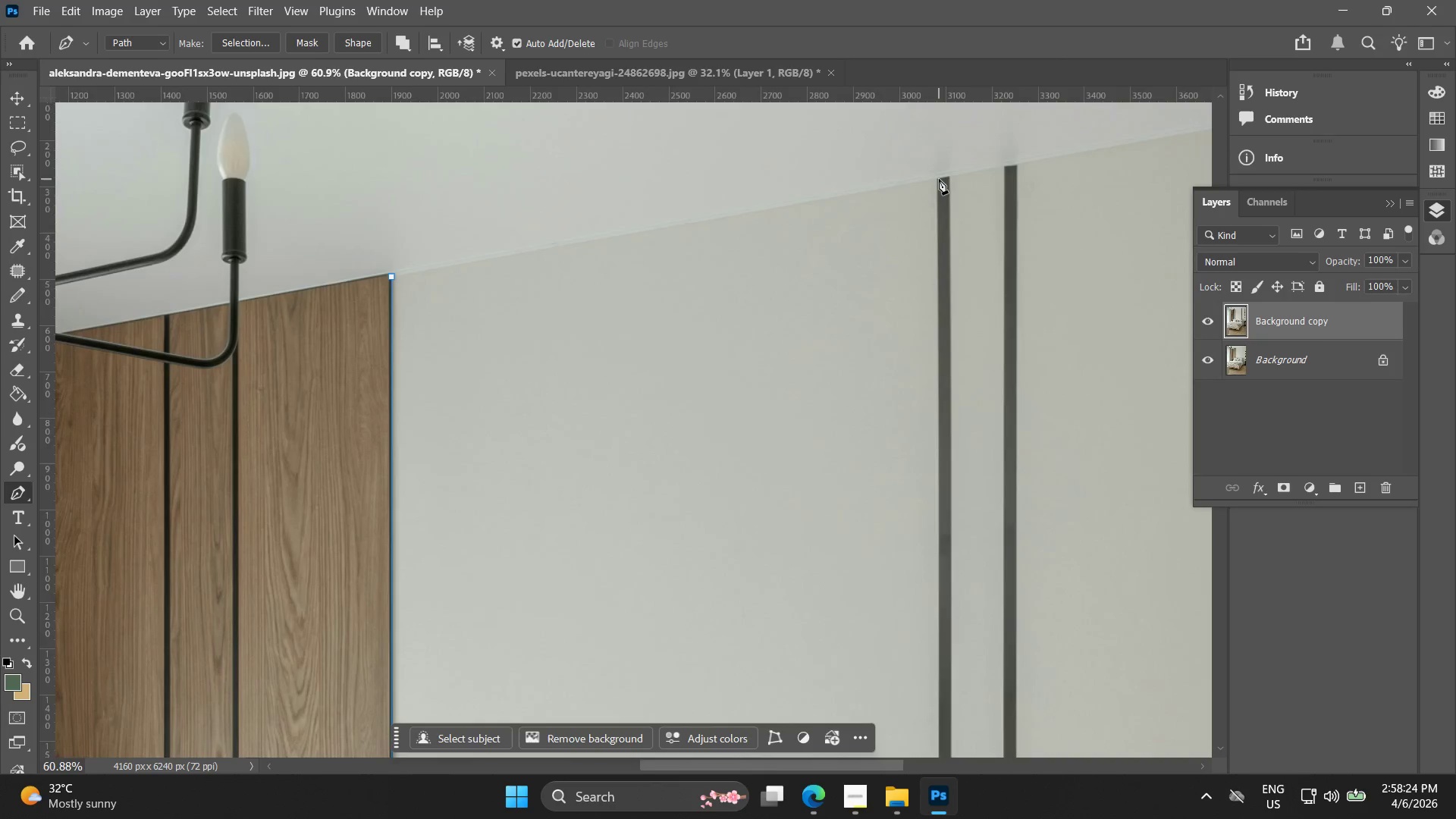 
hold_key(key=ShiftLeft, duration=1.47)
 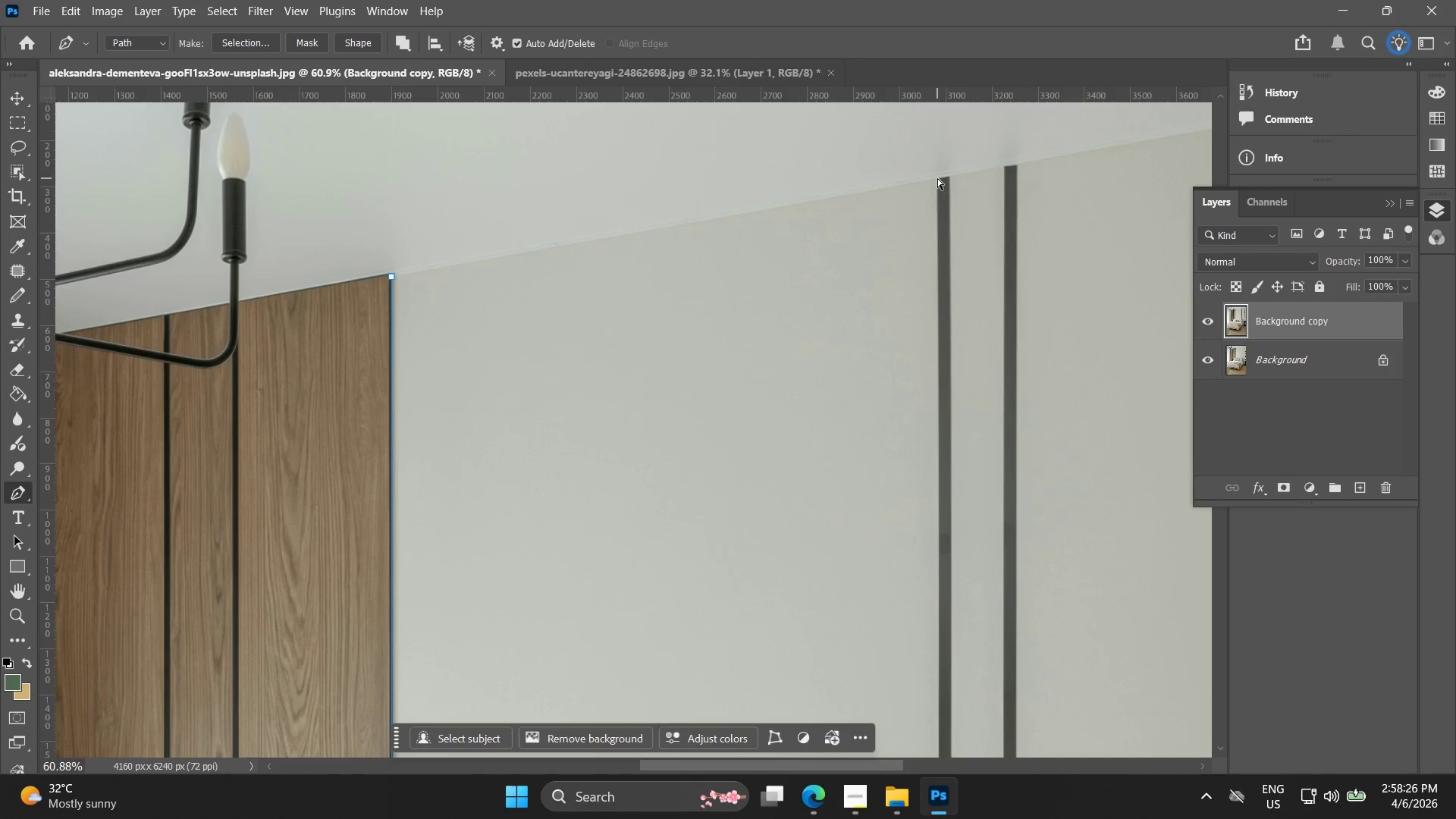 
scroll: coordinate [939, 179], scroll_direction: up, amount: 6.0
 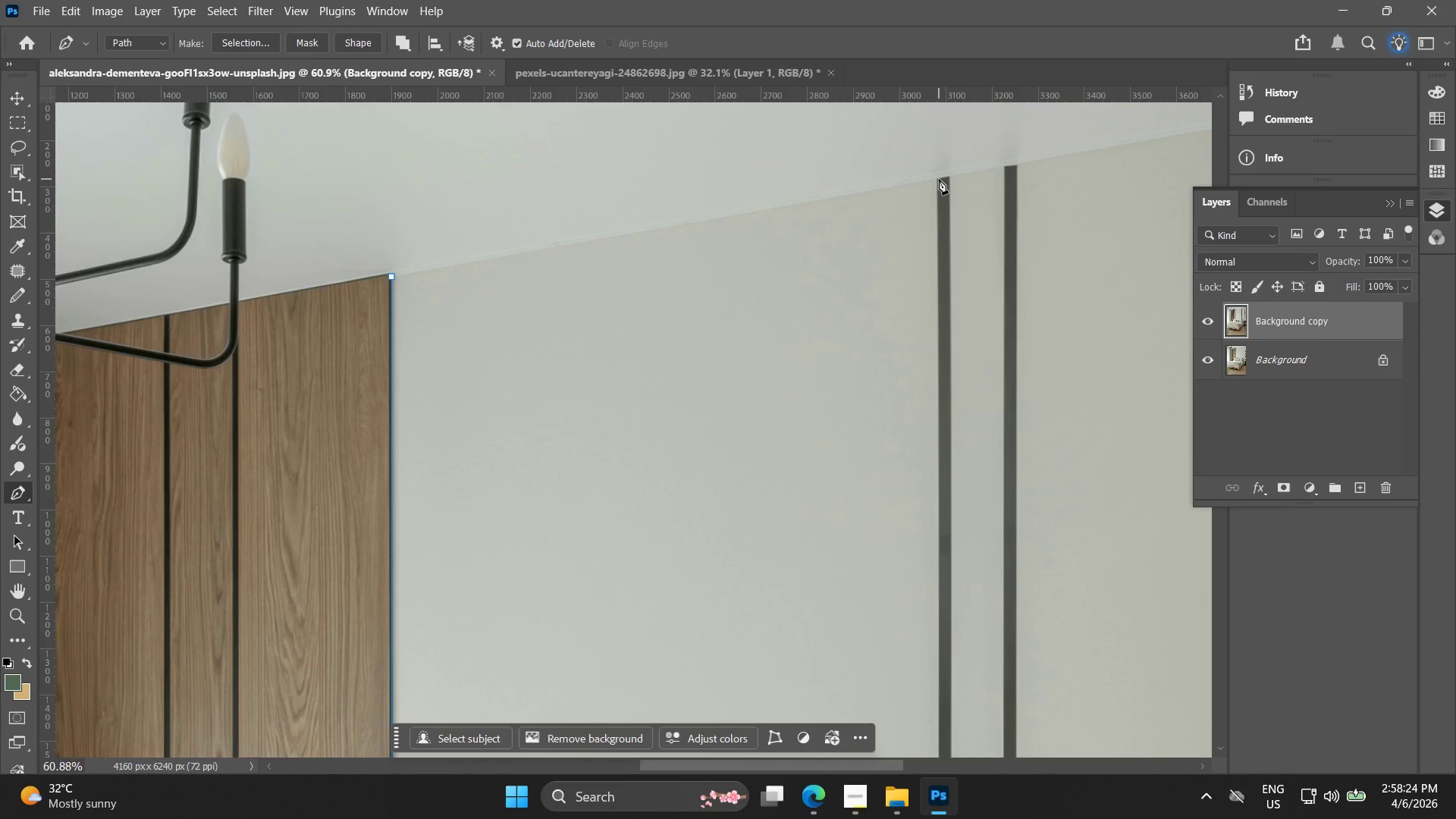 
left_click([937, 178])
 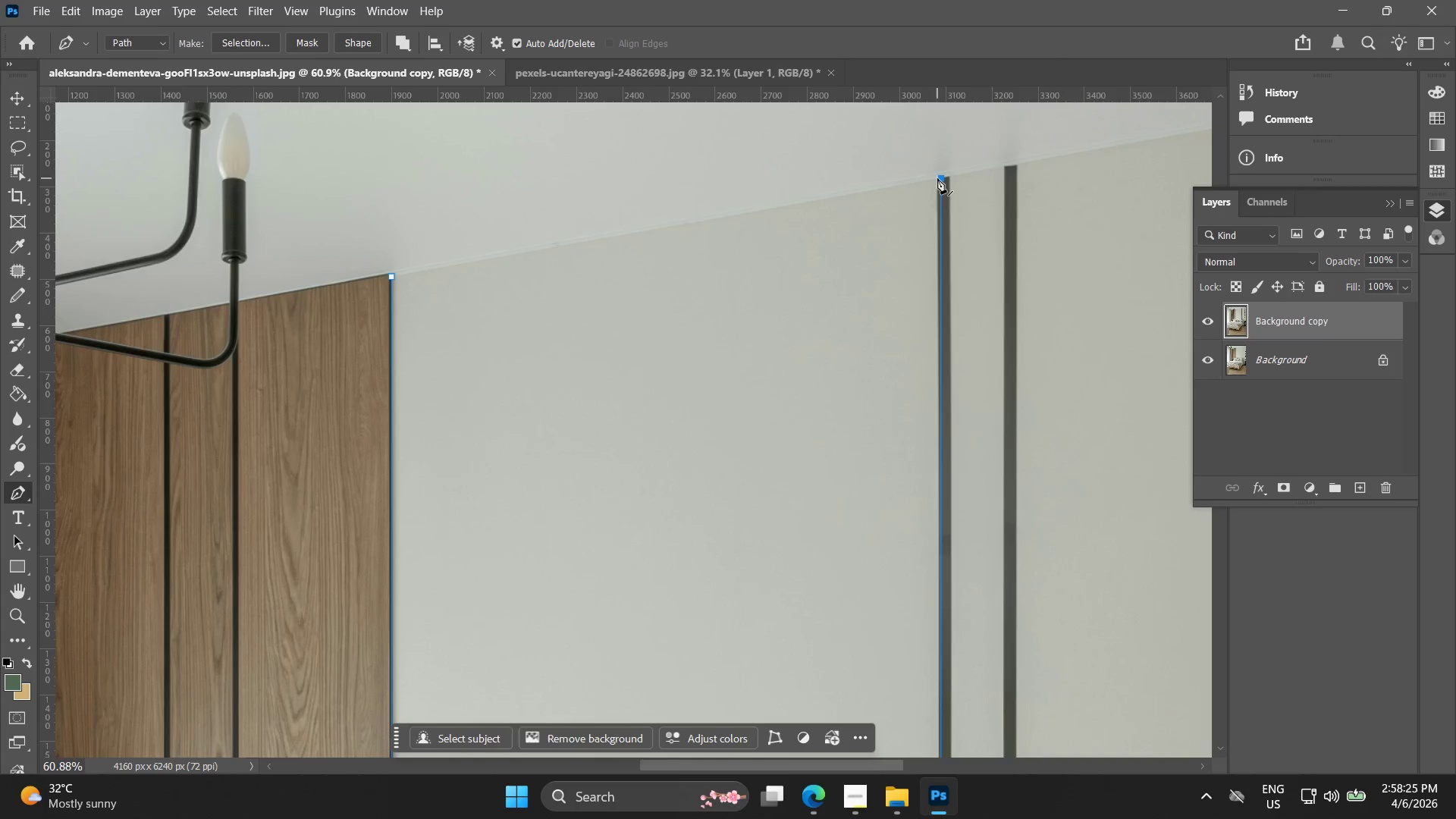 
key(Control+Z)
 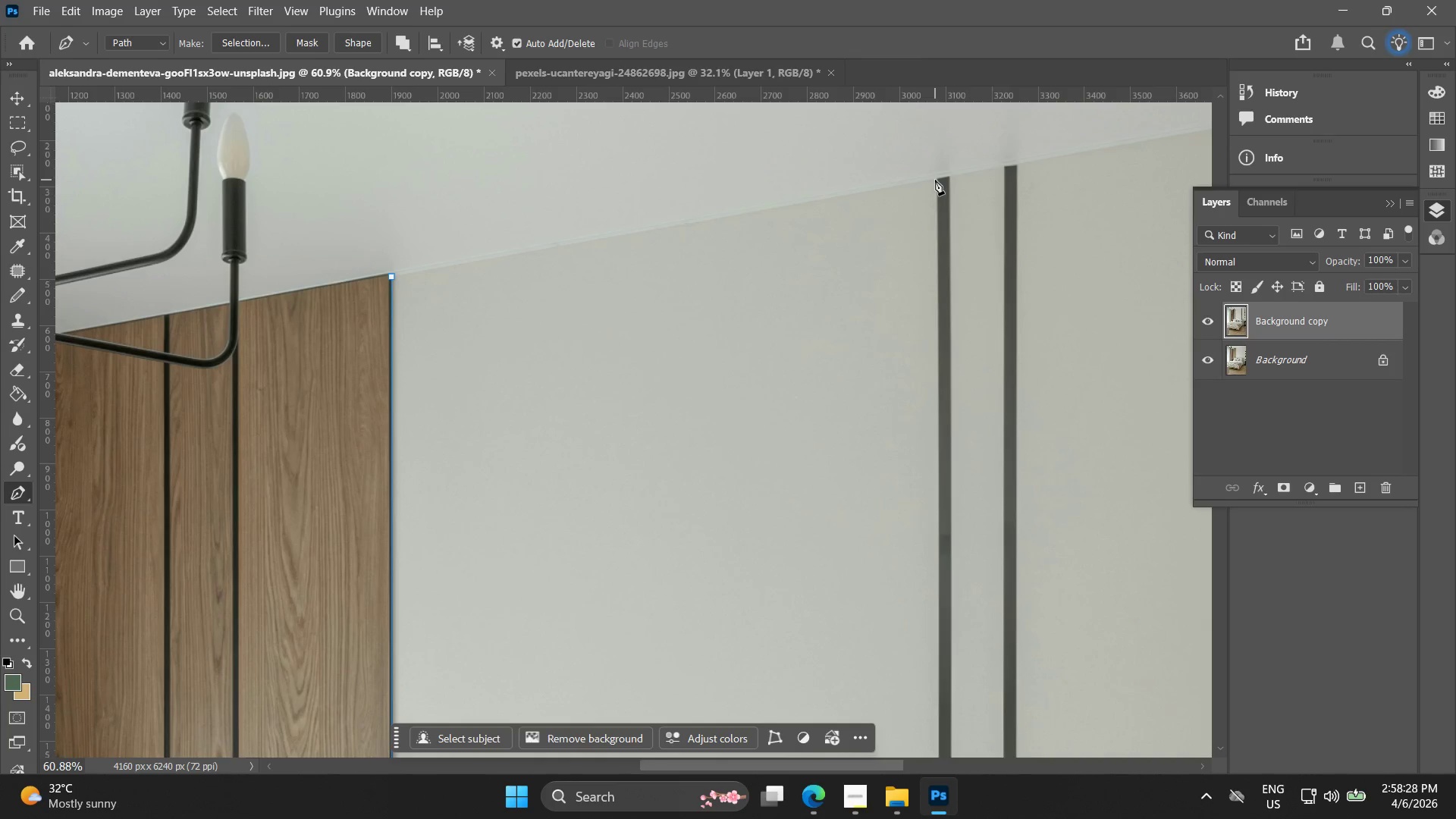 
left_click([936, 179])
 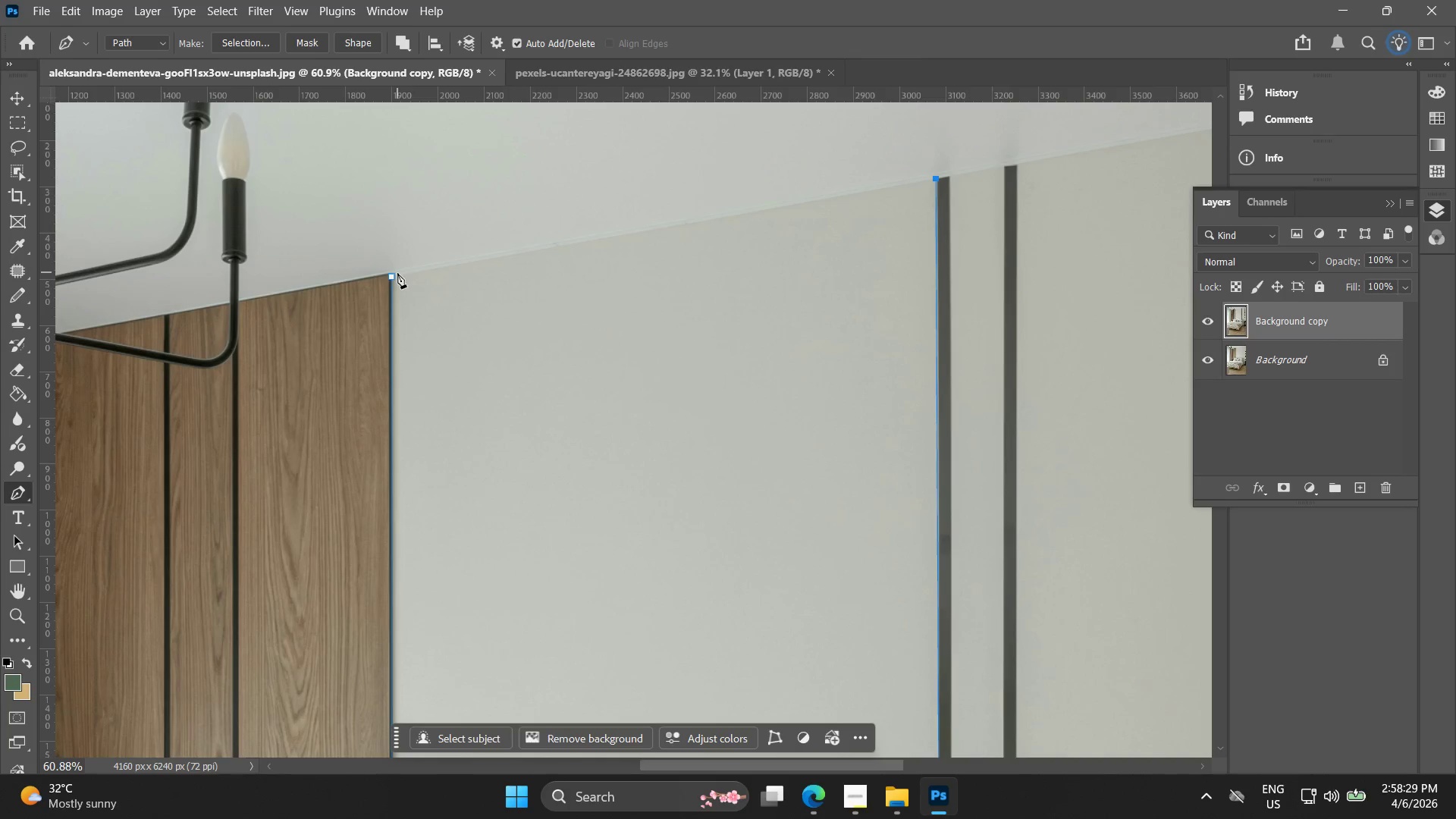 
left_click([395, 275])
 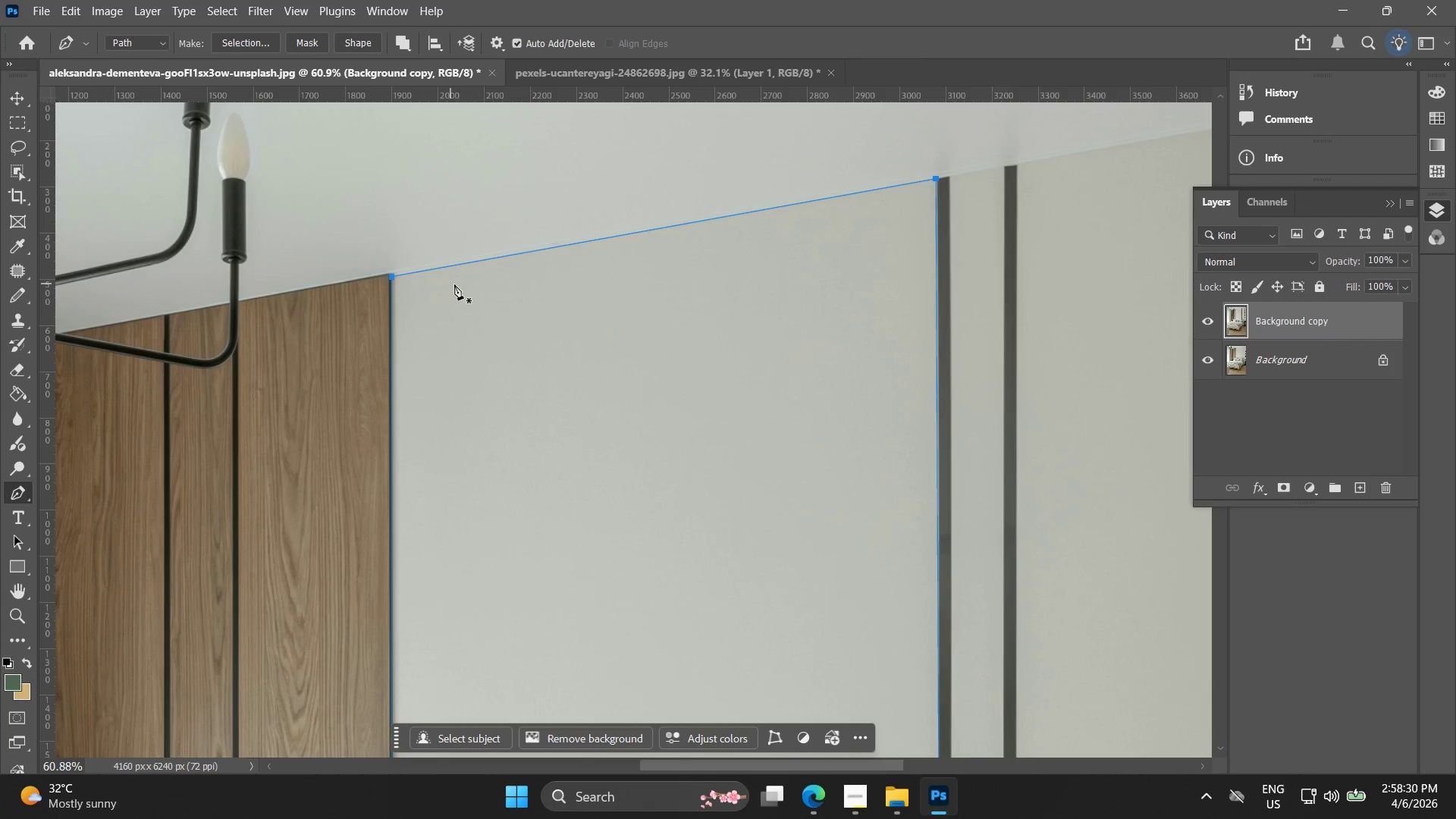 
right_click([486, 287])
 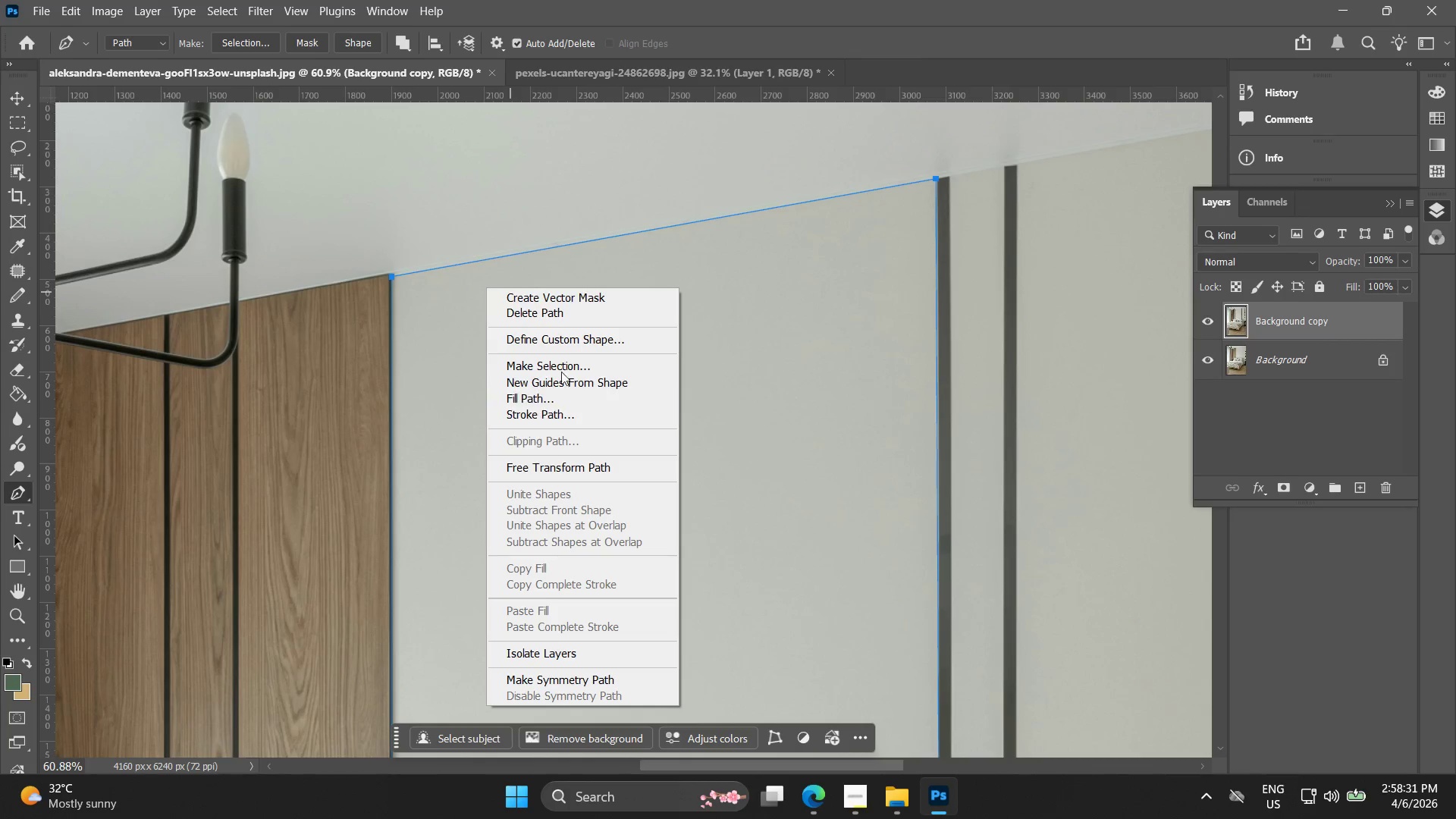 
left_click([563, 363])
 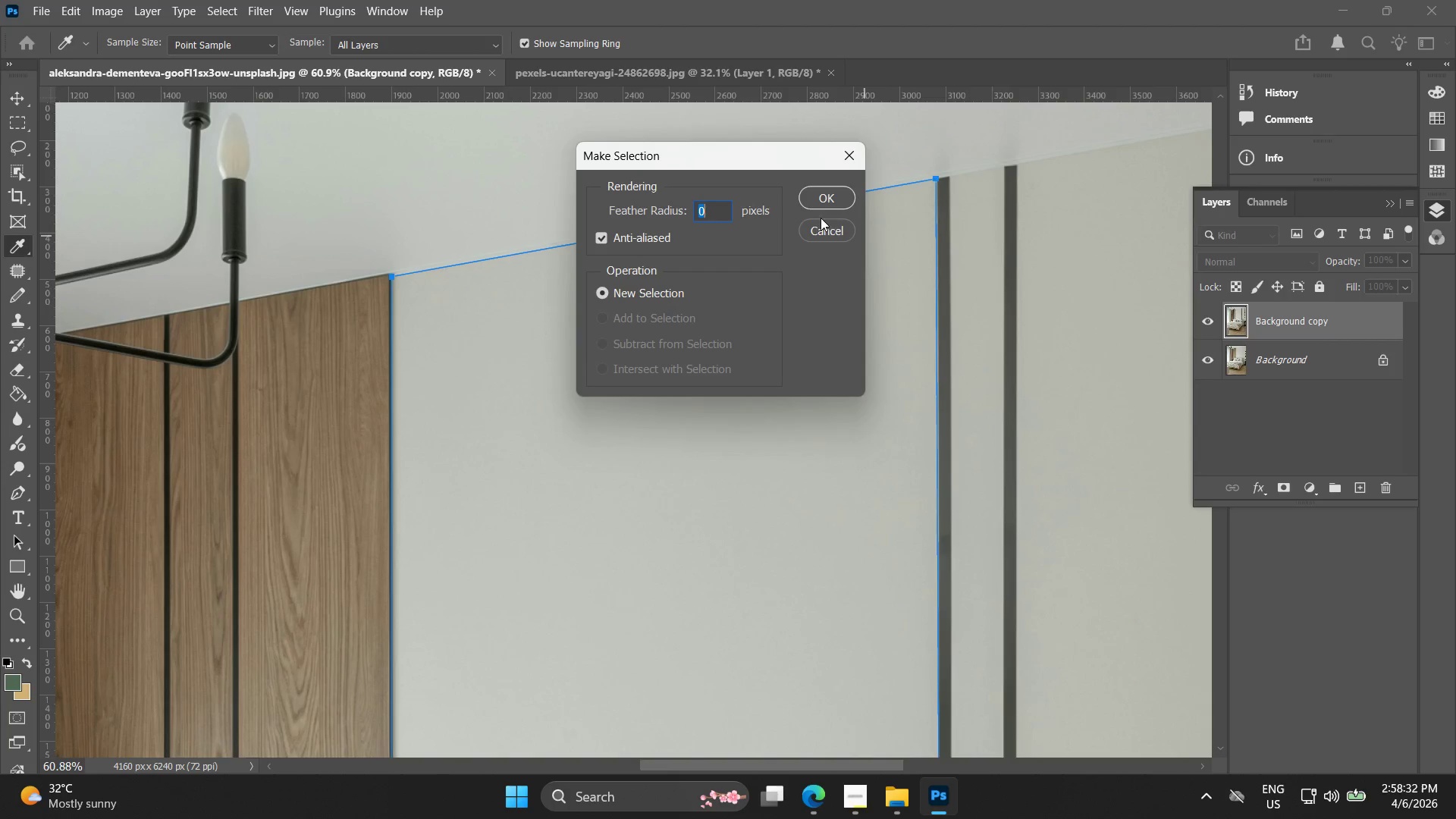 
left_click([827, 205])
 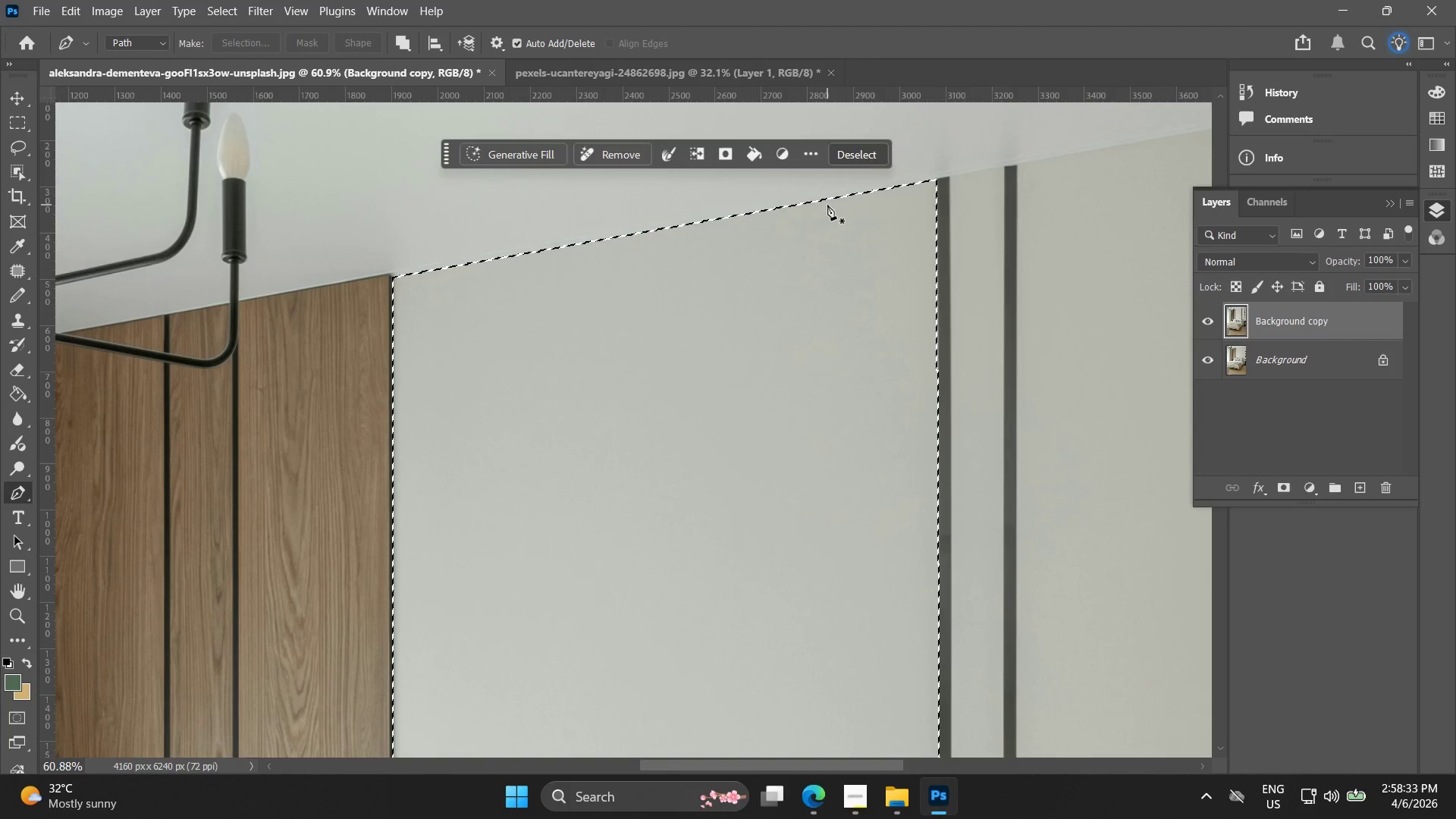 
key(Control+J)
 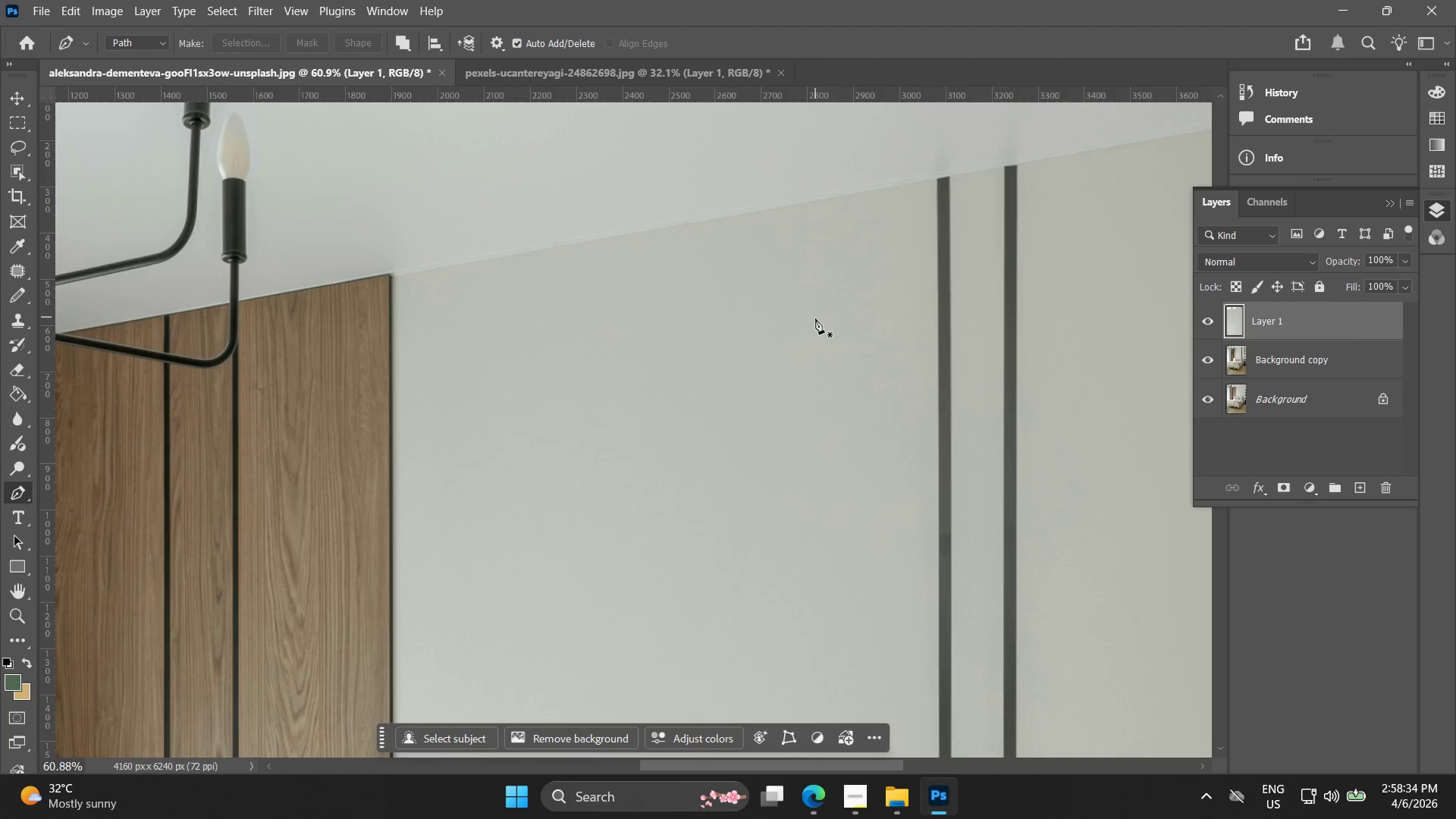 
key(Alt+AltLeft)
 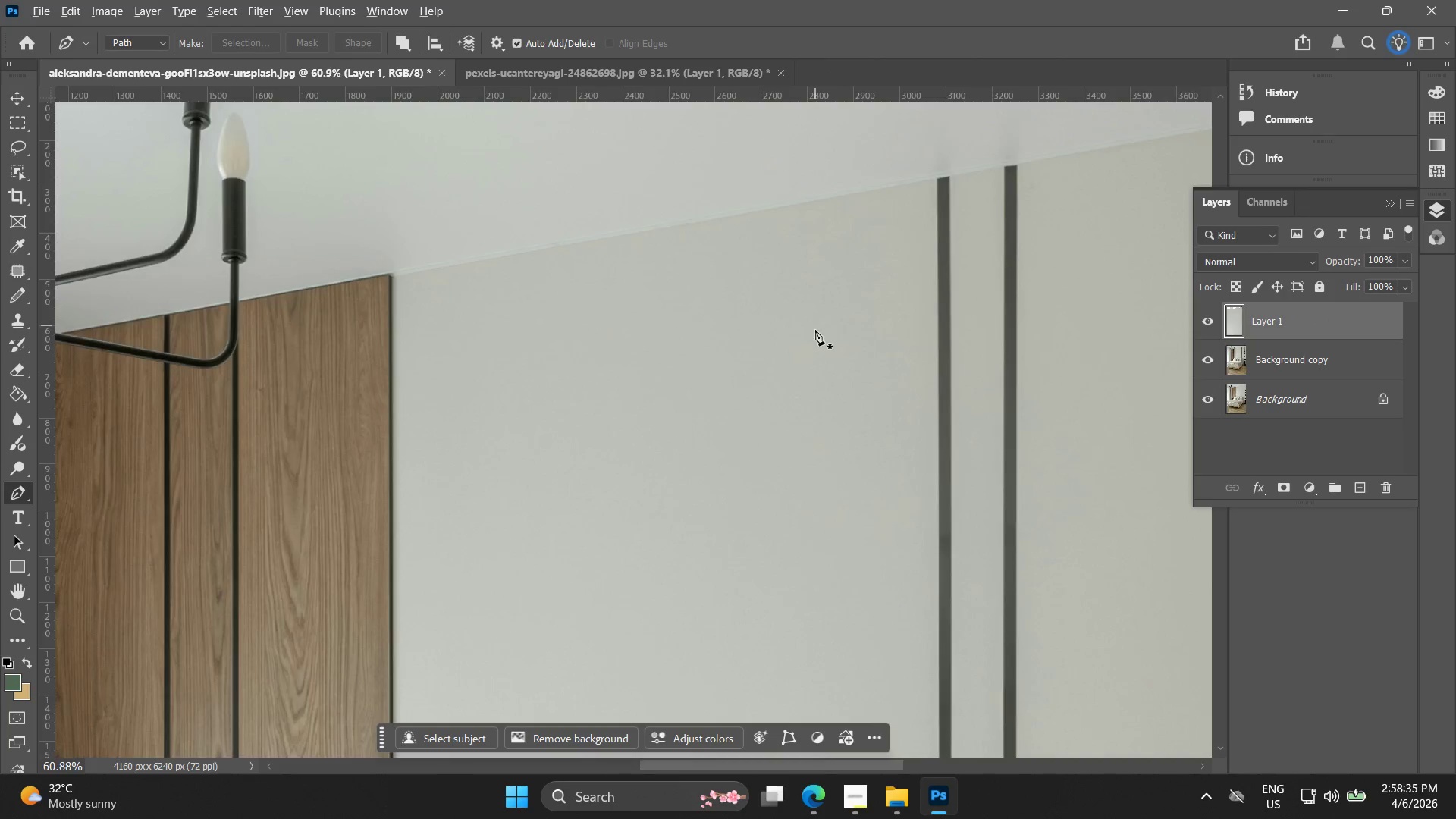 
hold_key(key=AltLeft, duration=0.39)
 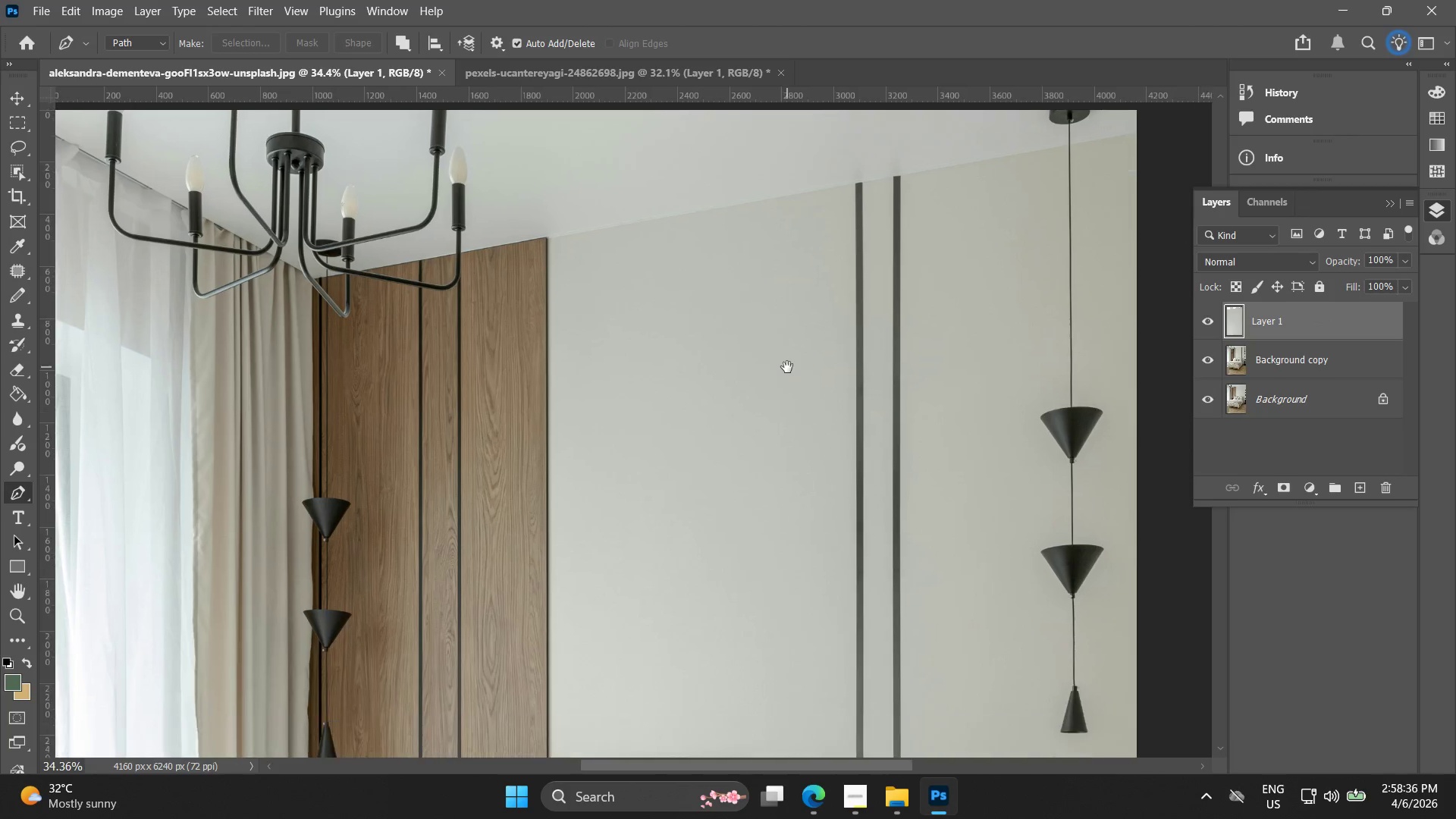 
scroll: coordinate [815, 339], scroll_direction: down, amount: 3.0
 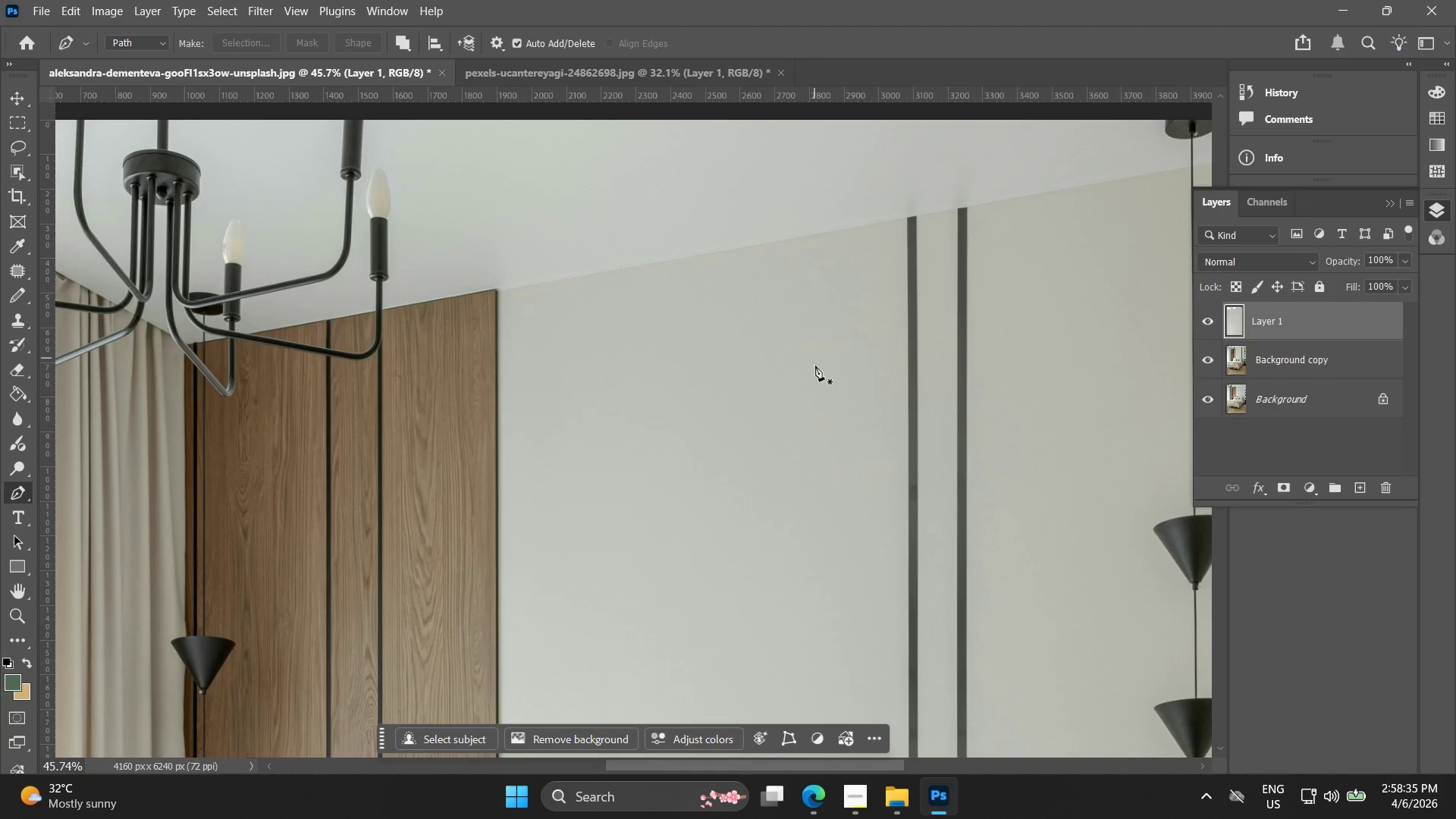 
hold_key(key=Space, duration=0.5)
 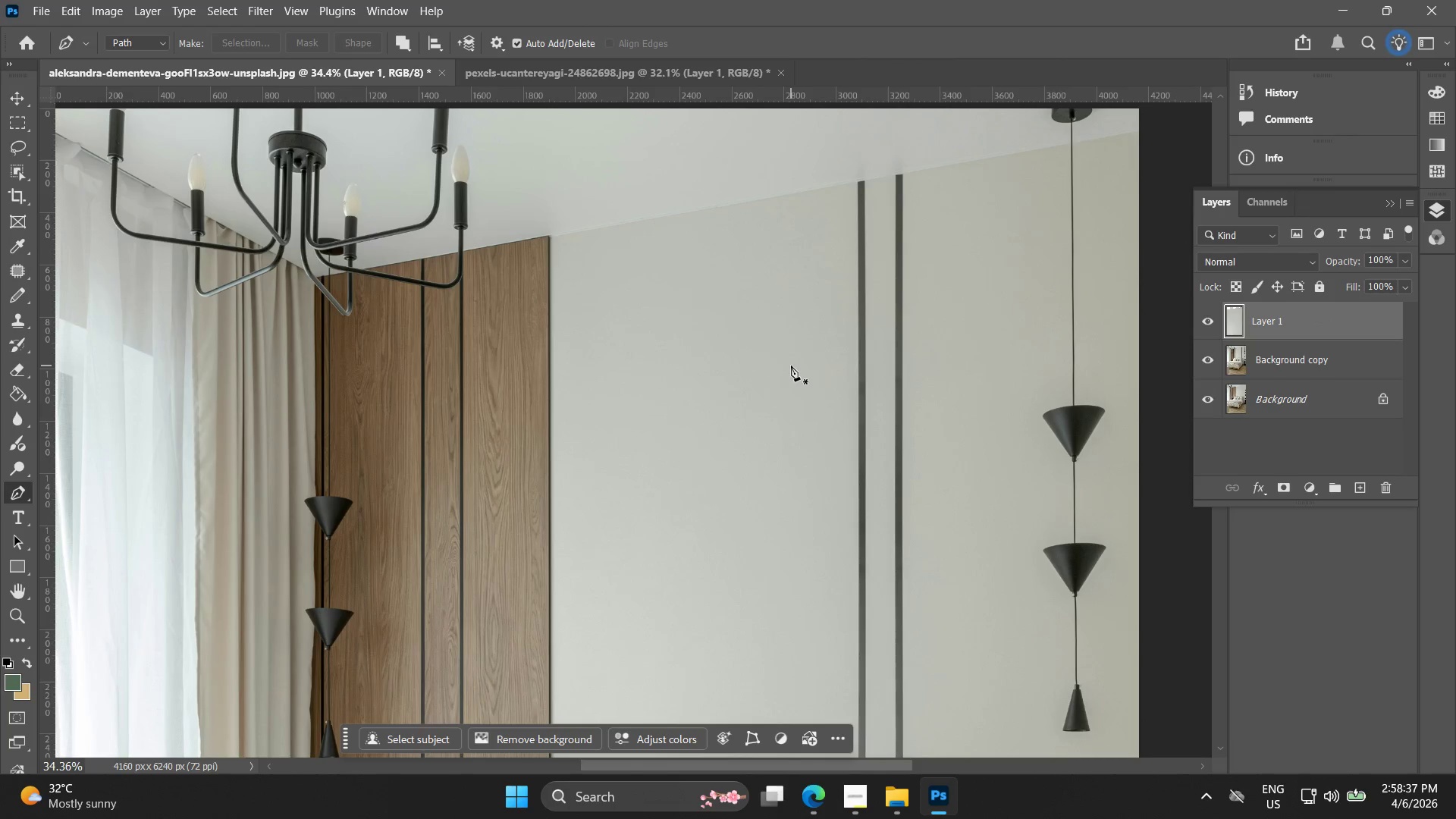 
left_click_drag(start_coordinate=[817, 460], to_coordinate=[789, 366])
 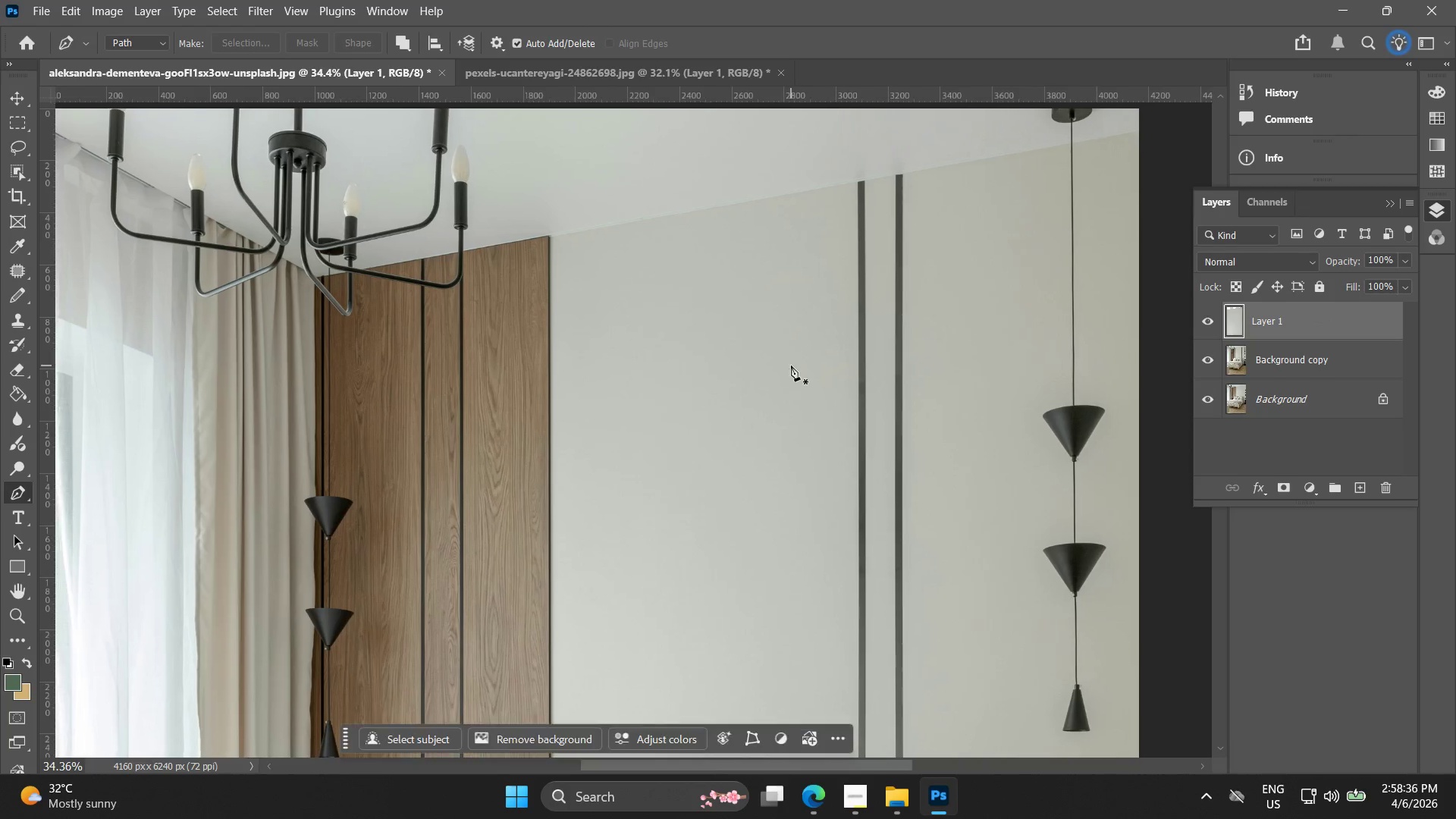 
scroll: coordinate [817, 453], scroll_direction: down, amount: 3.0
 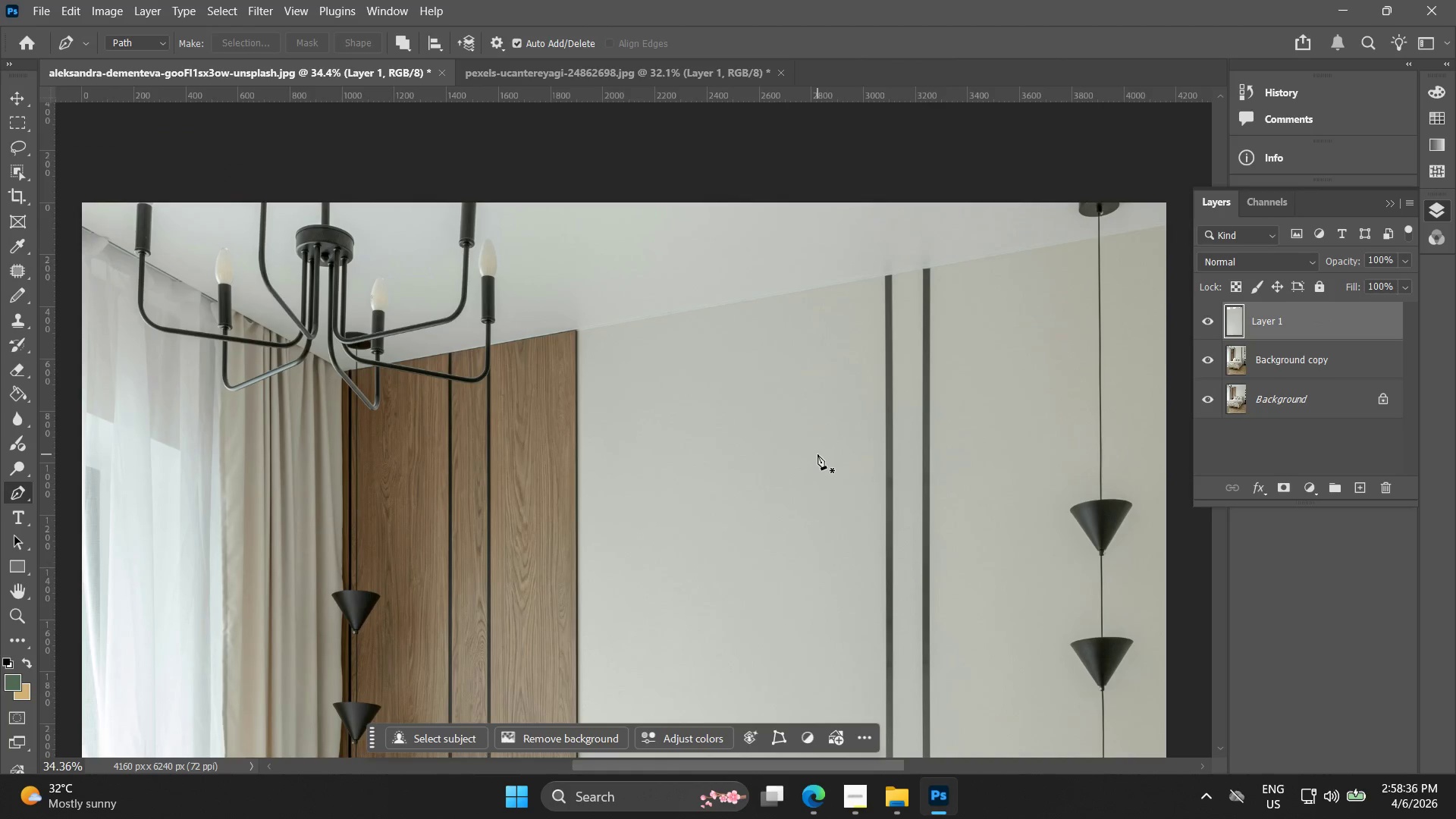 
left_click([632, 73])
 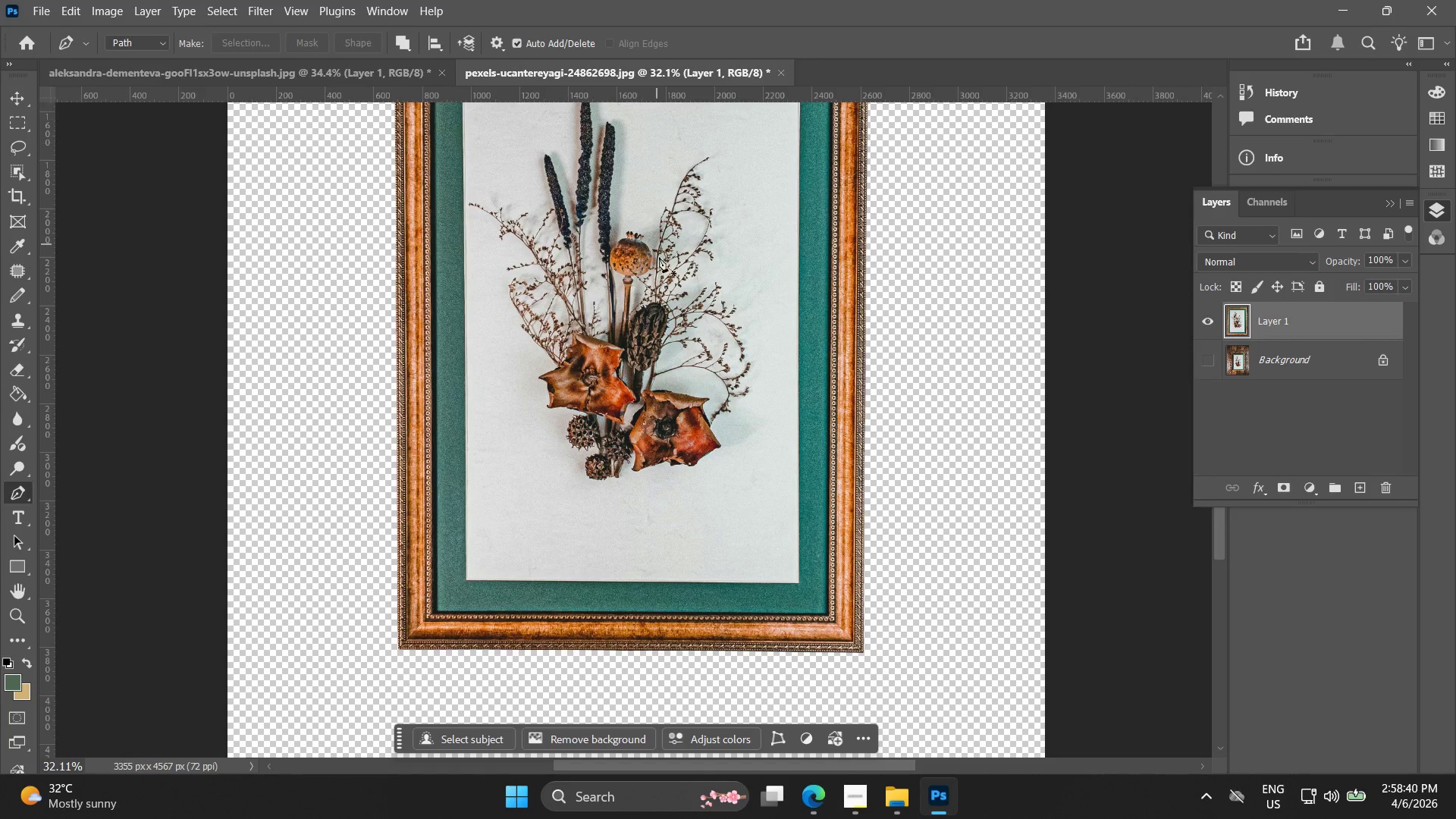 
key(Alt+AltLeft)
 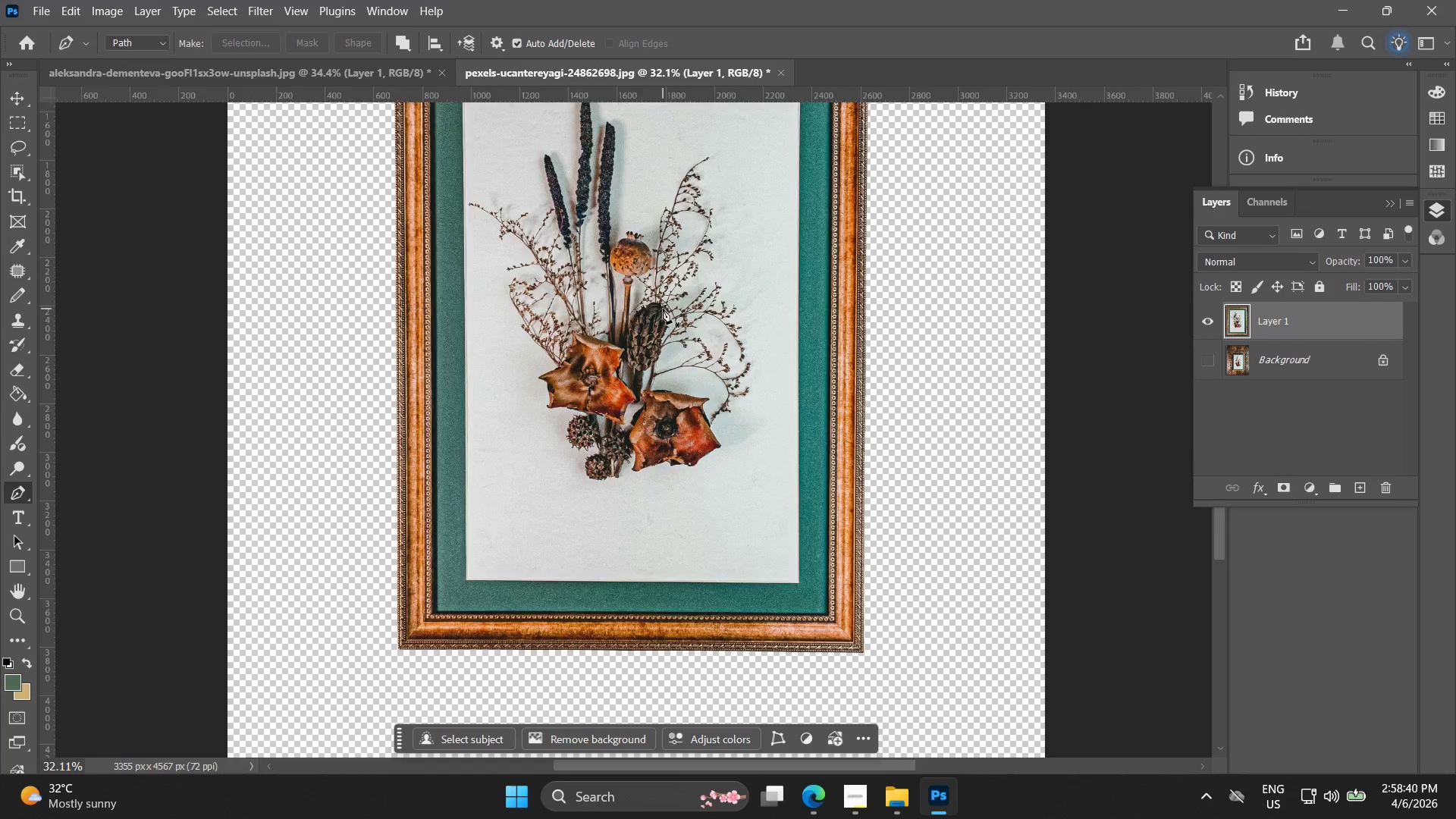 
scroll: coordinate [663, 321], scroll_direction: down, amount: 4.0
 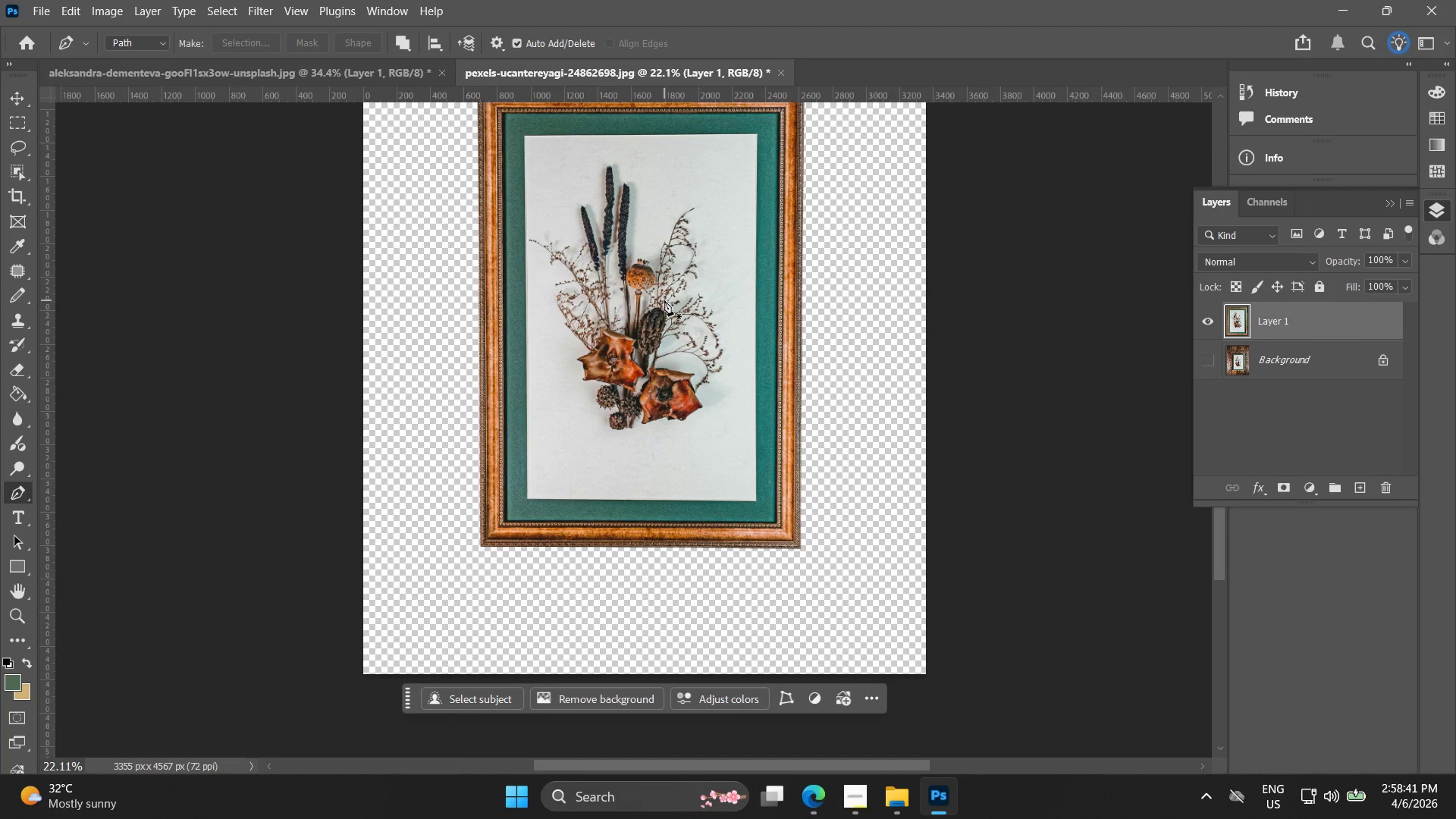 
key(V)
 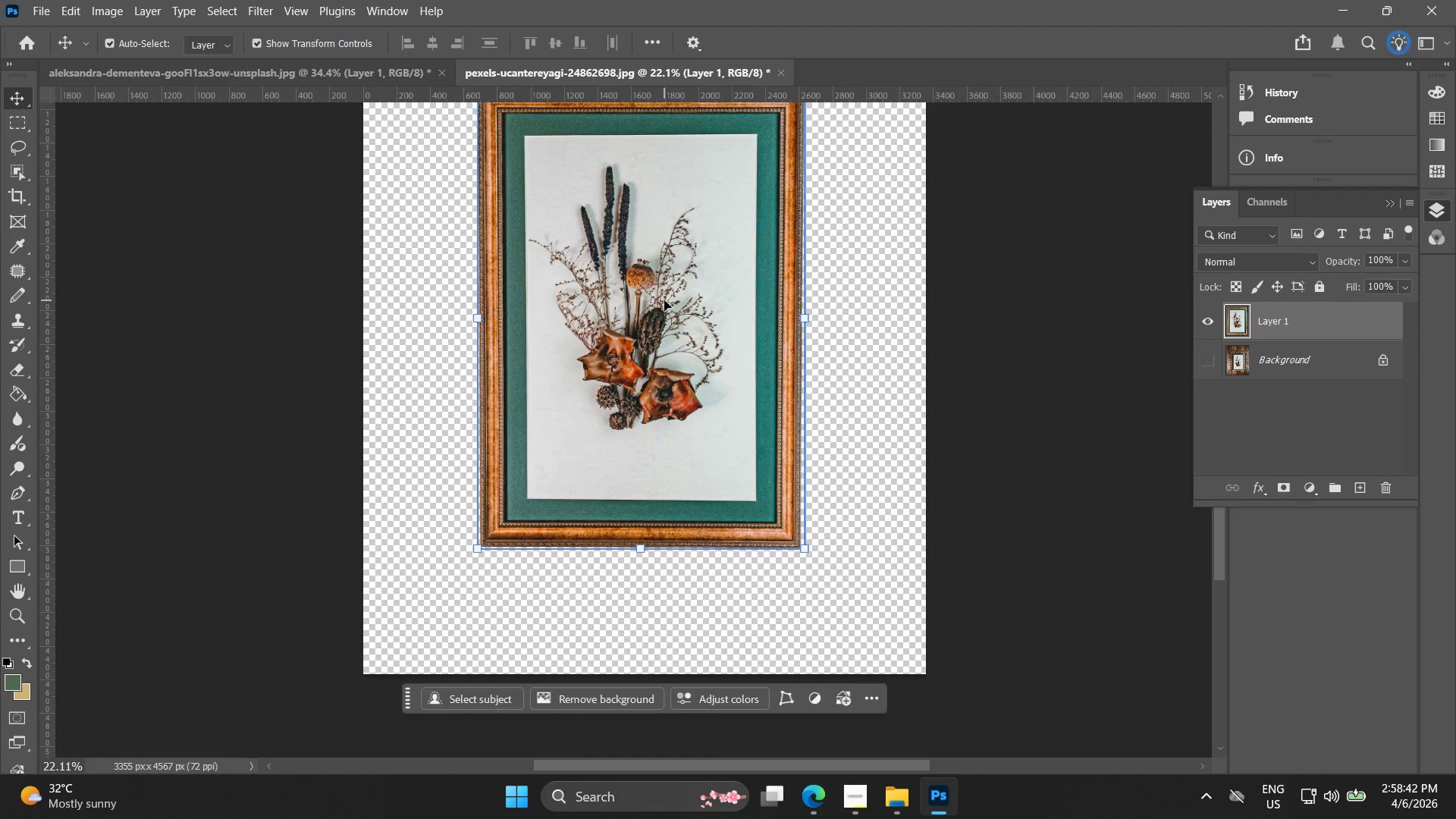 
left_click_drag(start_coordinate=[664, 300], to_coordinate=[662, 338])
 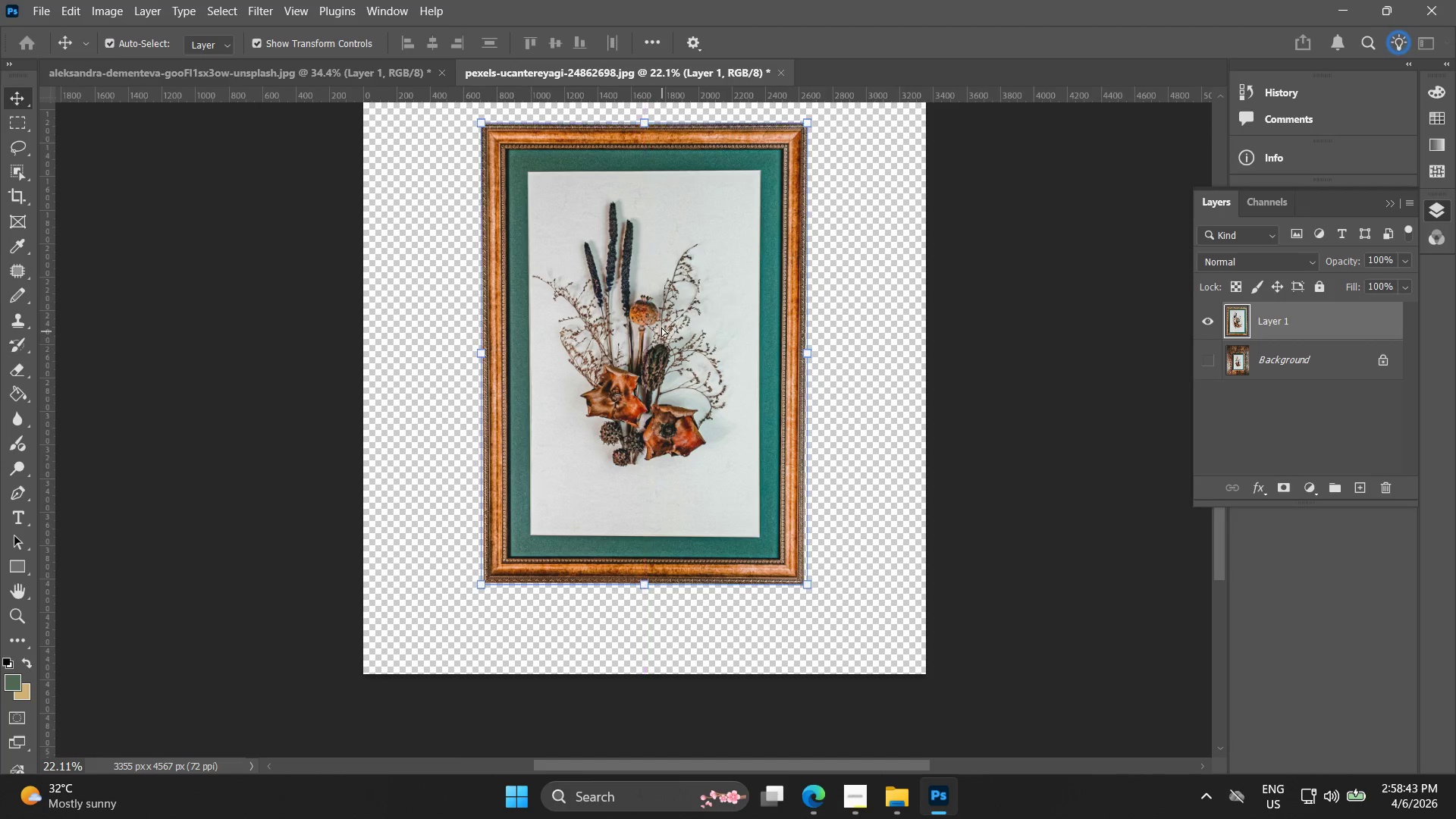 
key(Control+ControlLeft)
 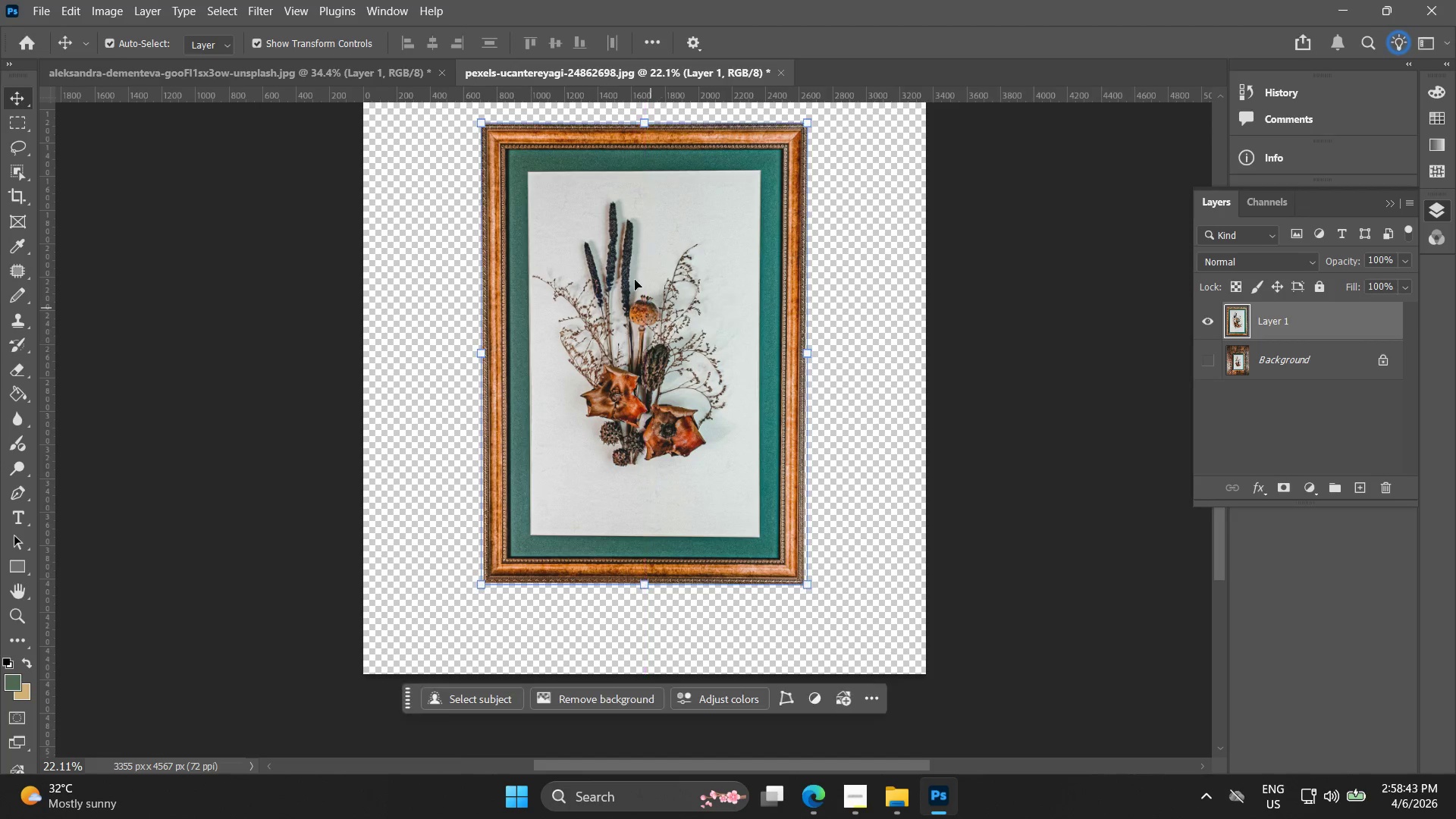 
key(Control+C)
 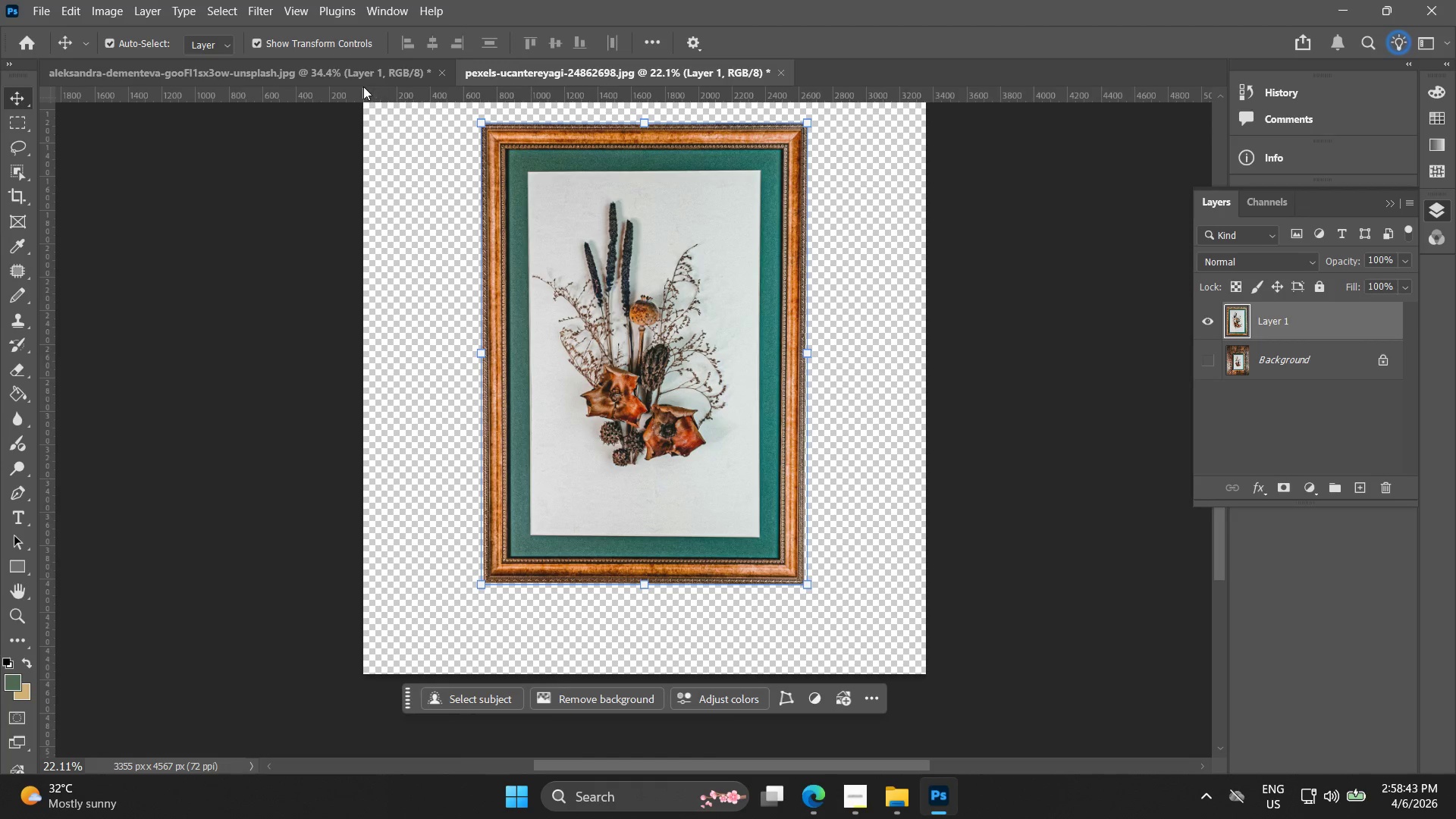 
double_click([366, 79])
 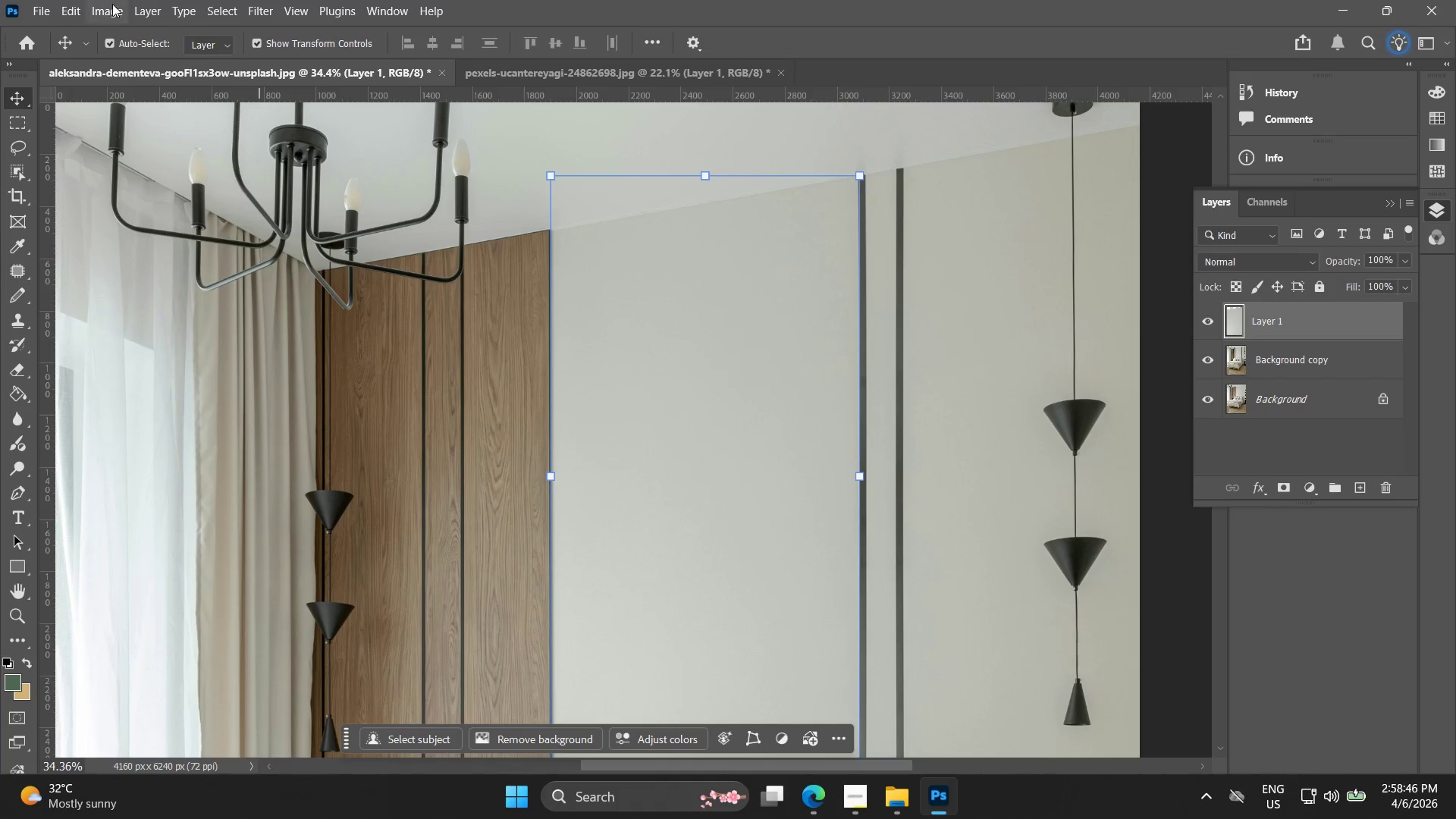 
left_click([268, 8])
 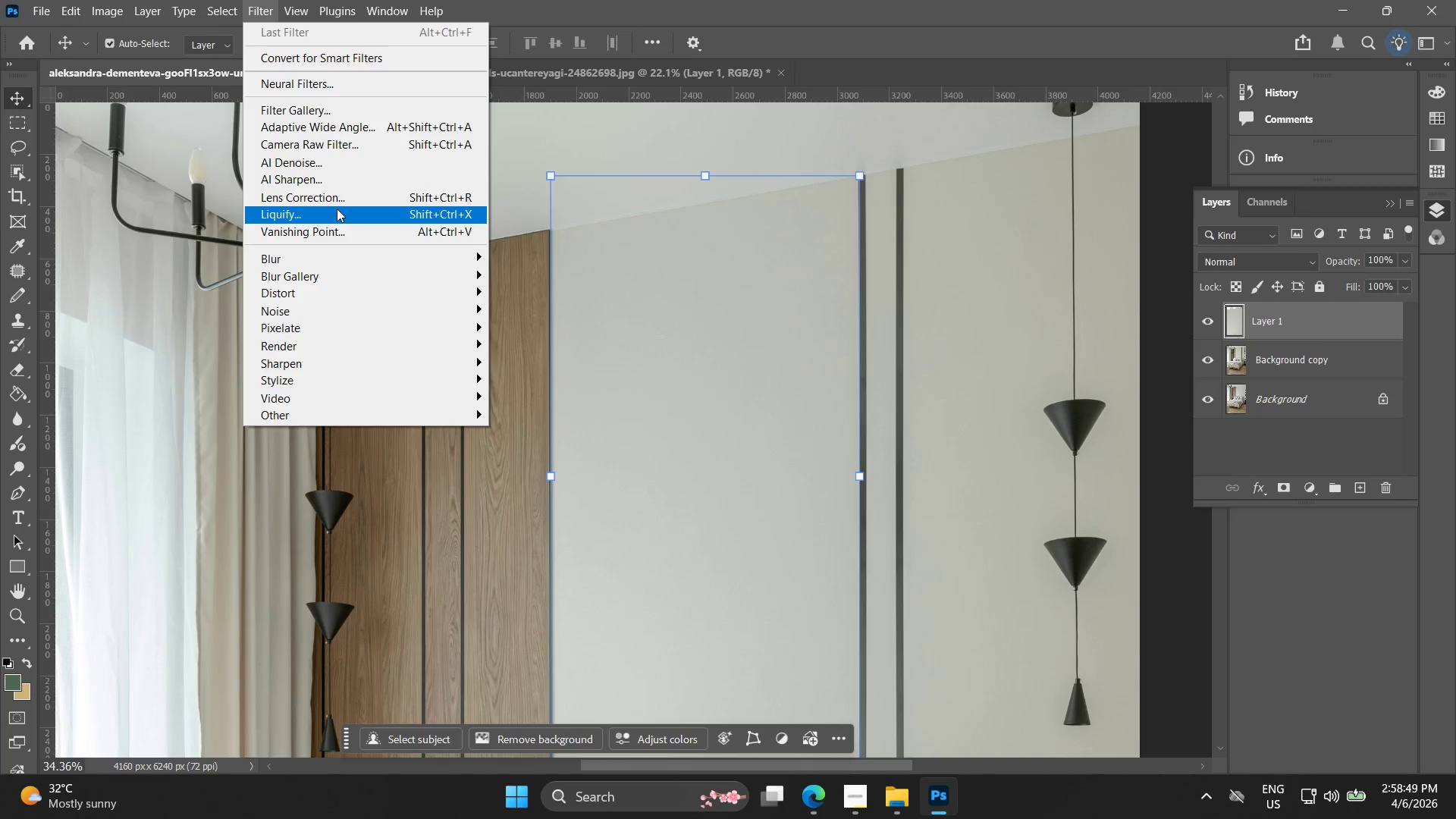 
left_click([344, 231])
 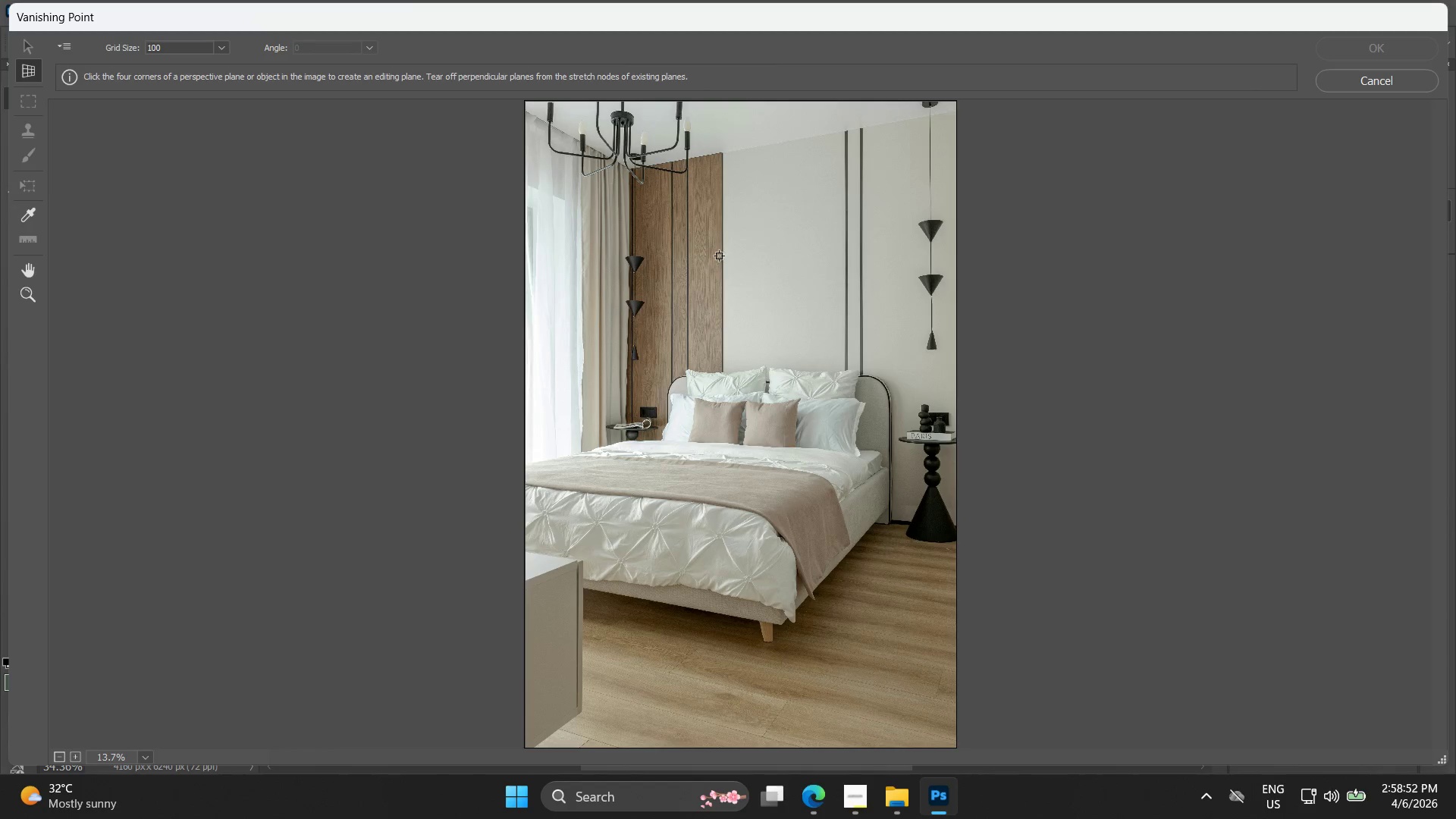 
key(Alt+AltLeft)
 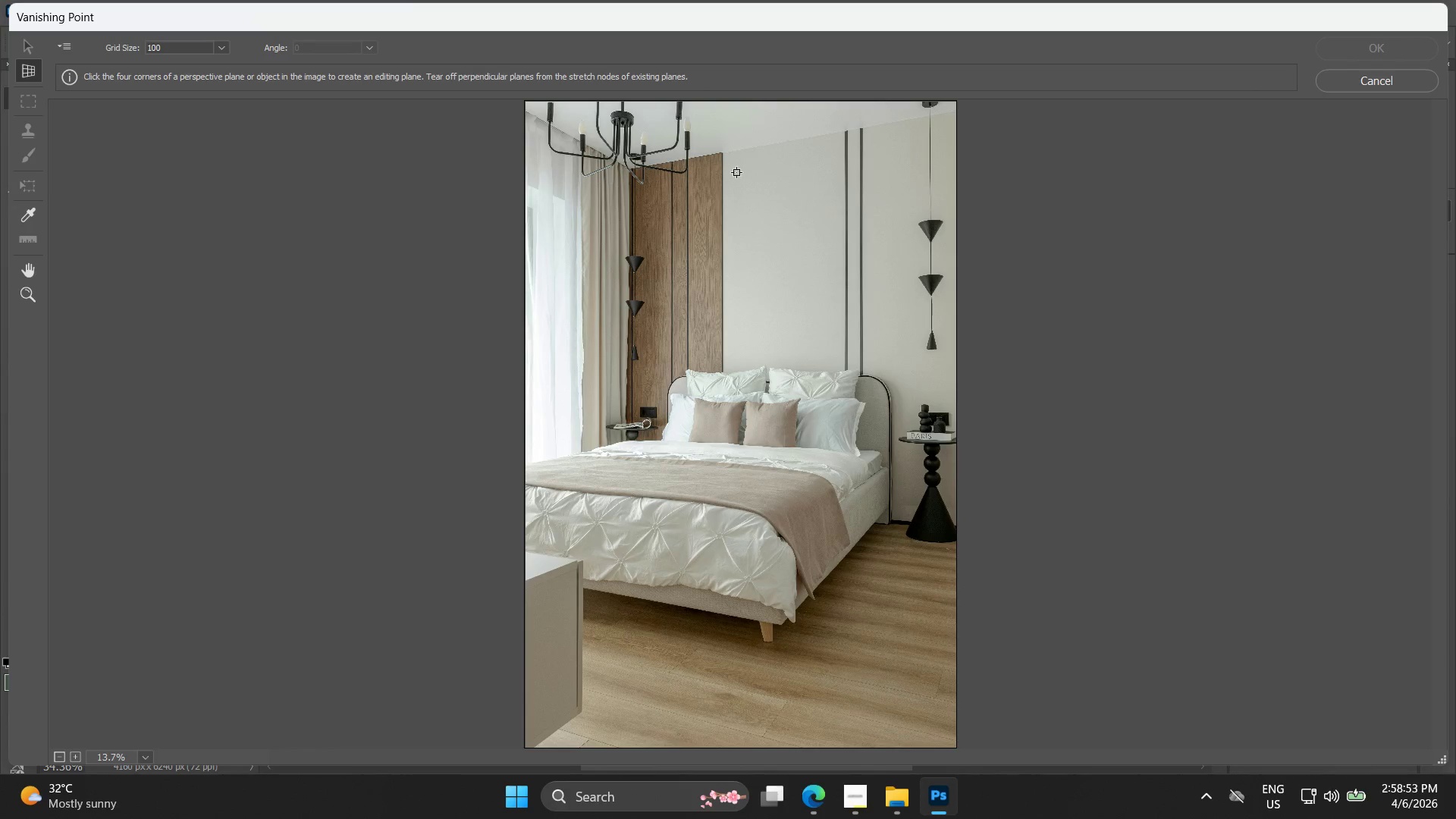 
scroll: coordinate [736, 171], scroll_direction: up, amount: 4.0
 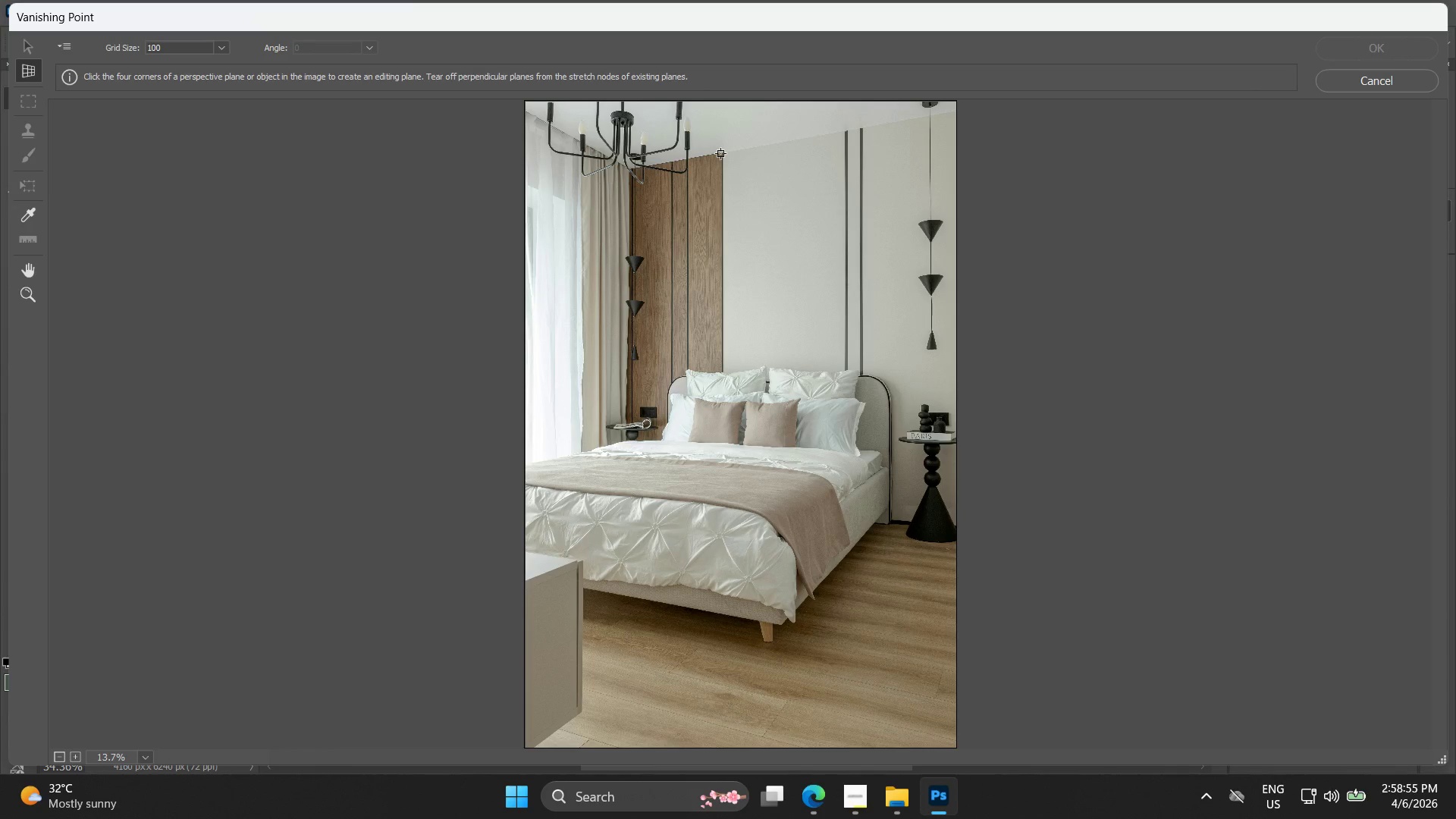 
left_click([723, 153])
 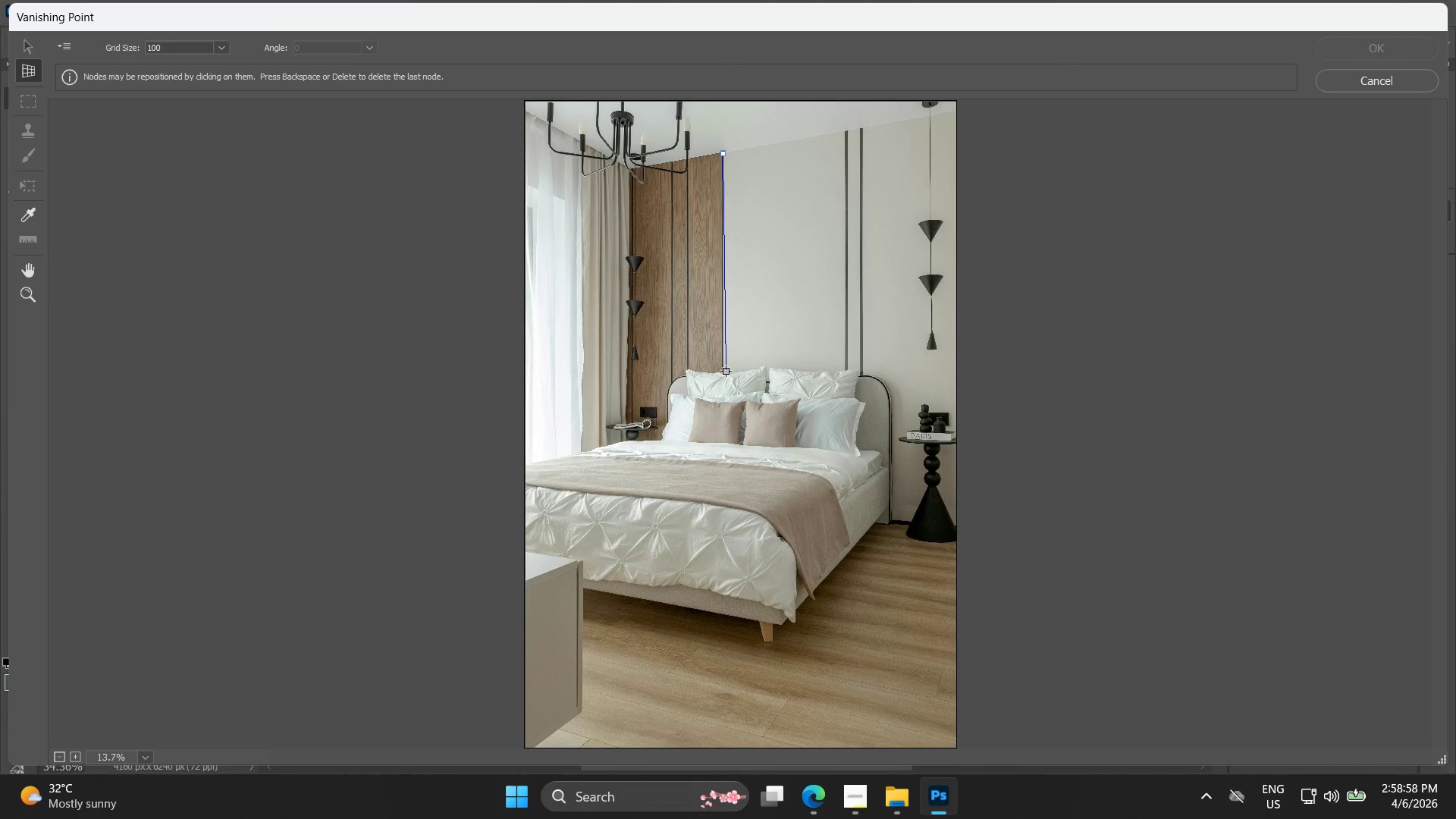 
hold_key(key=AltLeft, duration=0.31)
scroll: coordinate [720, 326], scroll_direction: up, amount: 10.0
 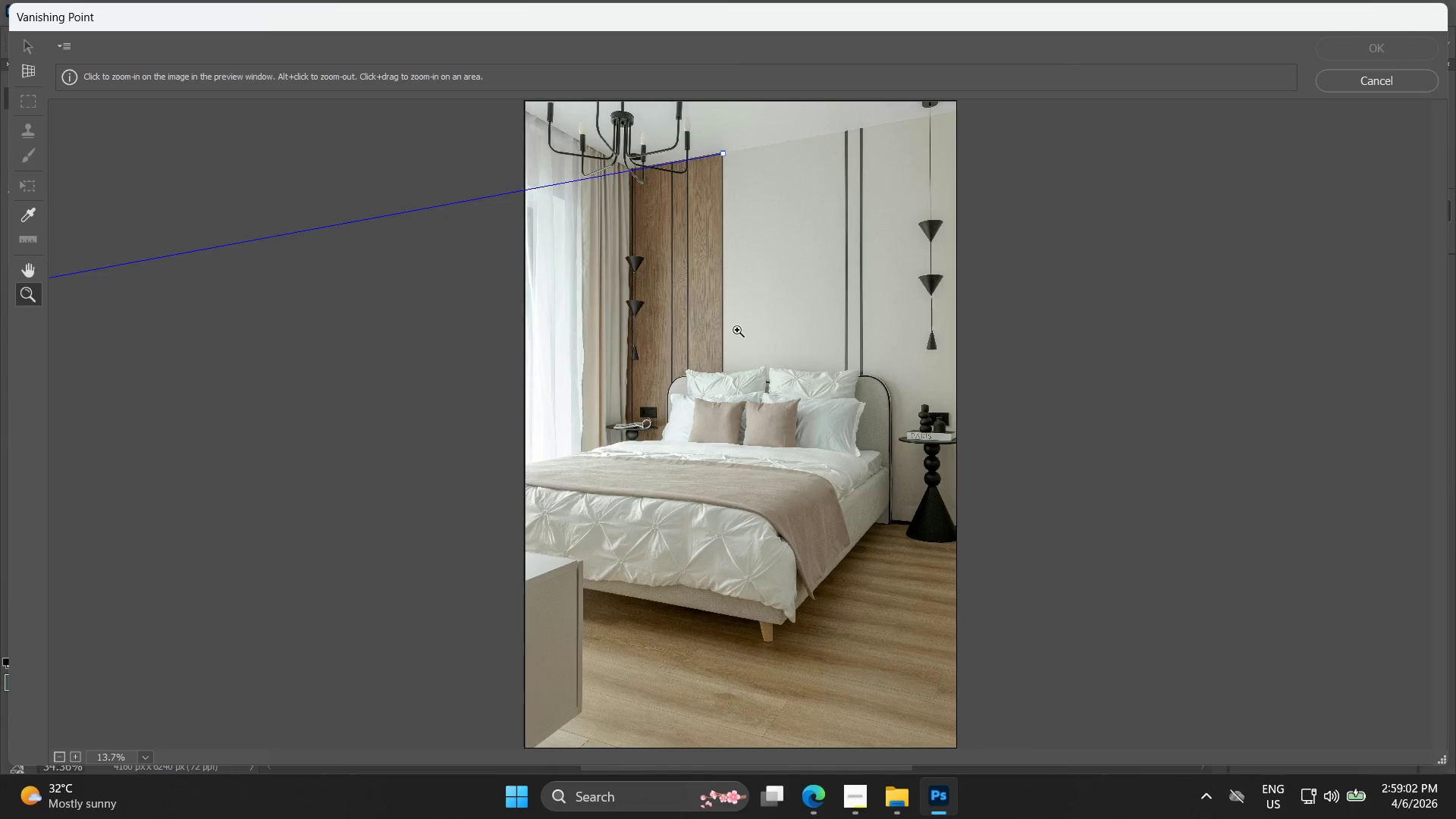 
double_click([737, 330])
 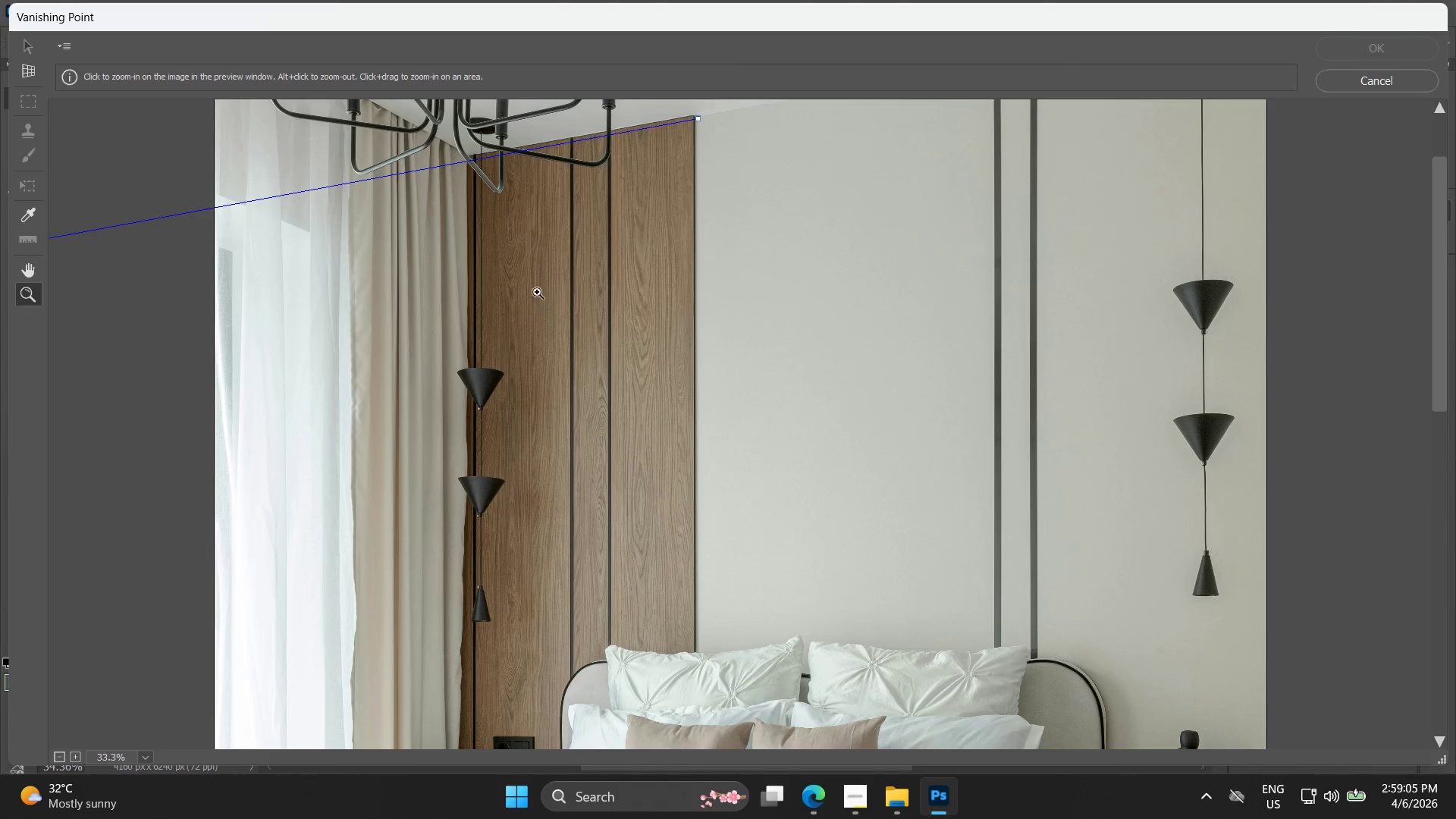 
left_click([20, 72])
 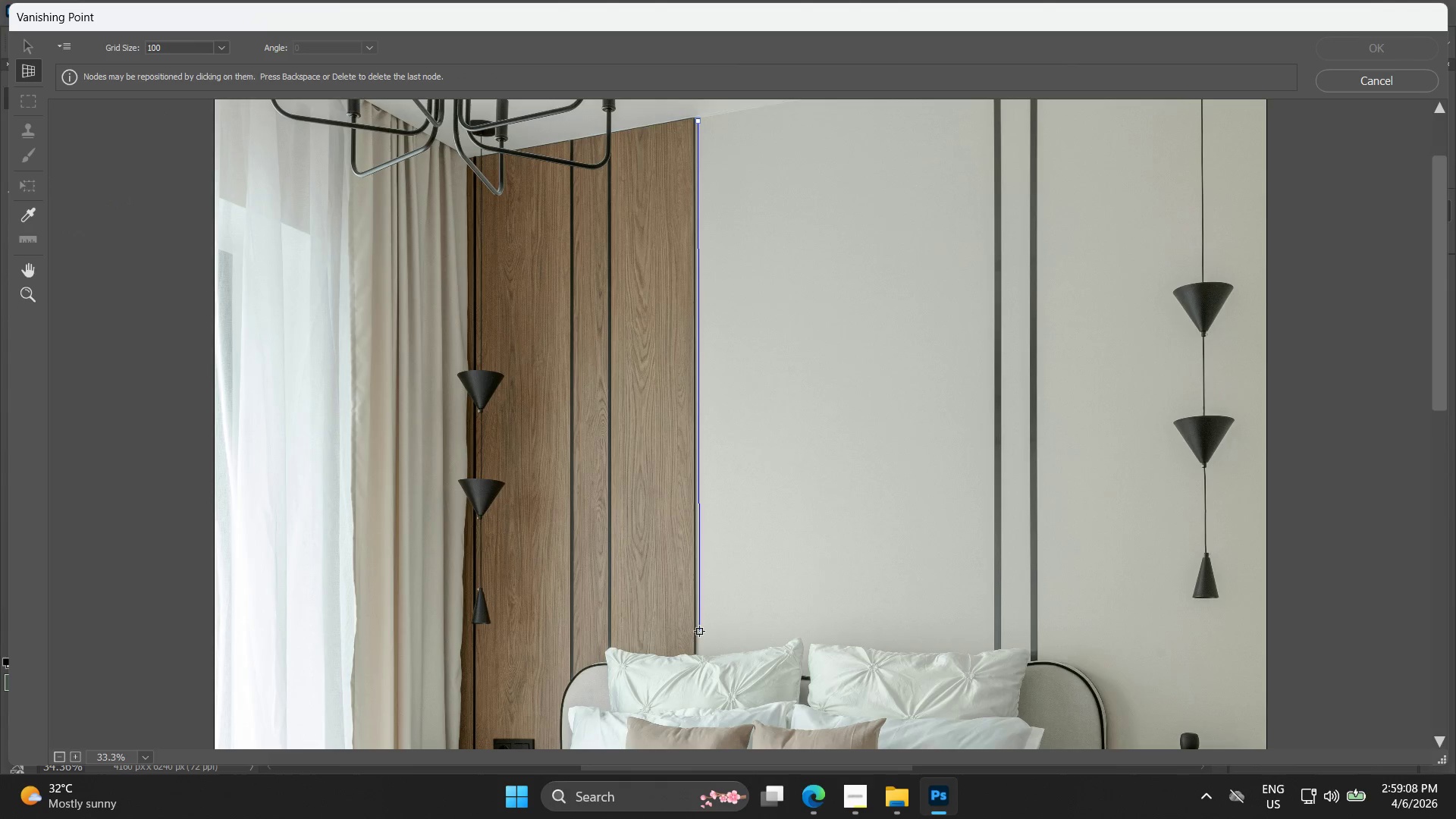 
left_click([695, 627])
 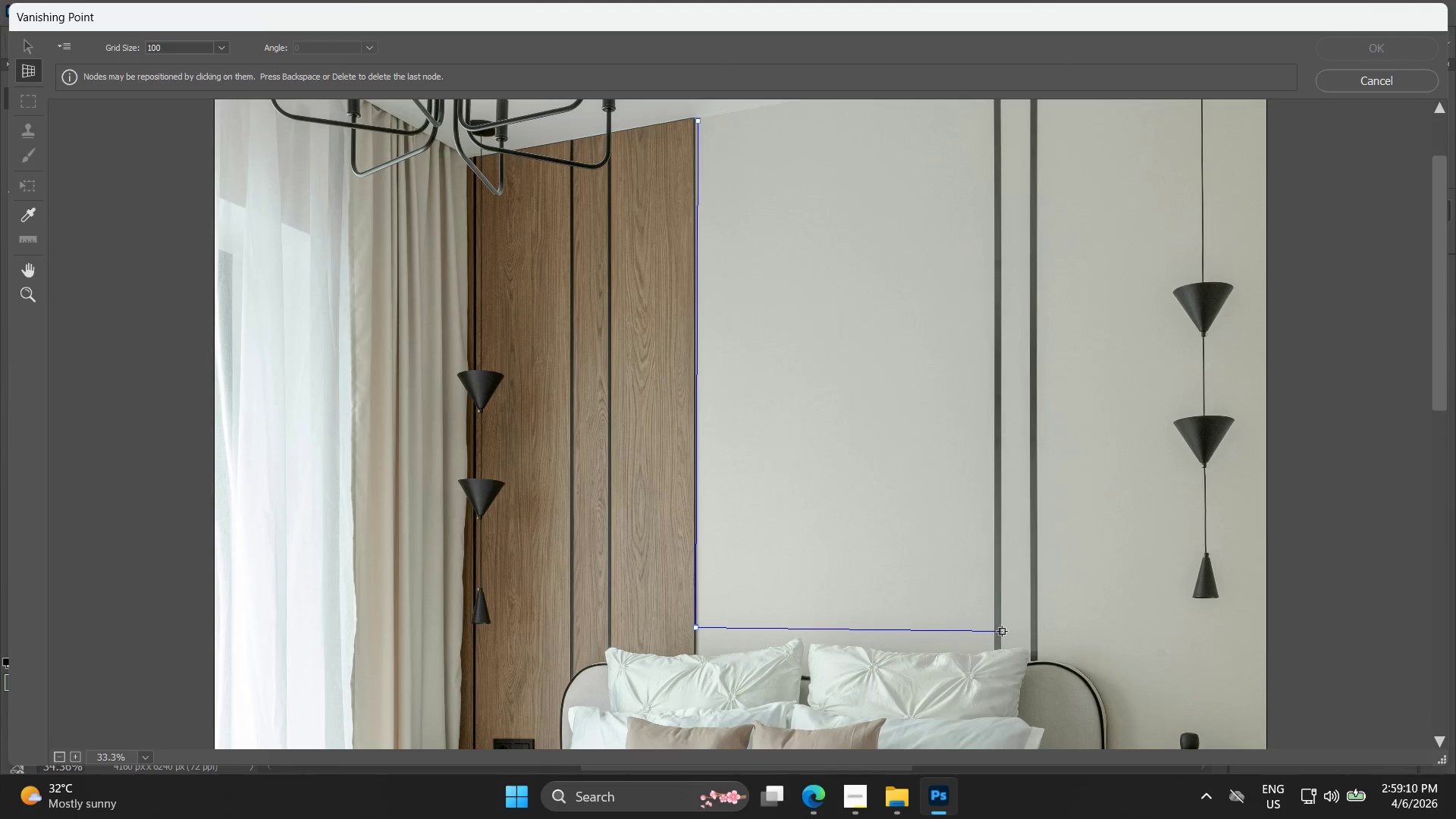 
hold_key(key=ShiftLeft, duration=1.5)
 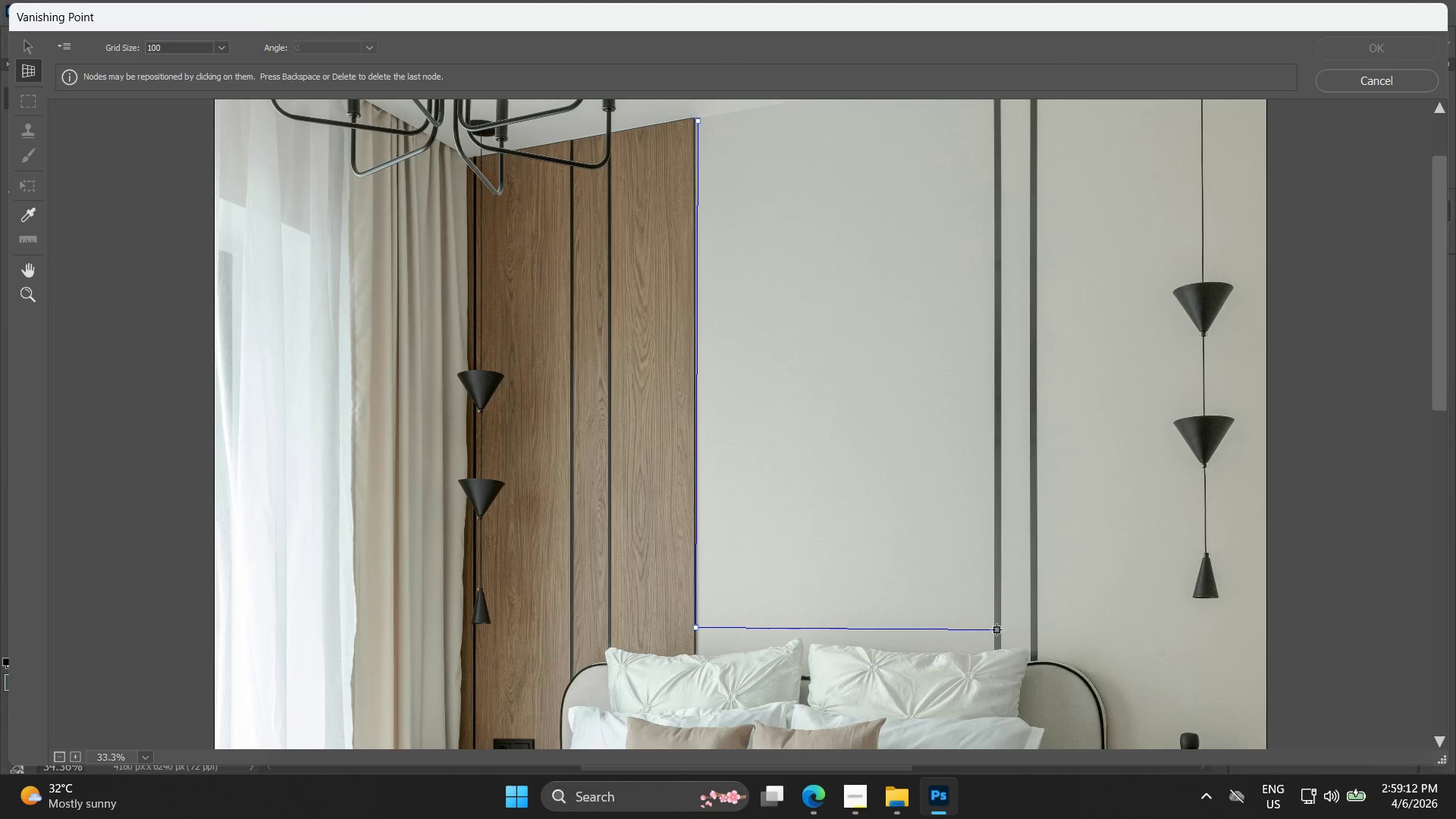 
hold_key(key=ShiftLeft, duration=1.0)
left_click([996, 629])
 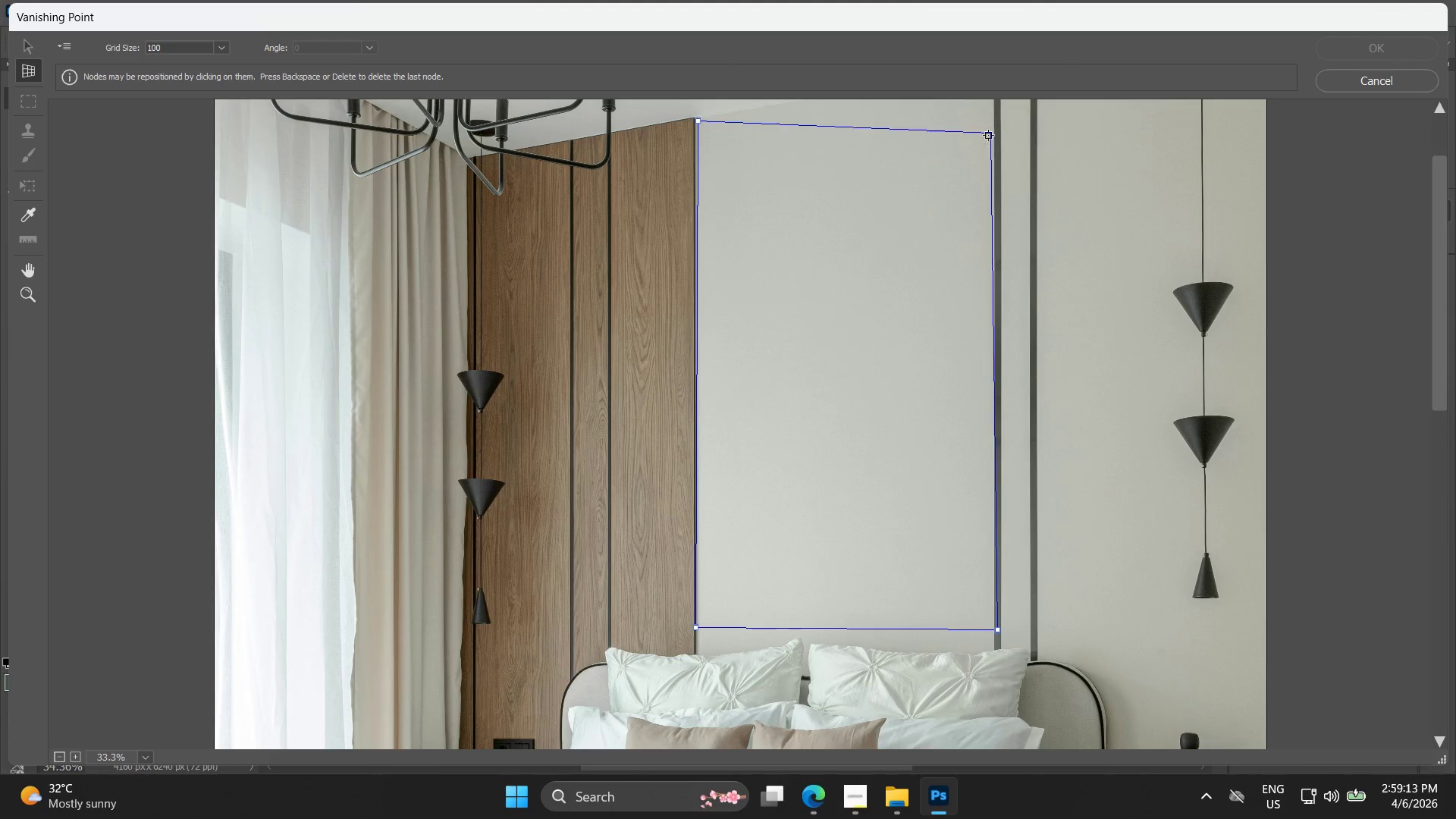 
hold_key(key=Space, duration=0.75)
 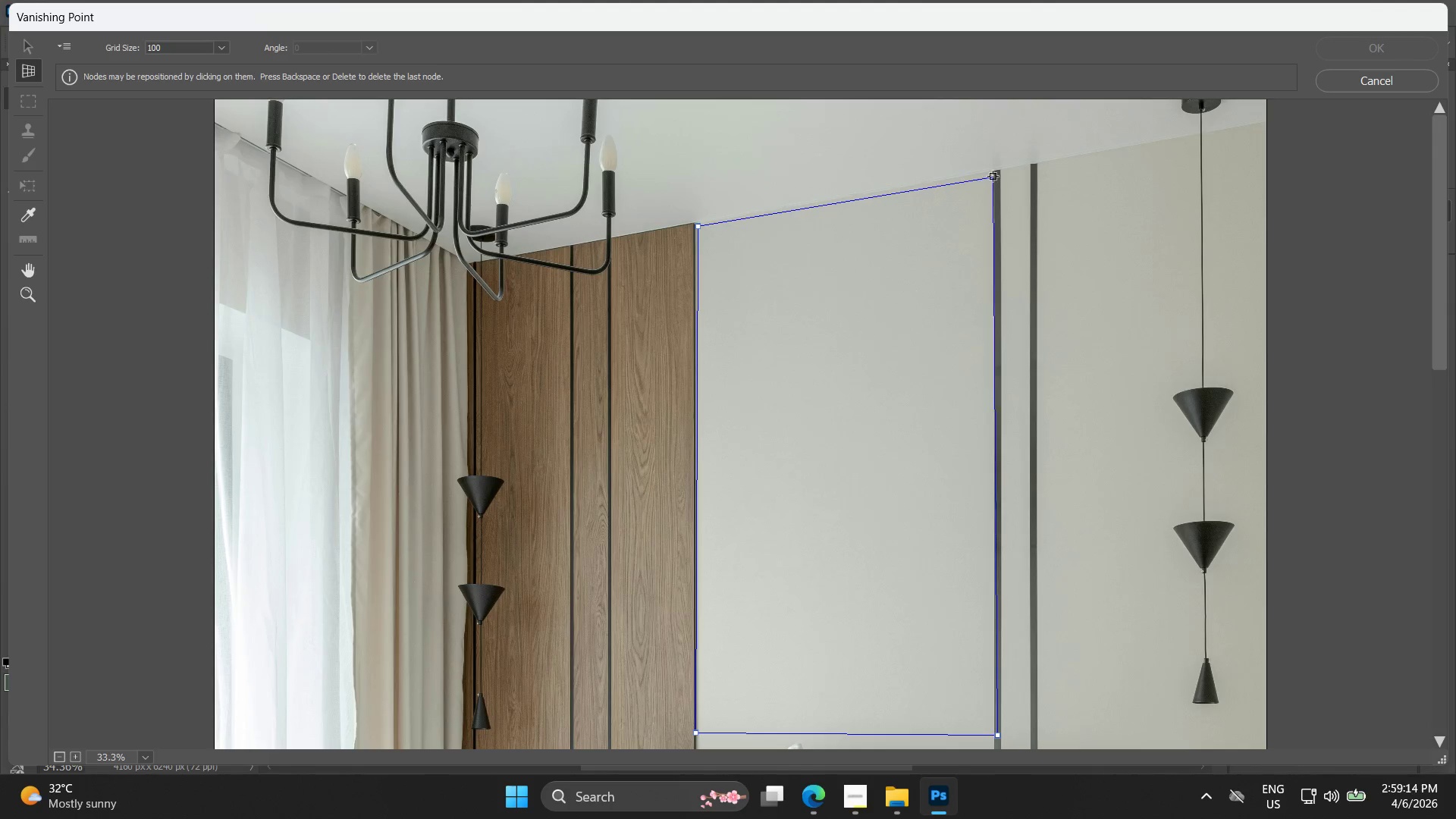 
left_click_drag(start_coordinate=[977, 158], to_coordinate=[948, 278])
 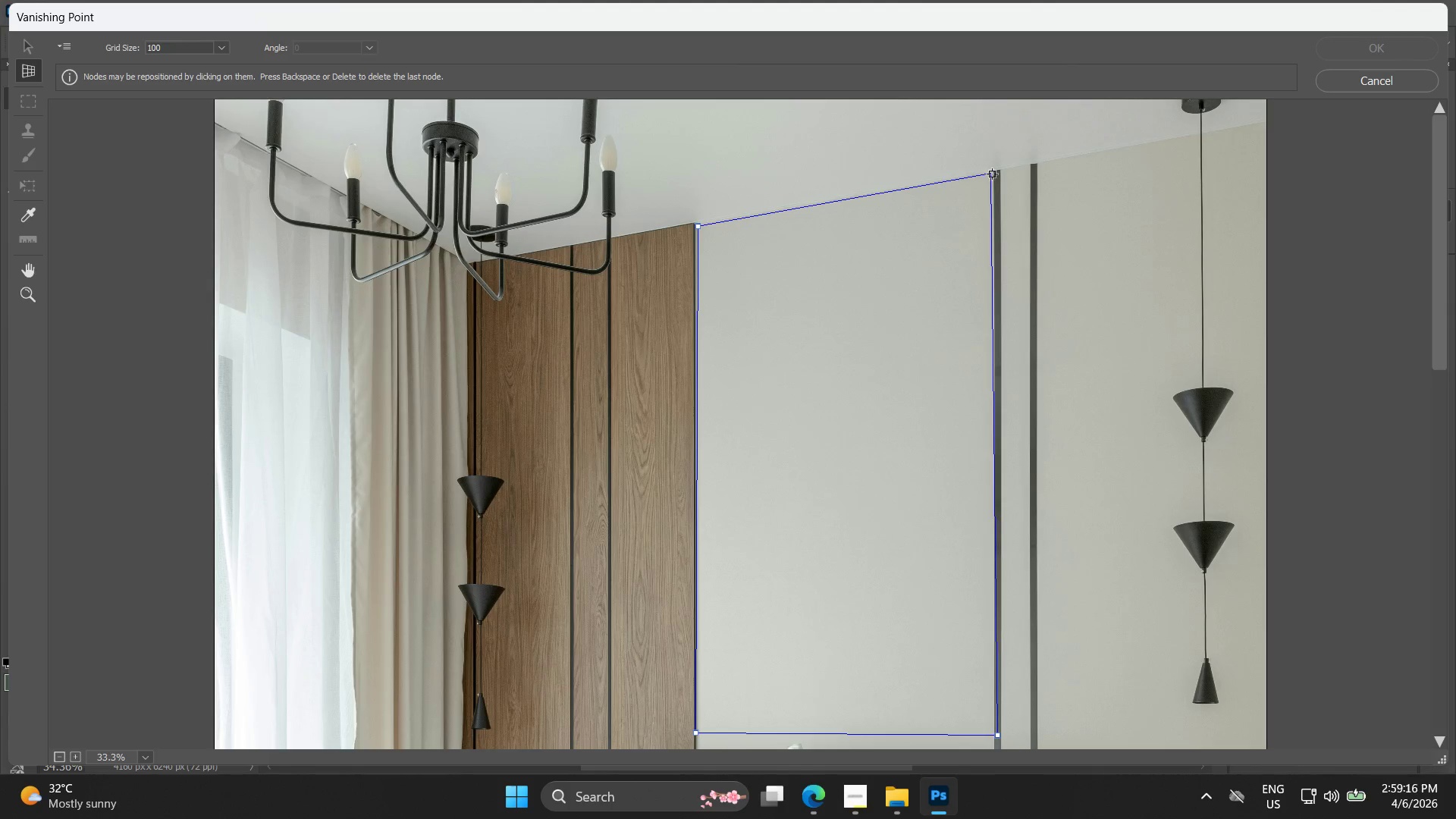 
left_click([996, 174])
 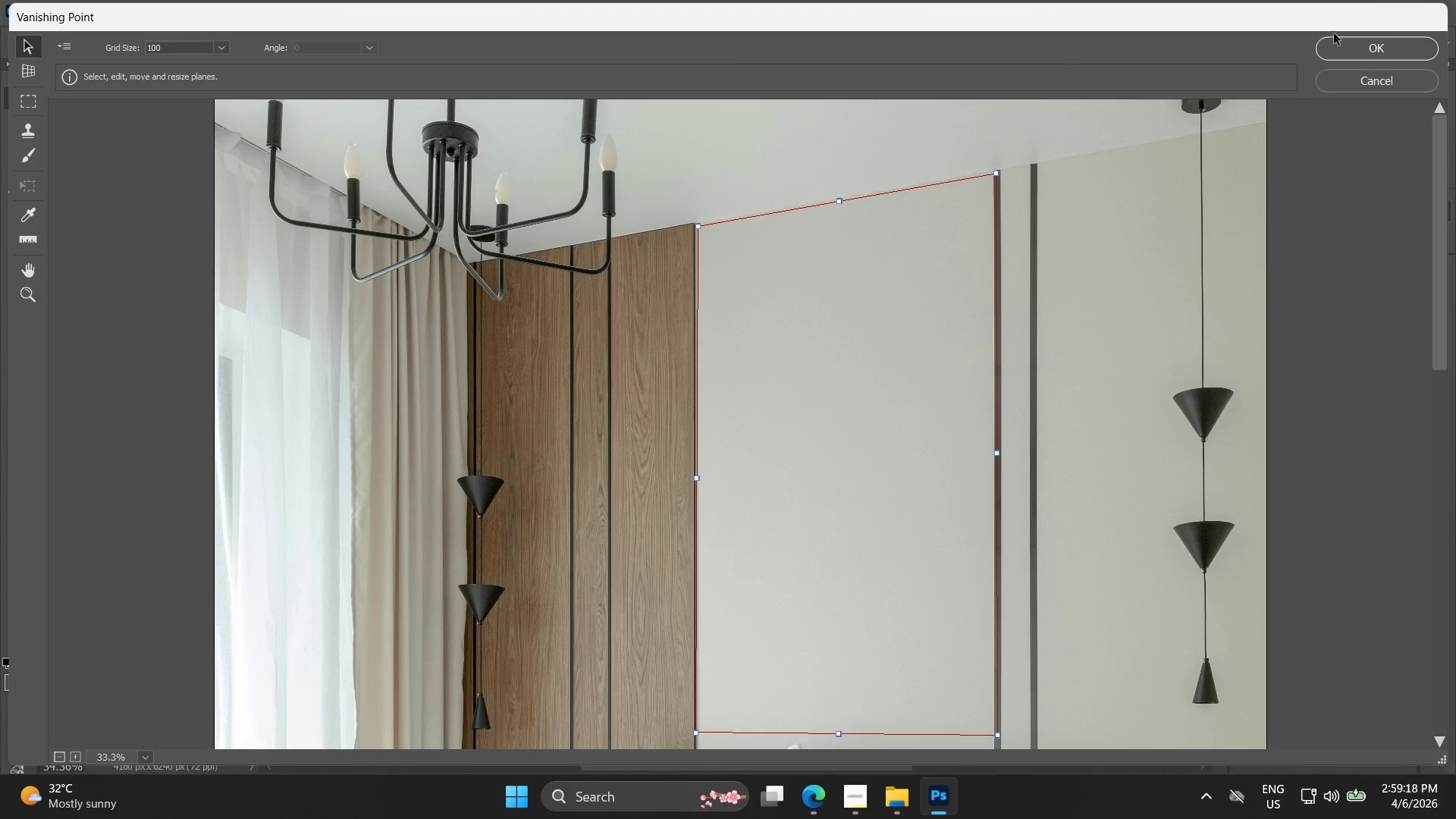 
left_click([1360, 48])
 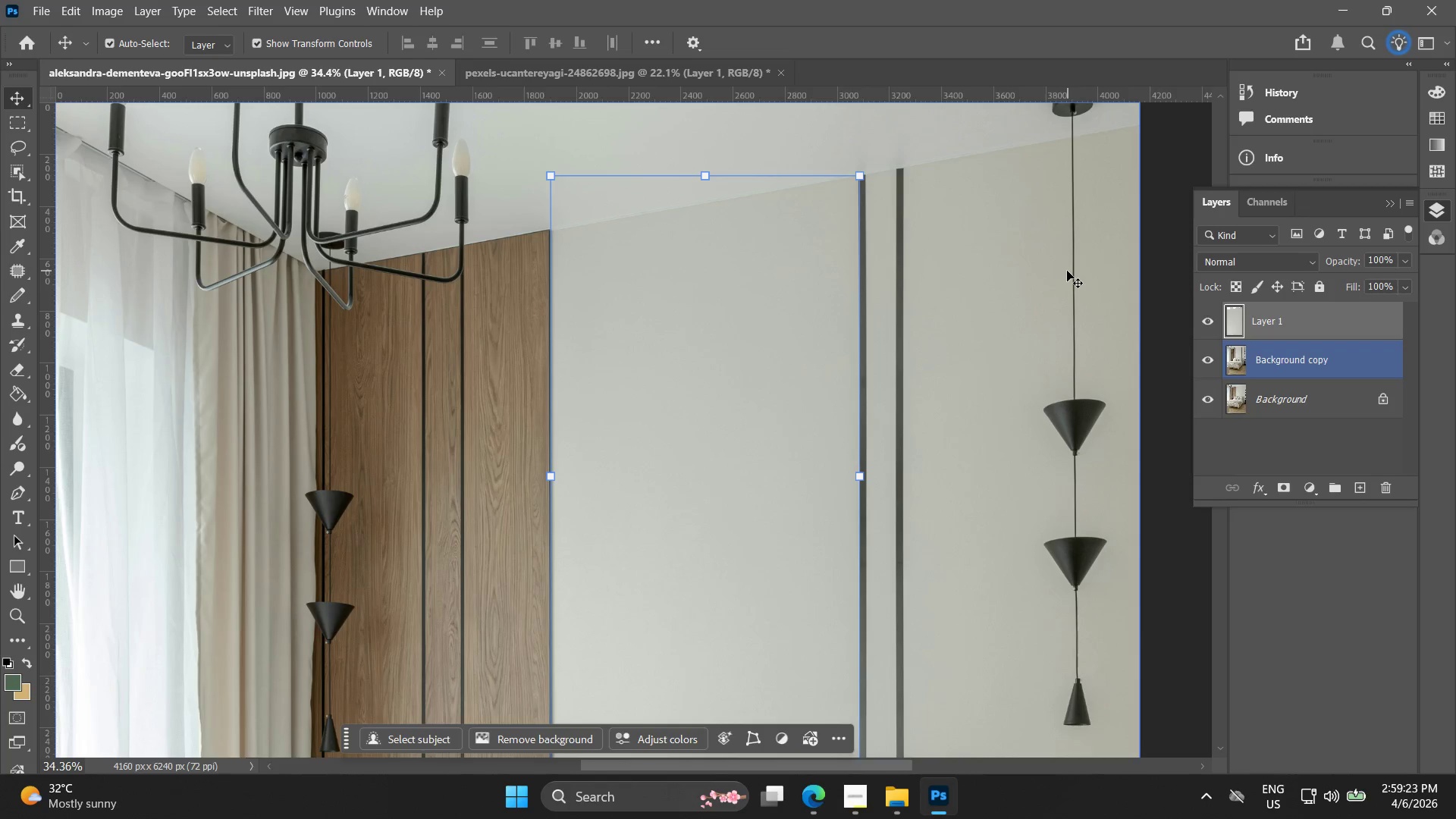 
wait(6.08)
 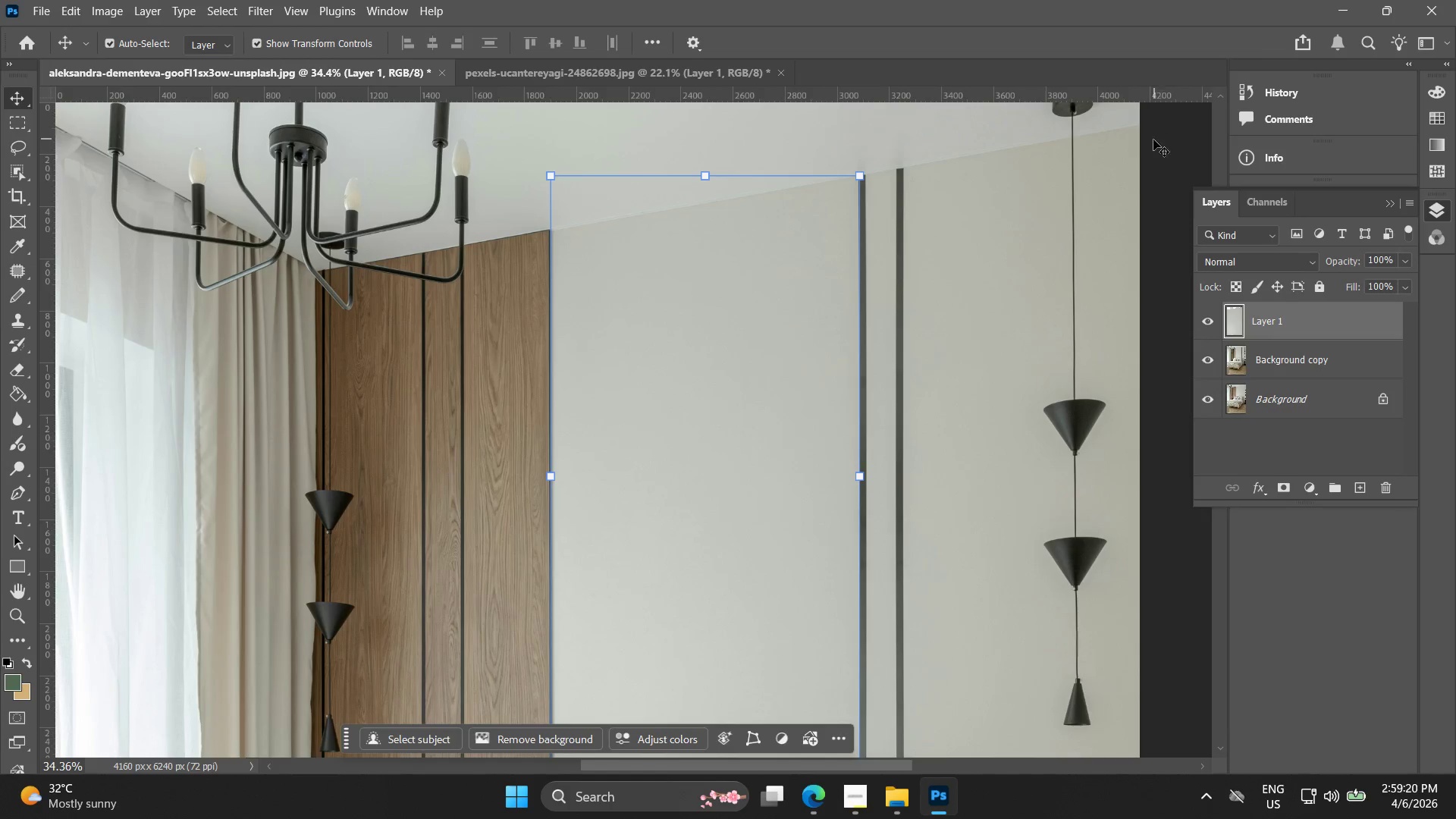 
left_click([260, 8])
 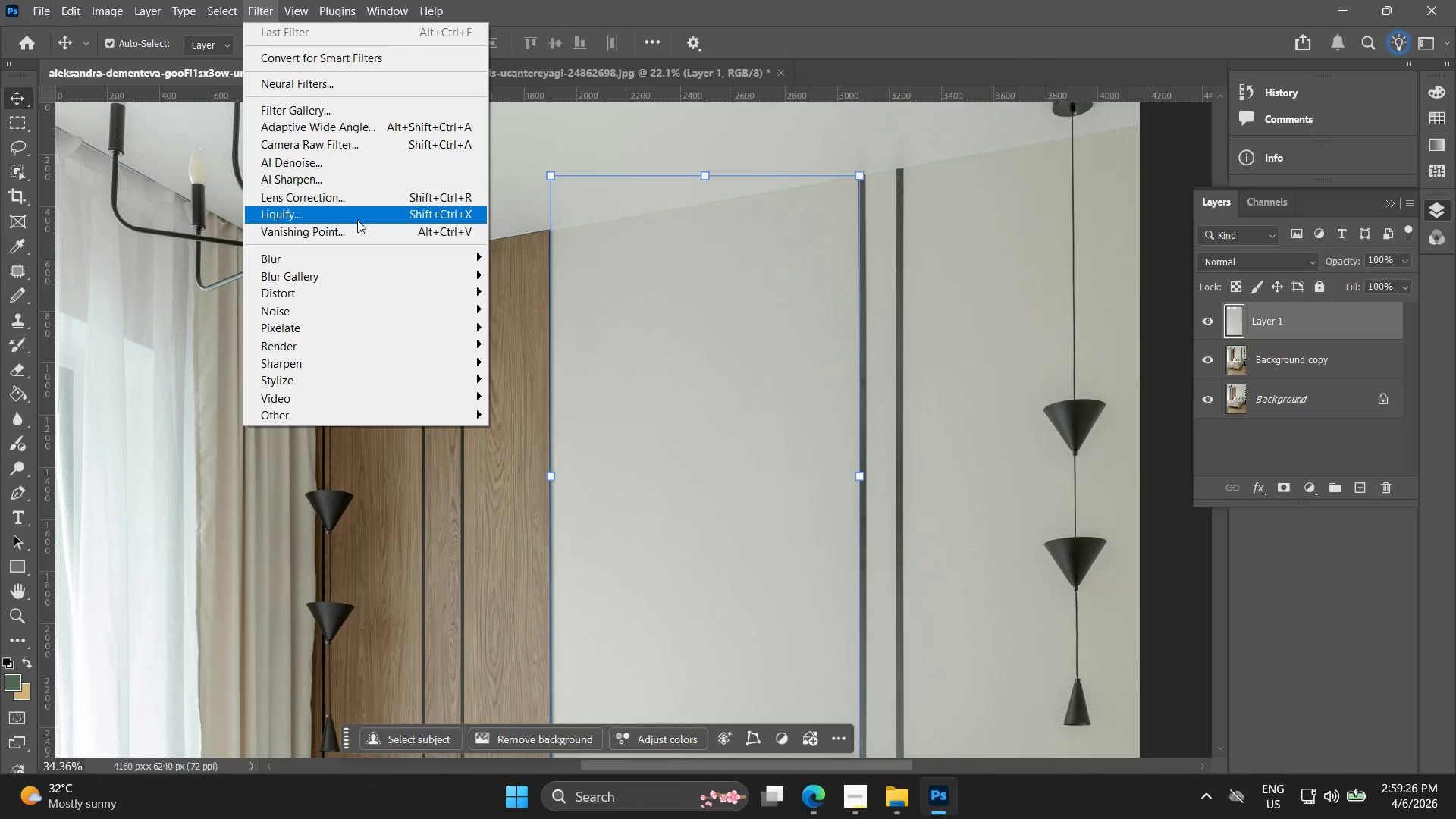 
left_click([354, 226])
 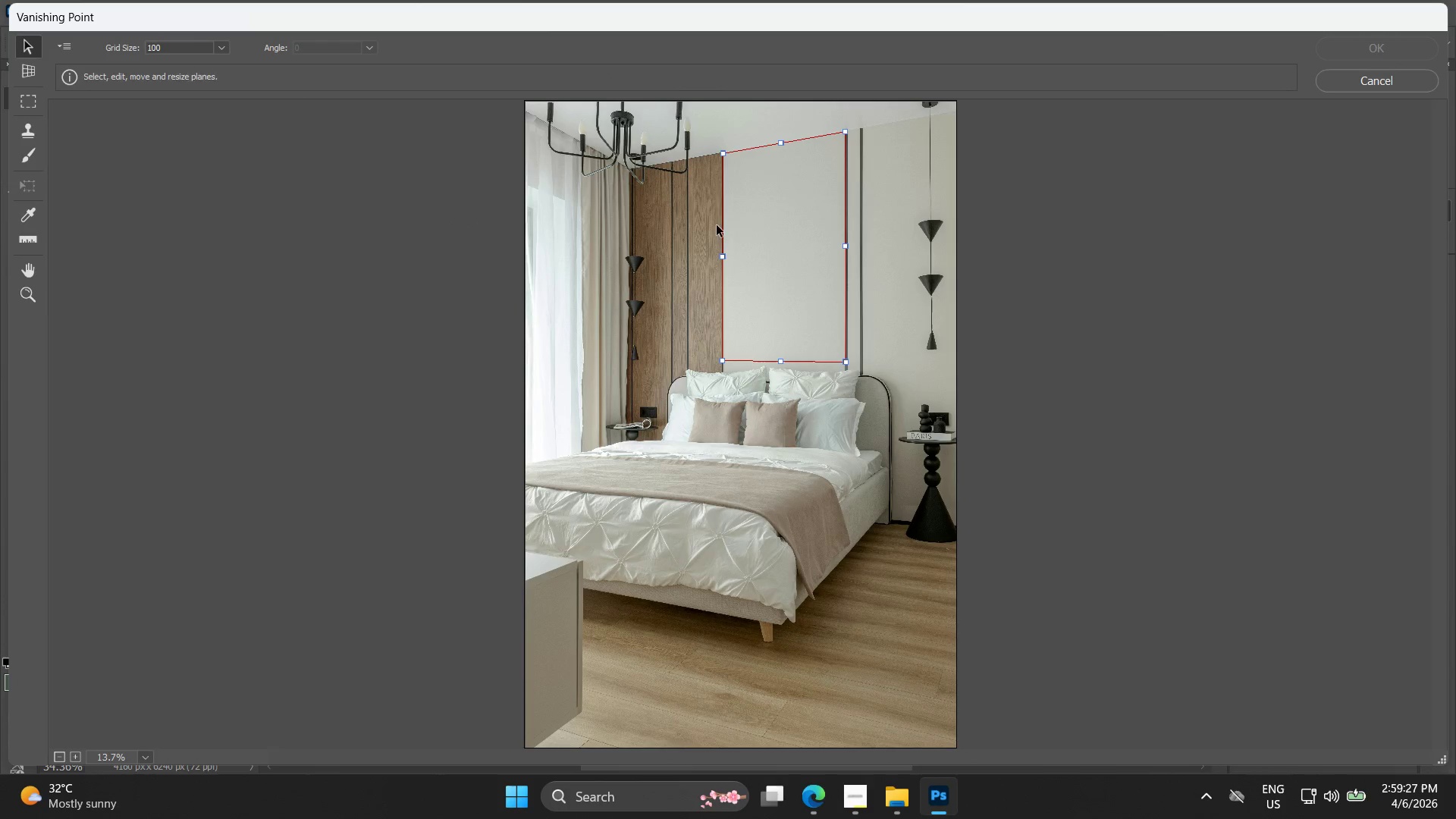 
key(Alt+AltLeft)
 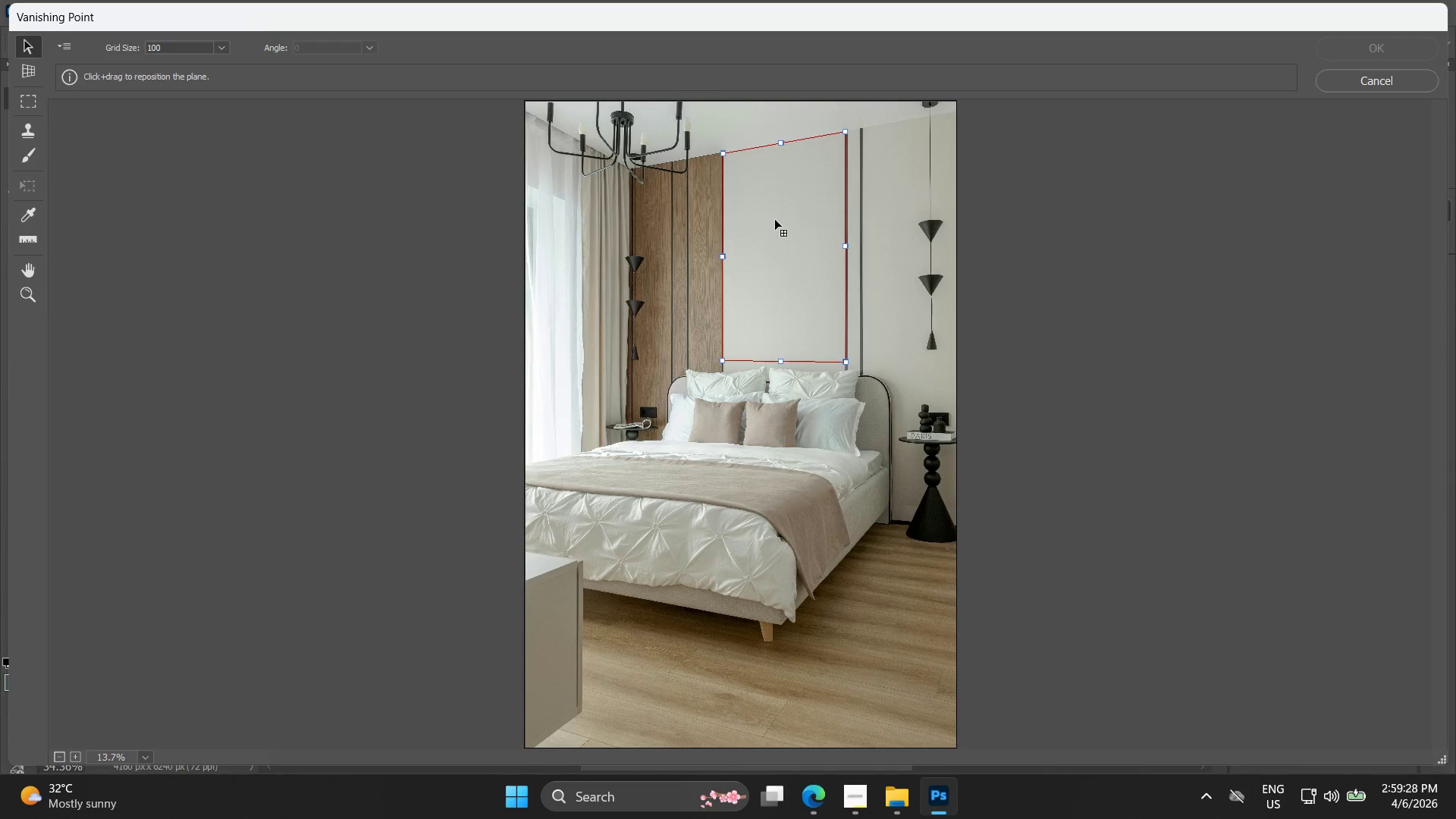 
hold_key(key=ControlLeft, duration=0.39)
 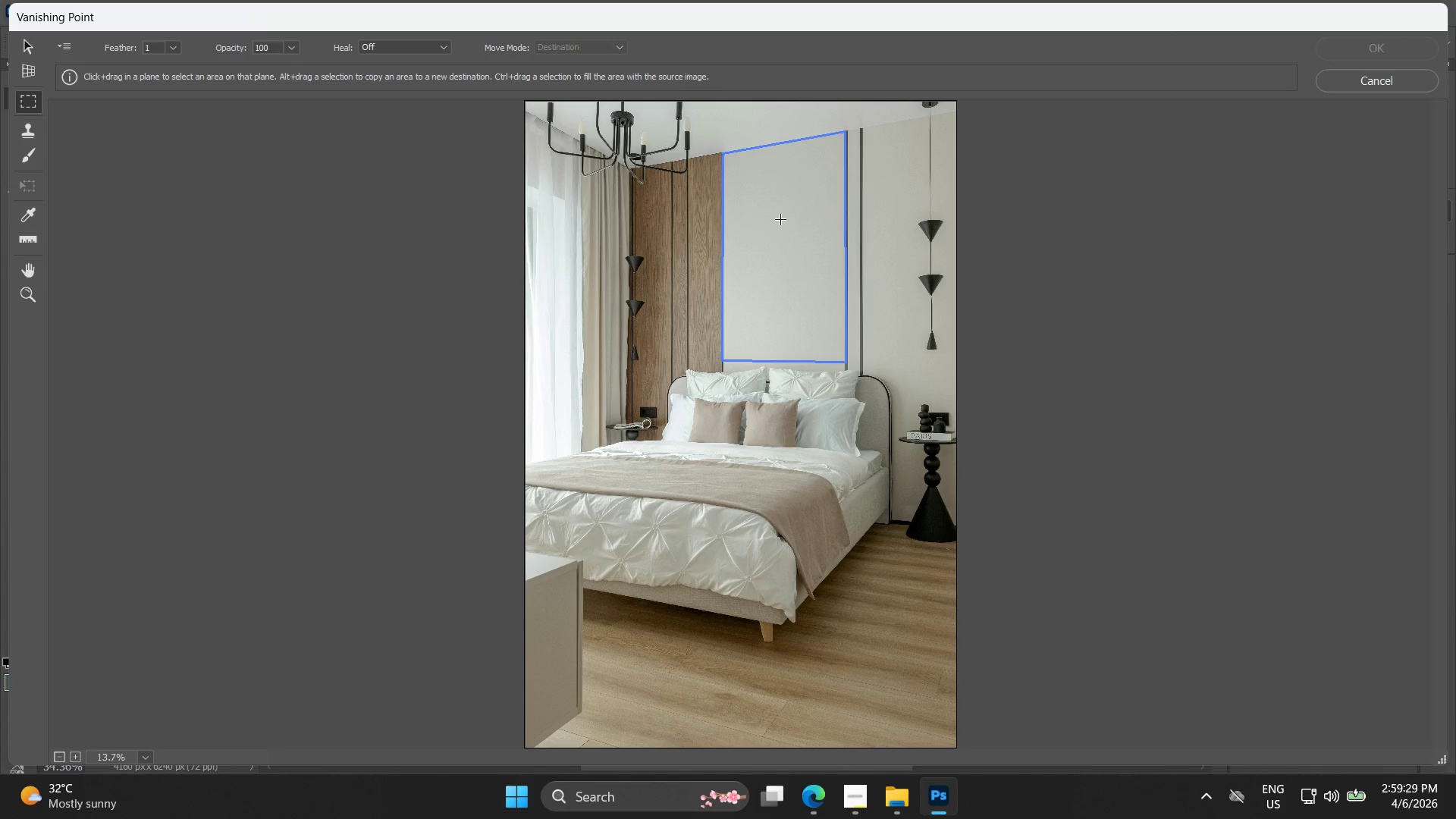 
key(V)
 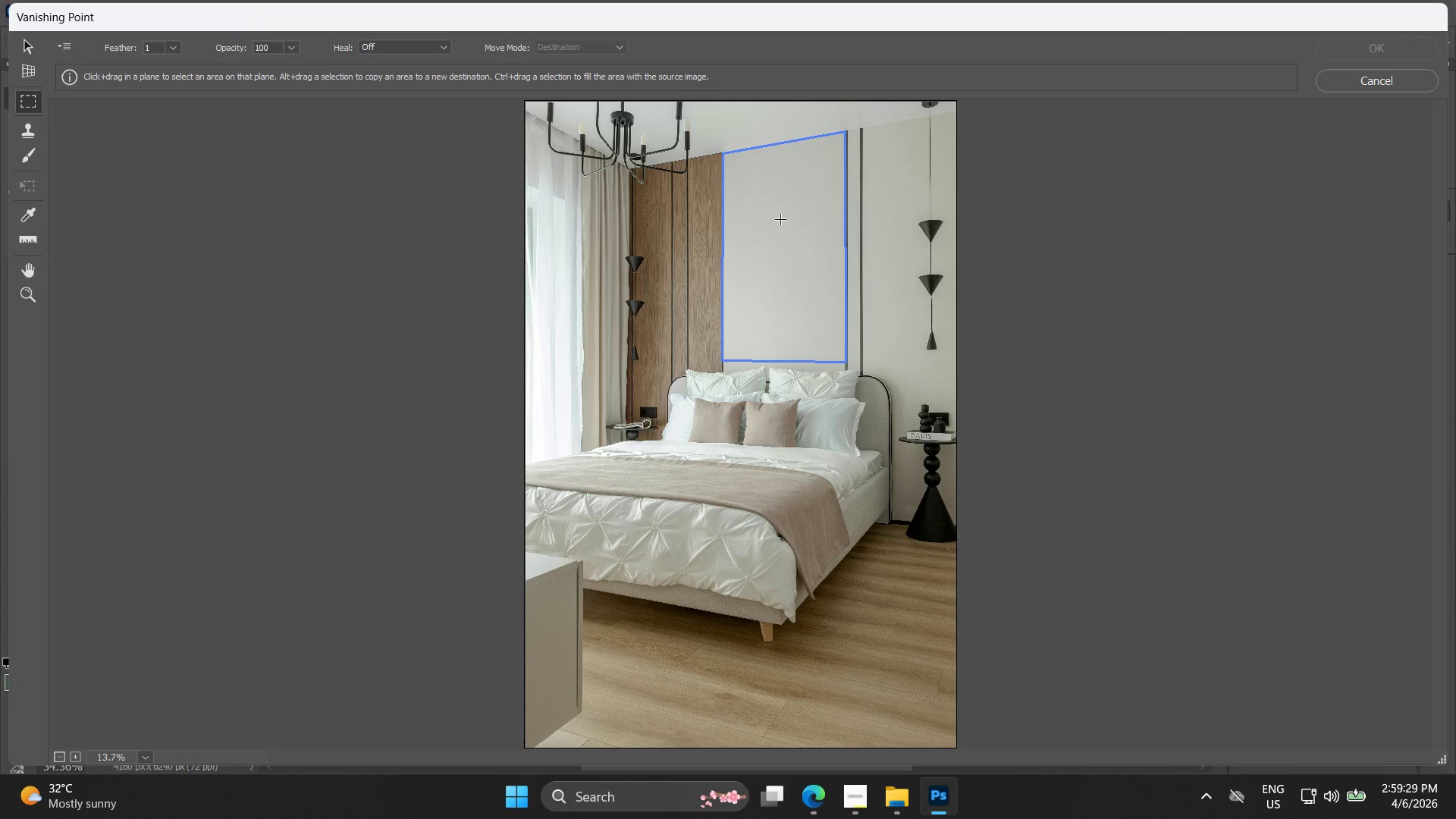 
scroll: coordinate [775, 220], scroll_direction: up, amount: 3.0
 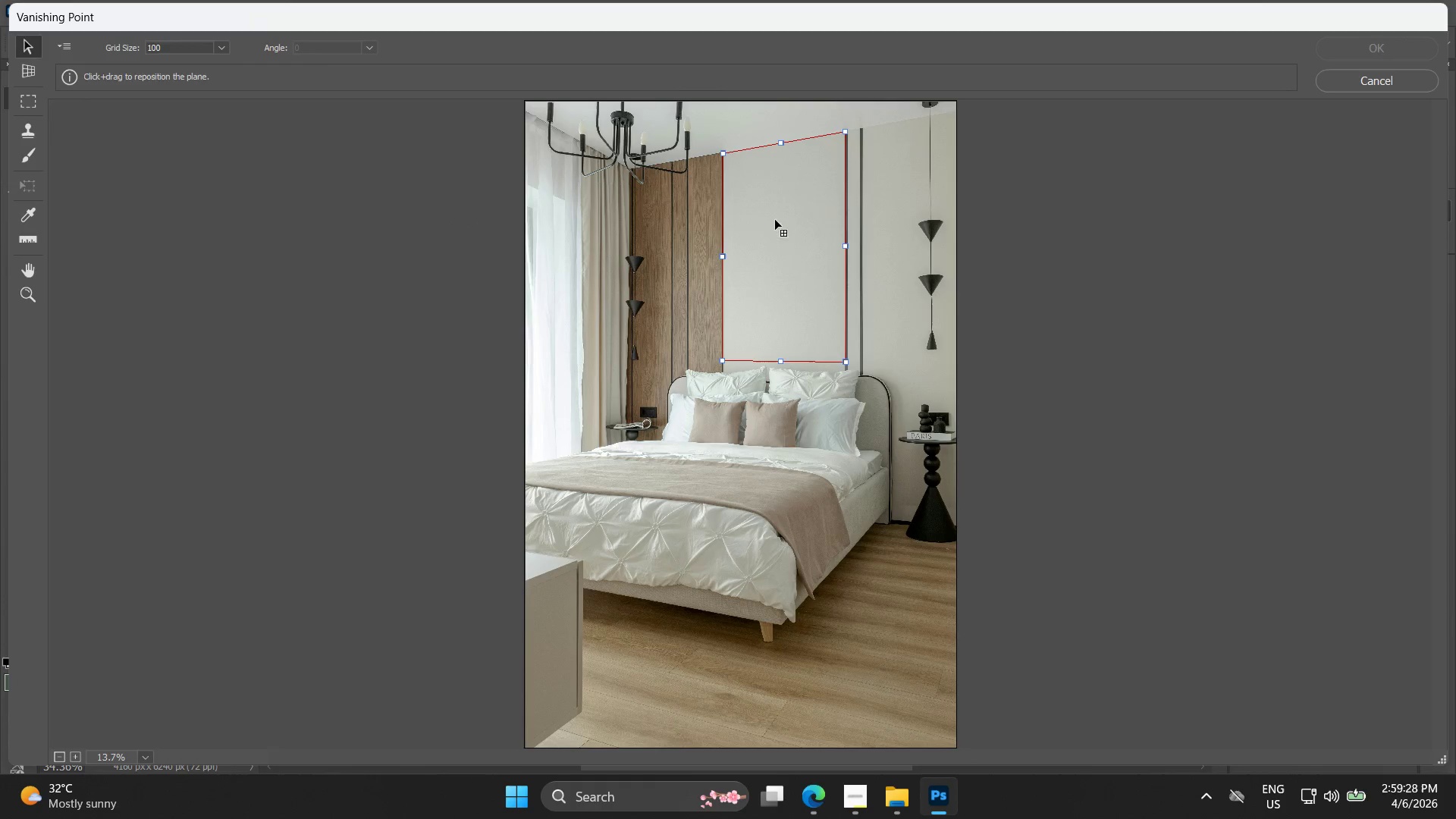 
hold_key(key=ControlLeft, duration=0.34)
 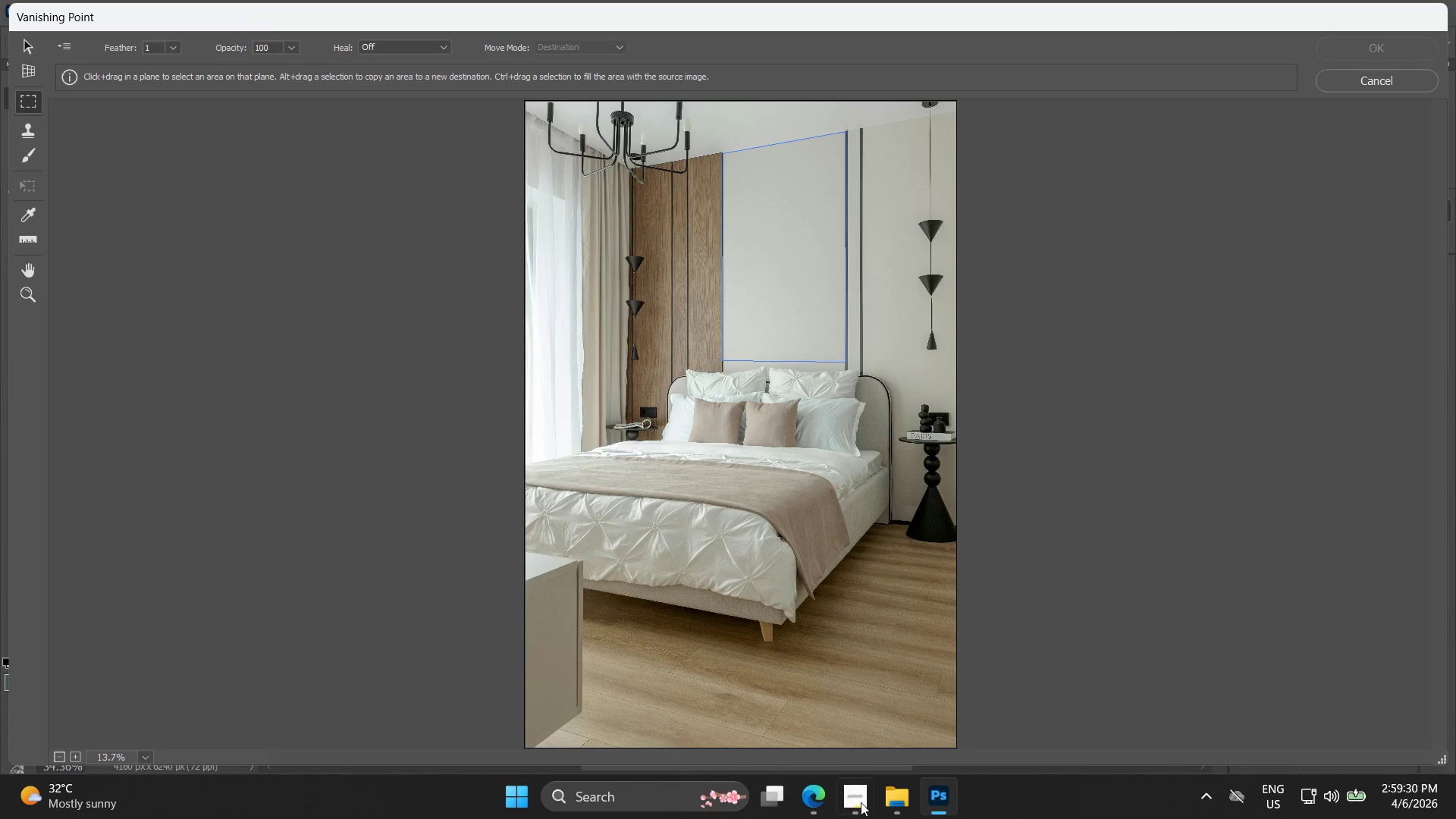 
key(V)
 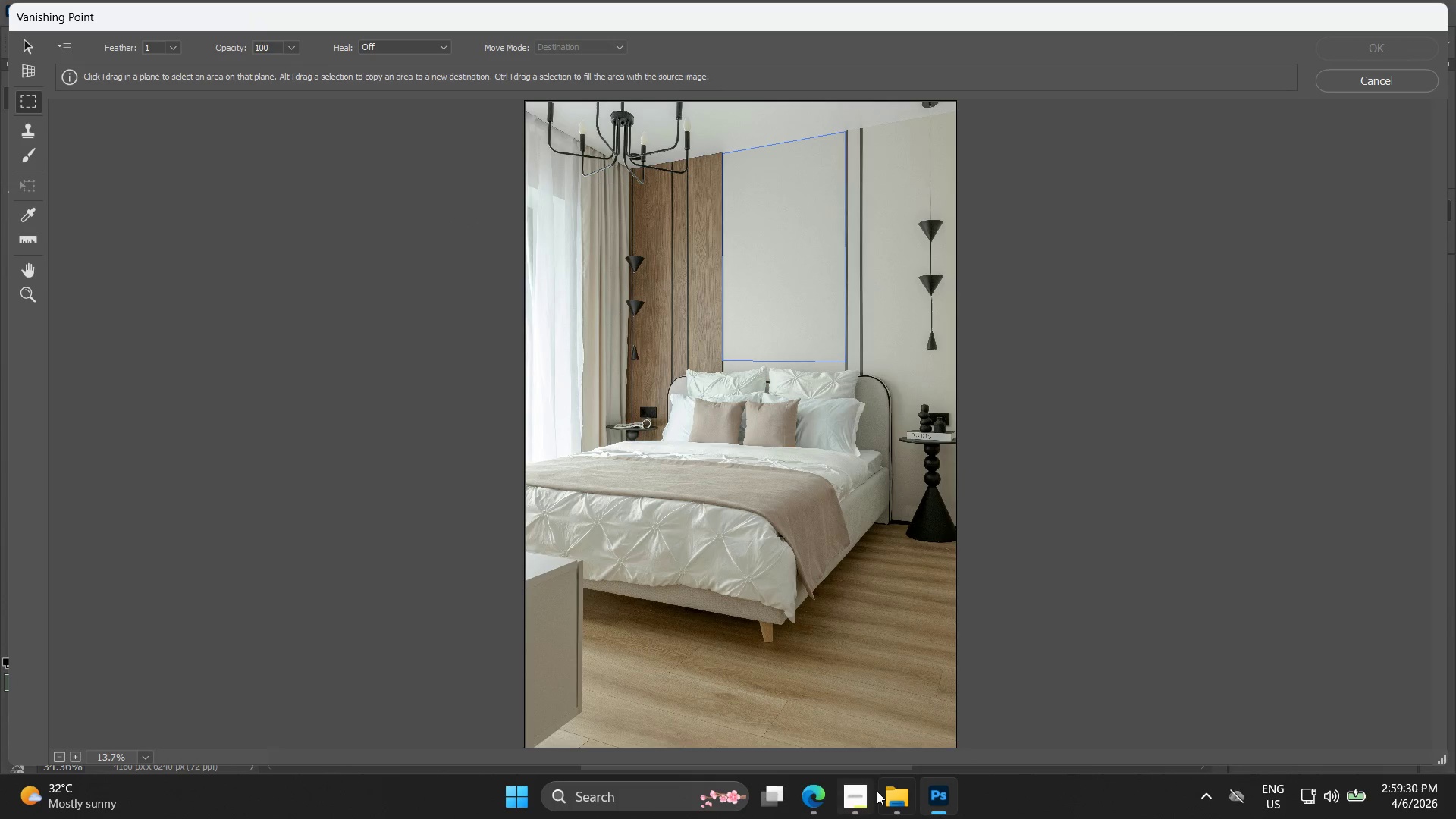 
left_click([941, 802])
 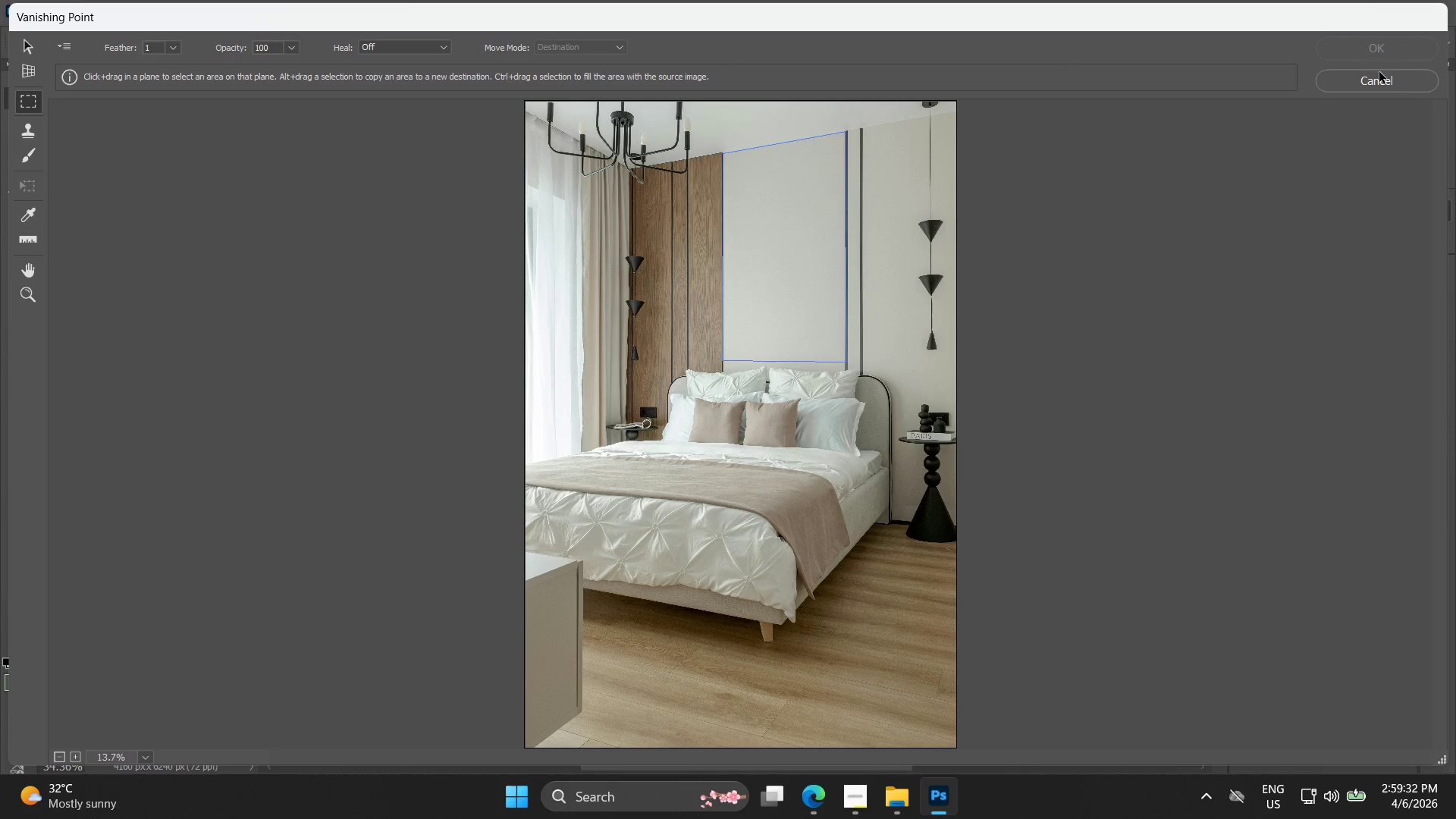 
left_click([1382, 80])
 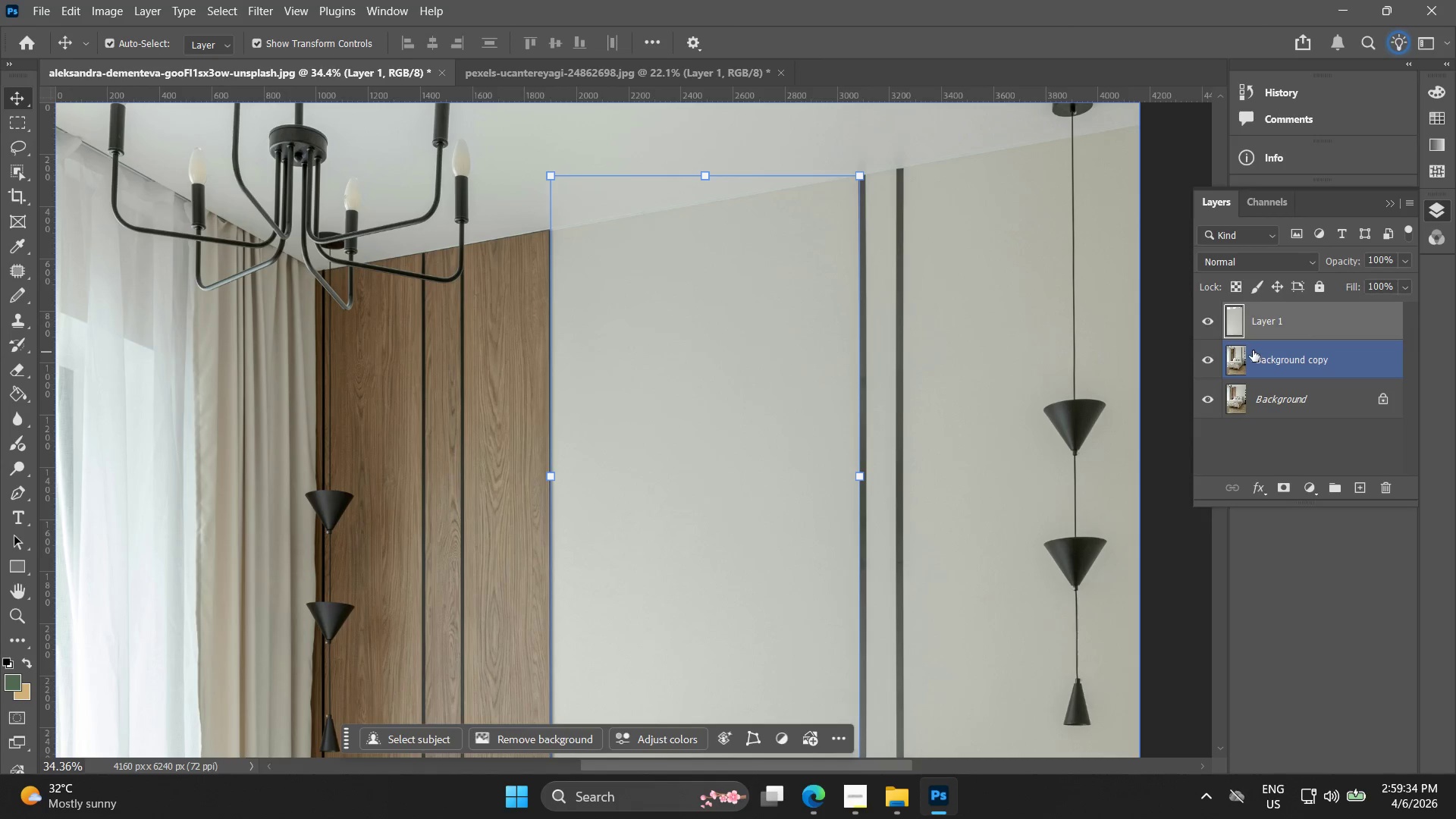 
key(Control+V)
 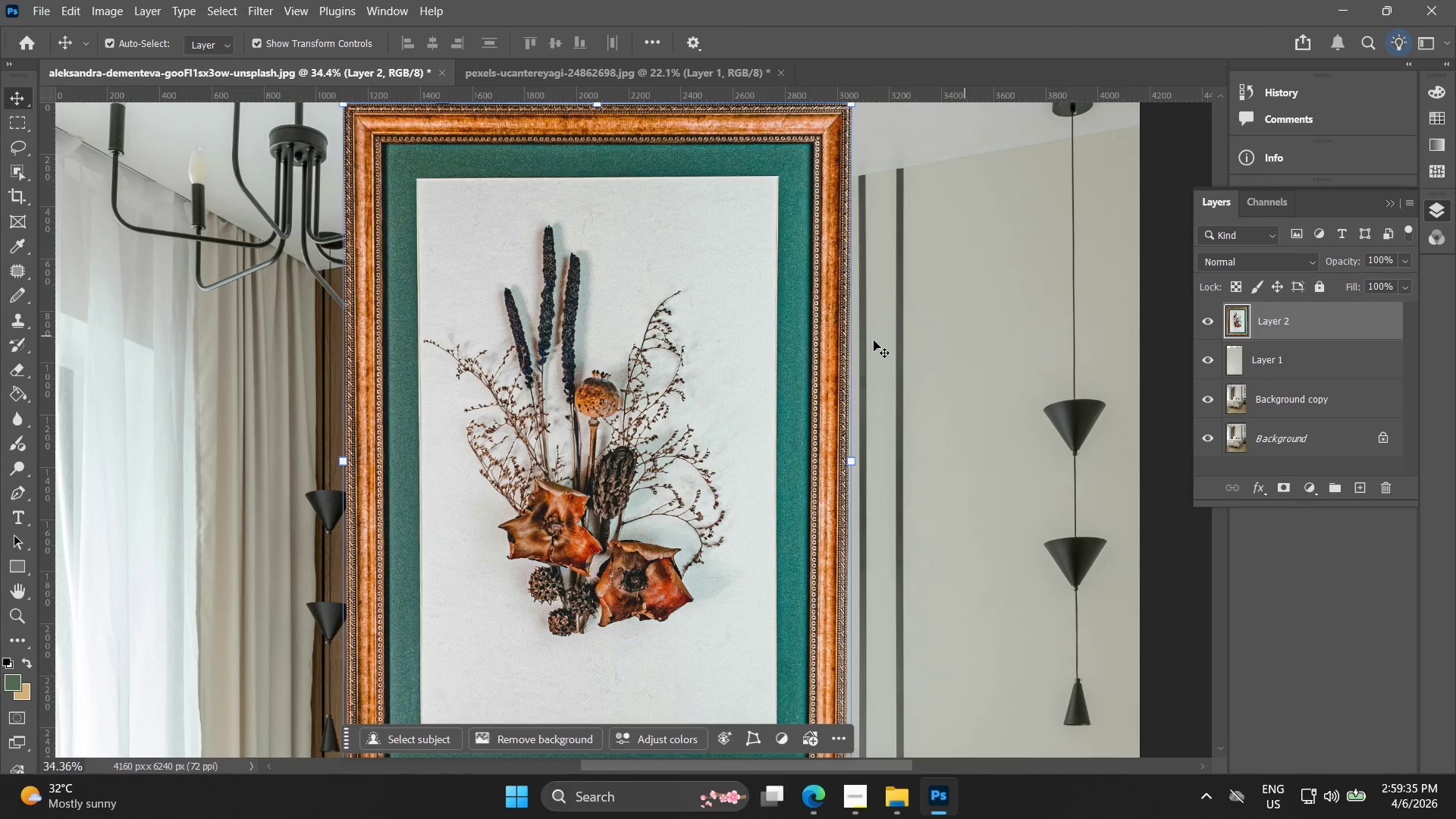 
key(Alt+AltLeft)
 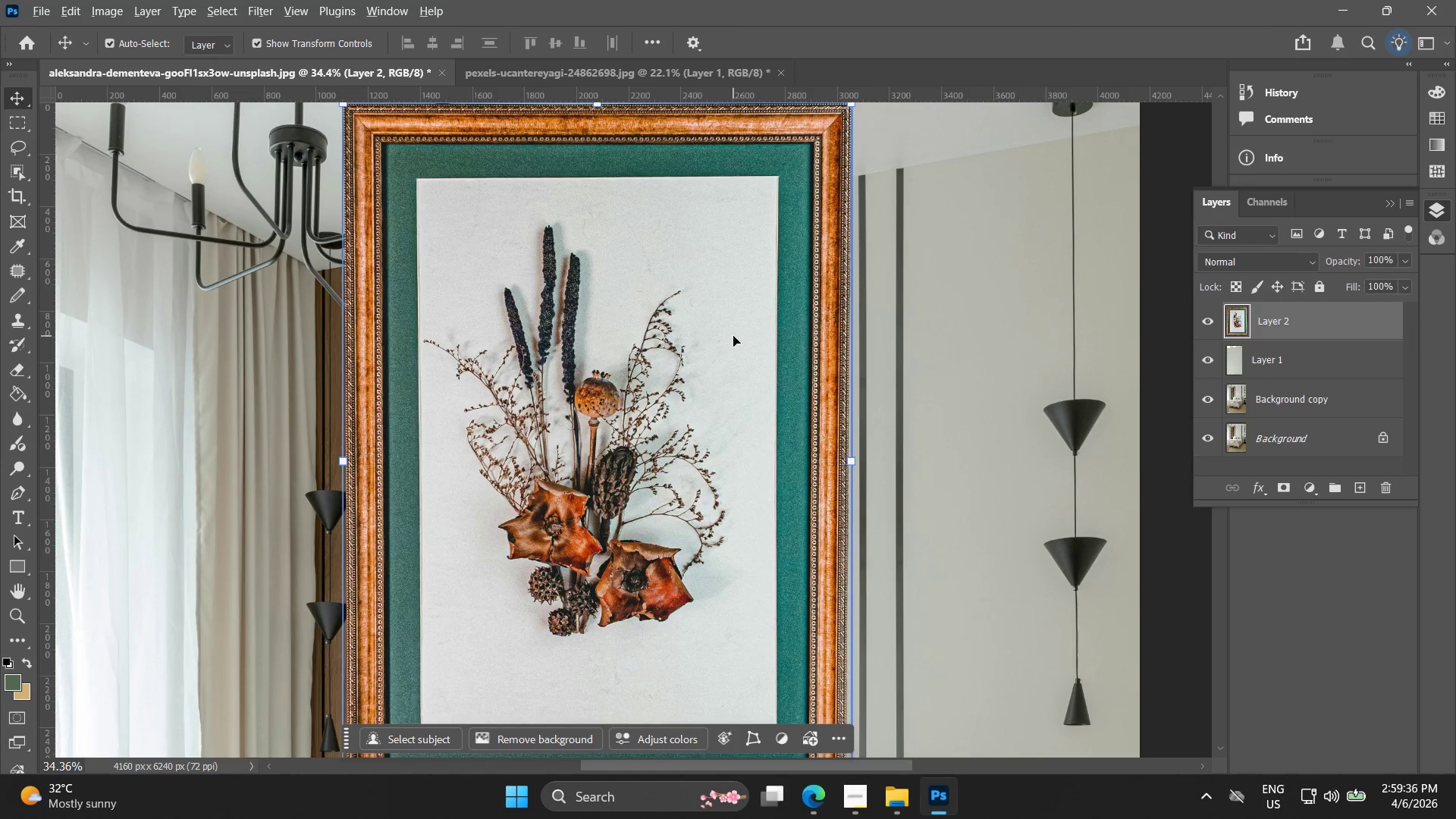 
key(Alt+AltLeft)
 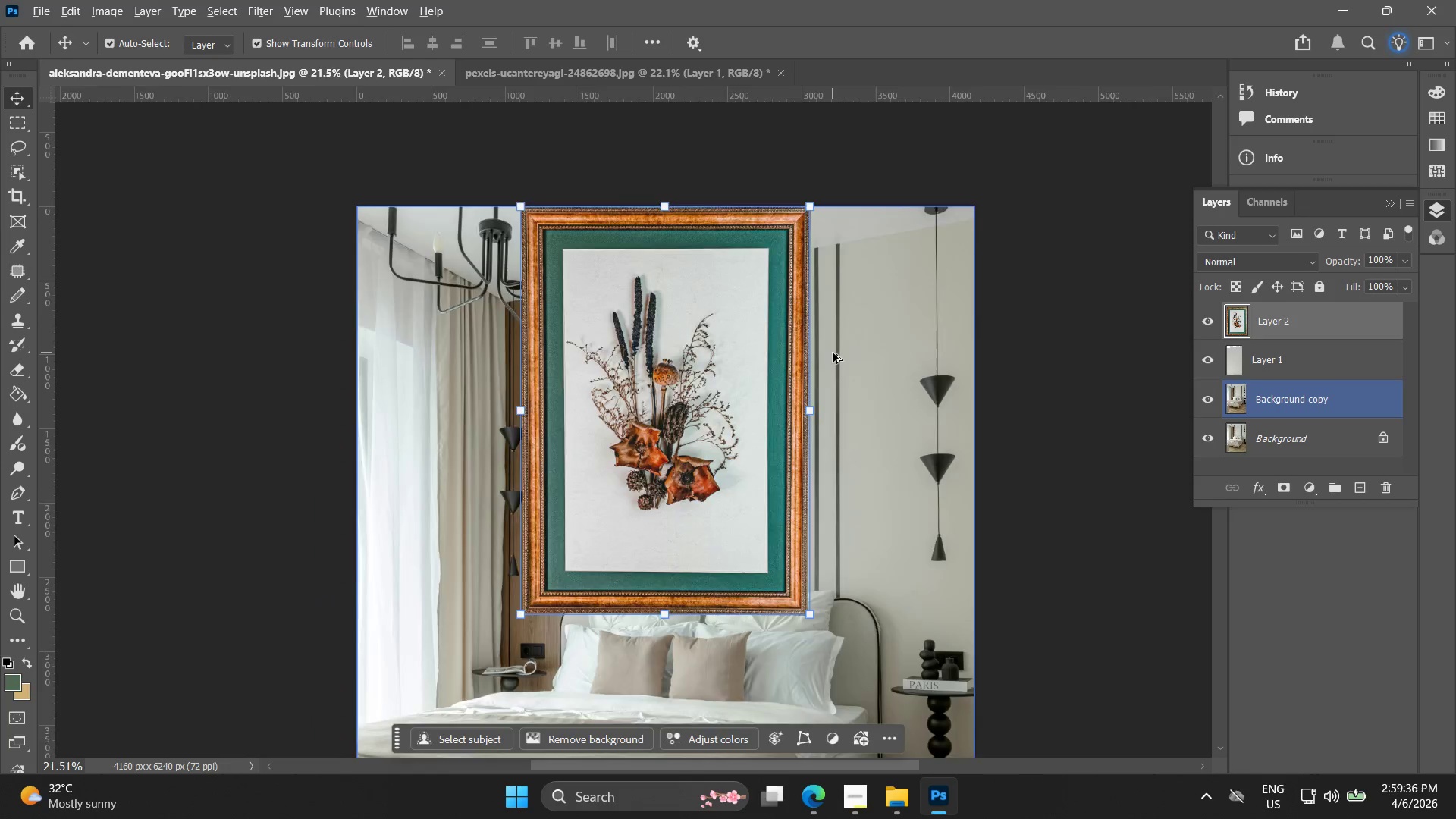 
scroll: coordinate [833, 353], scroll_direction: down, amount: 9.0
 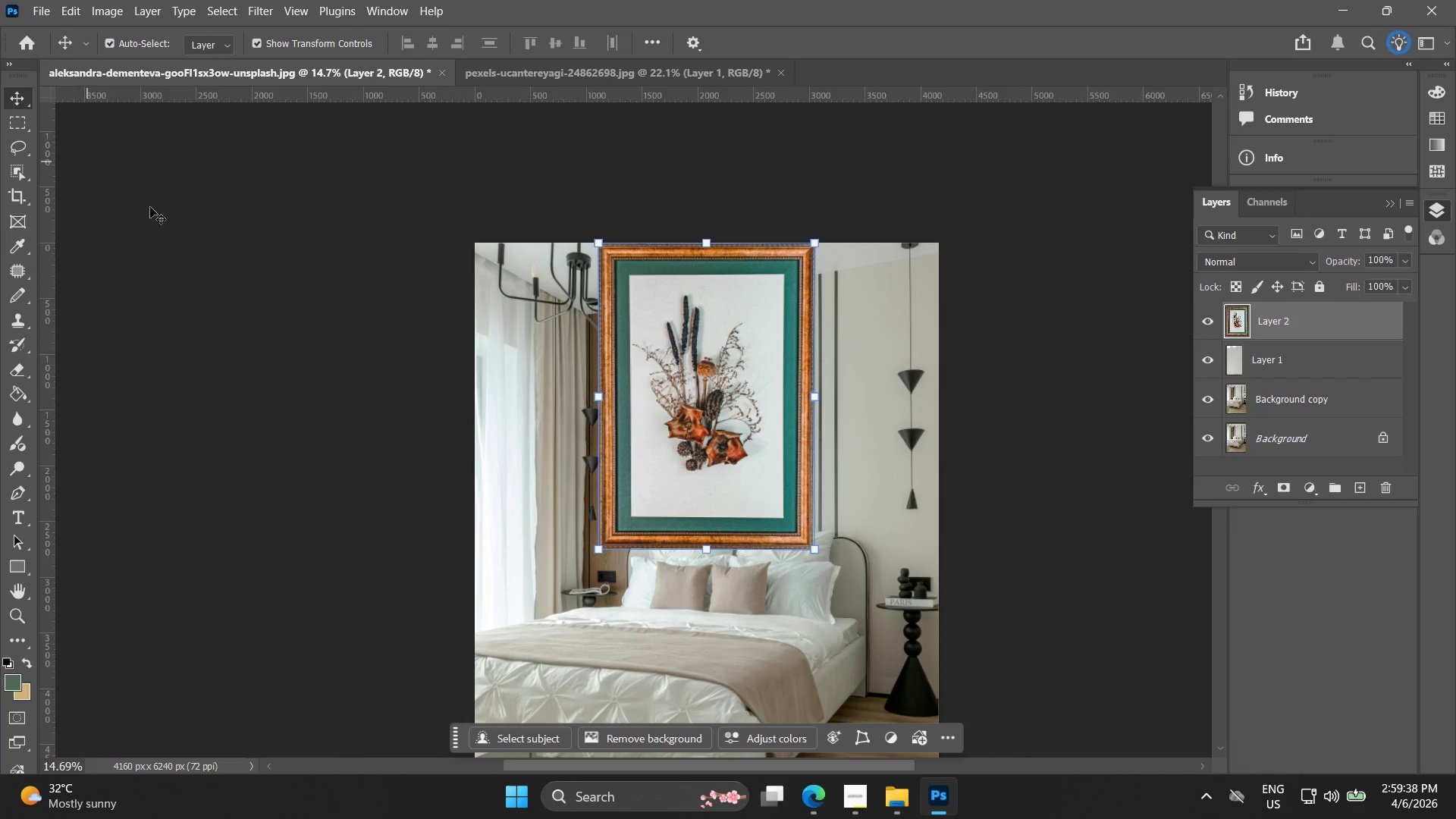 
left_click_drag(start_coordinate=[677, 375], to_coordinate=[639, 451])
 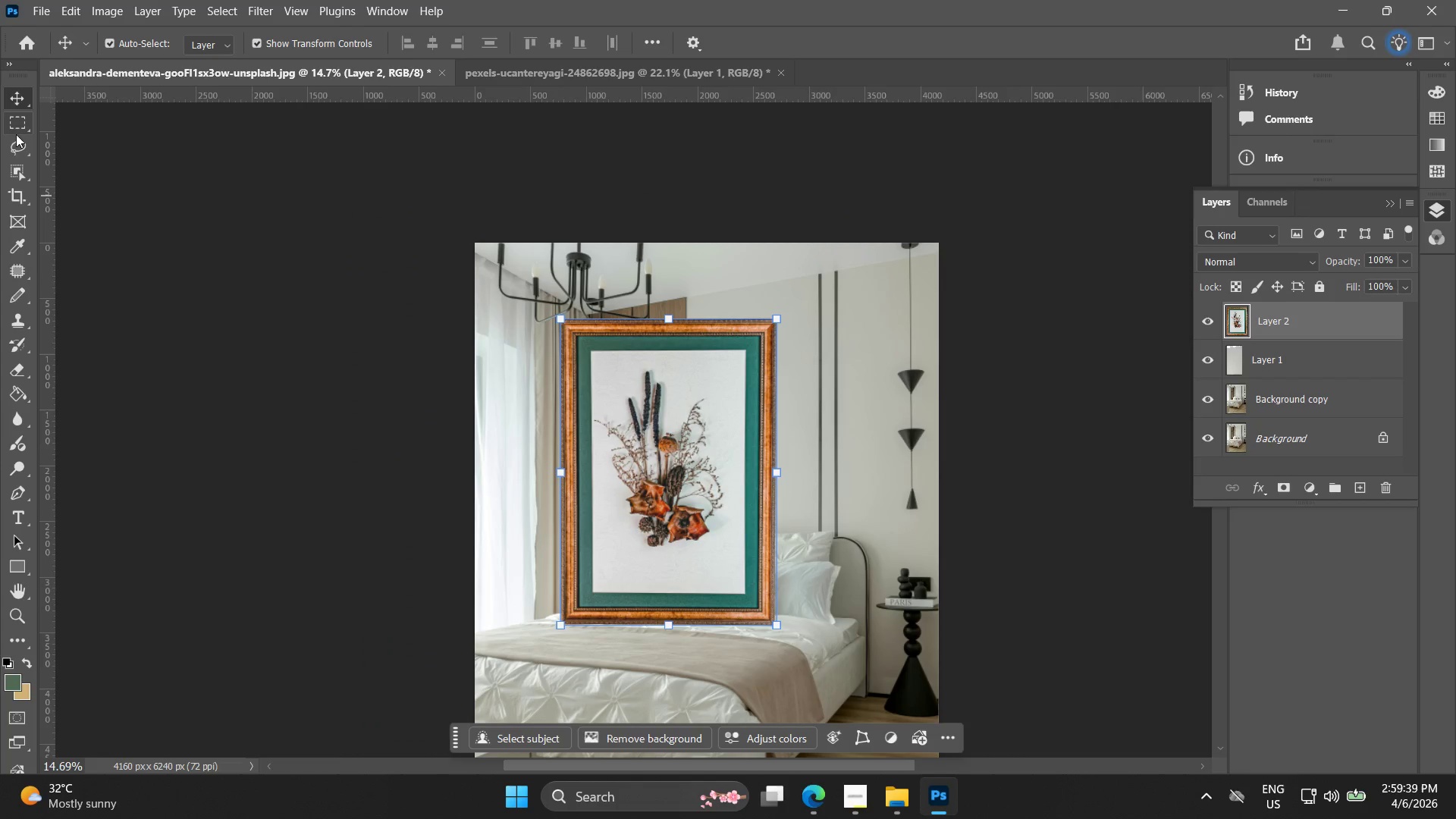 
left_click_drag(start_coordinate=[13, 124], to_coordinate=[25, 128])
 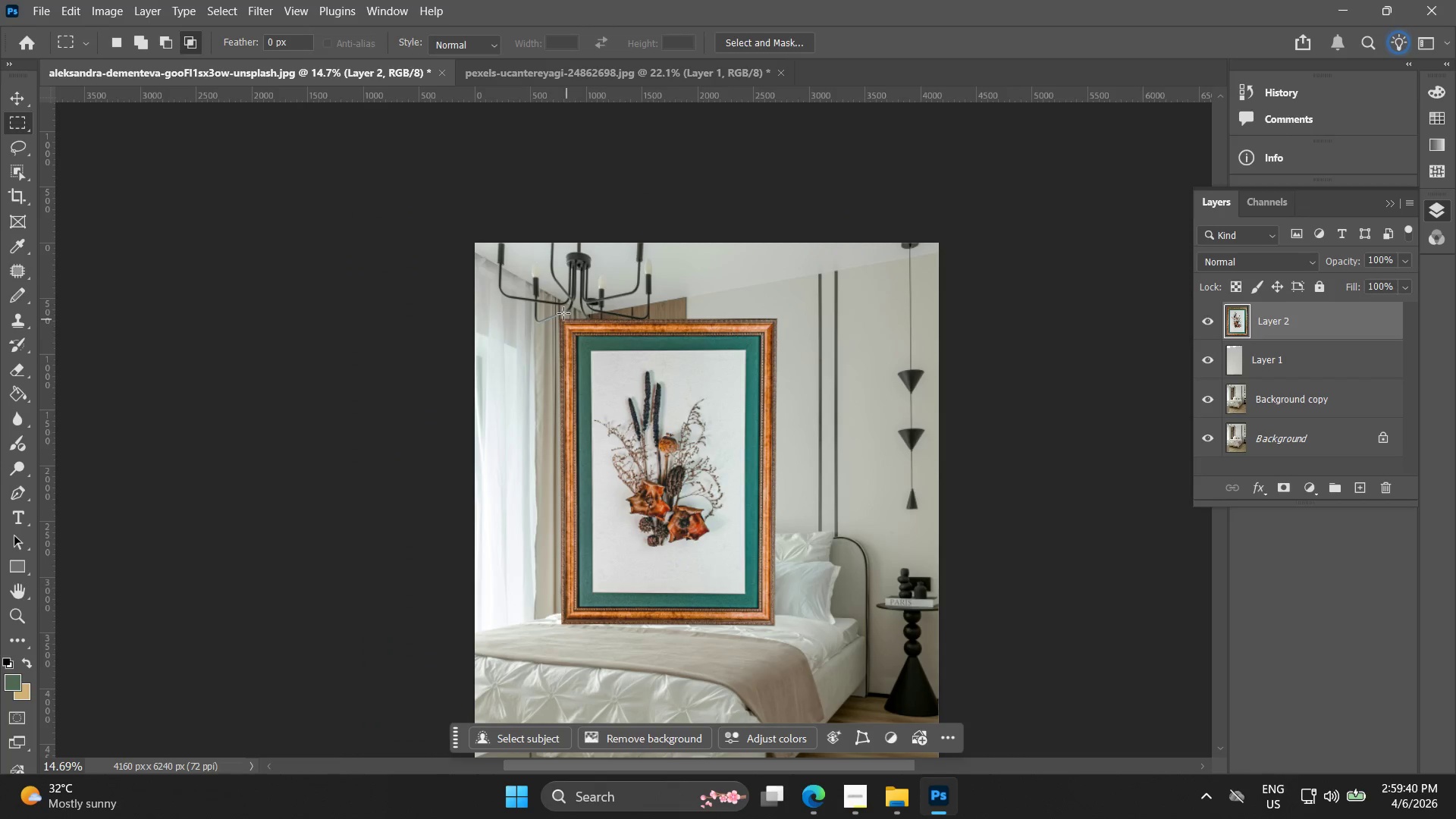 
left_click_drag(start_coordinate=[537, 288], to_coordinate=[821, 661])
 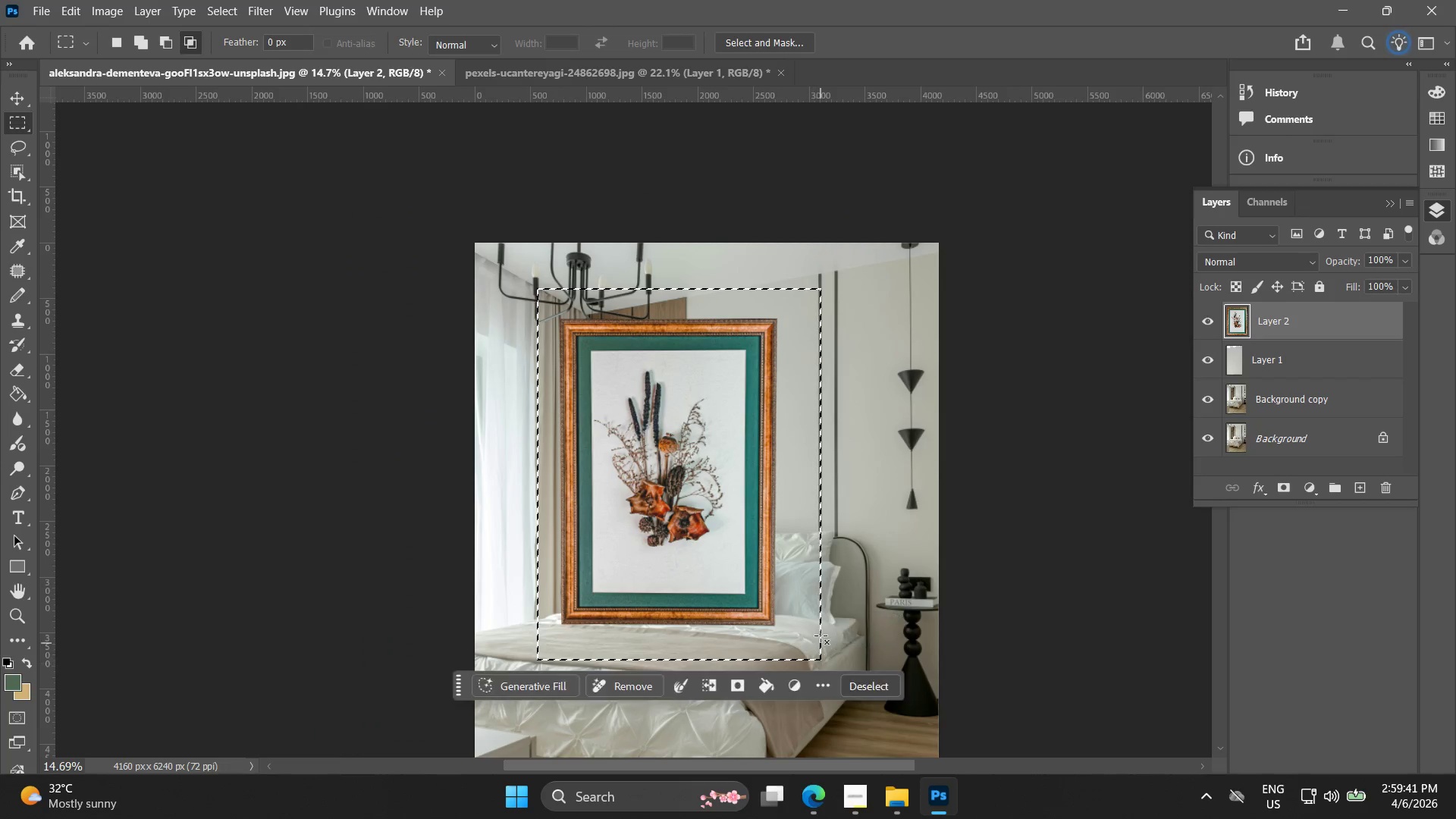 
key(Control+X)
 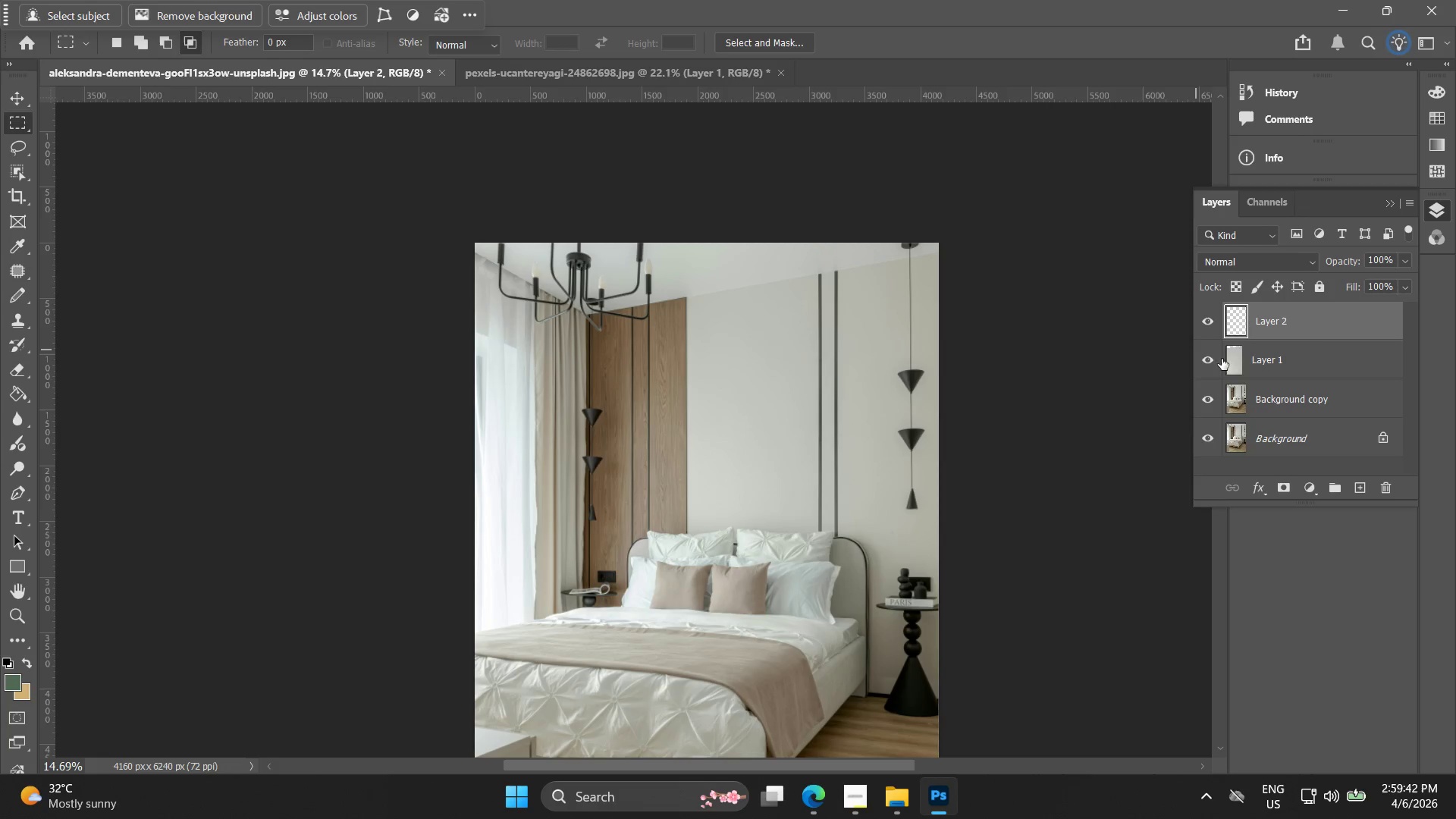 
left_click([1244, 362])
 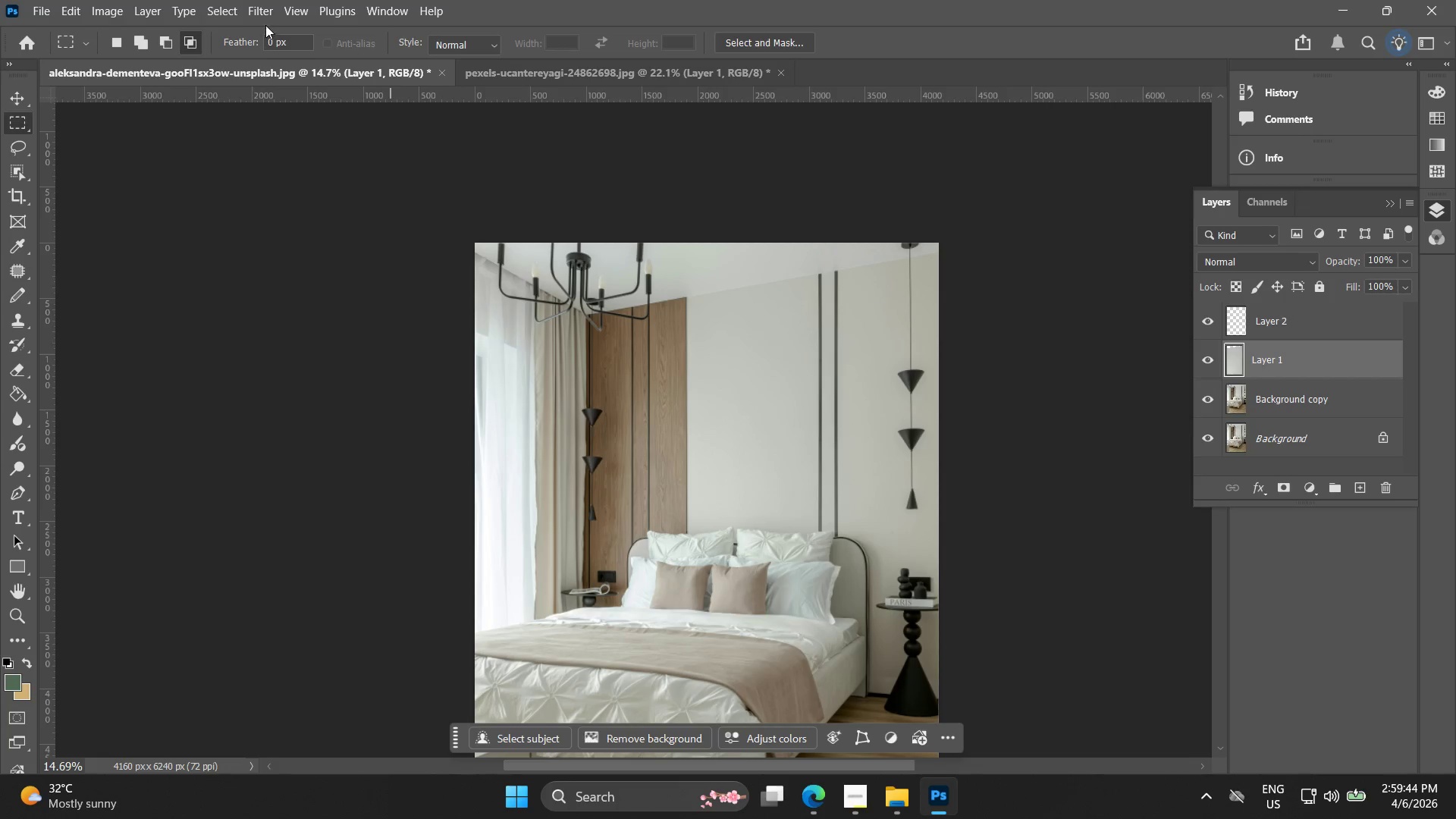 
left_click([268, 8])
 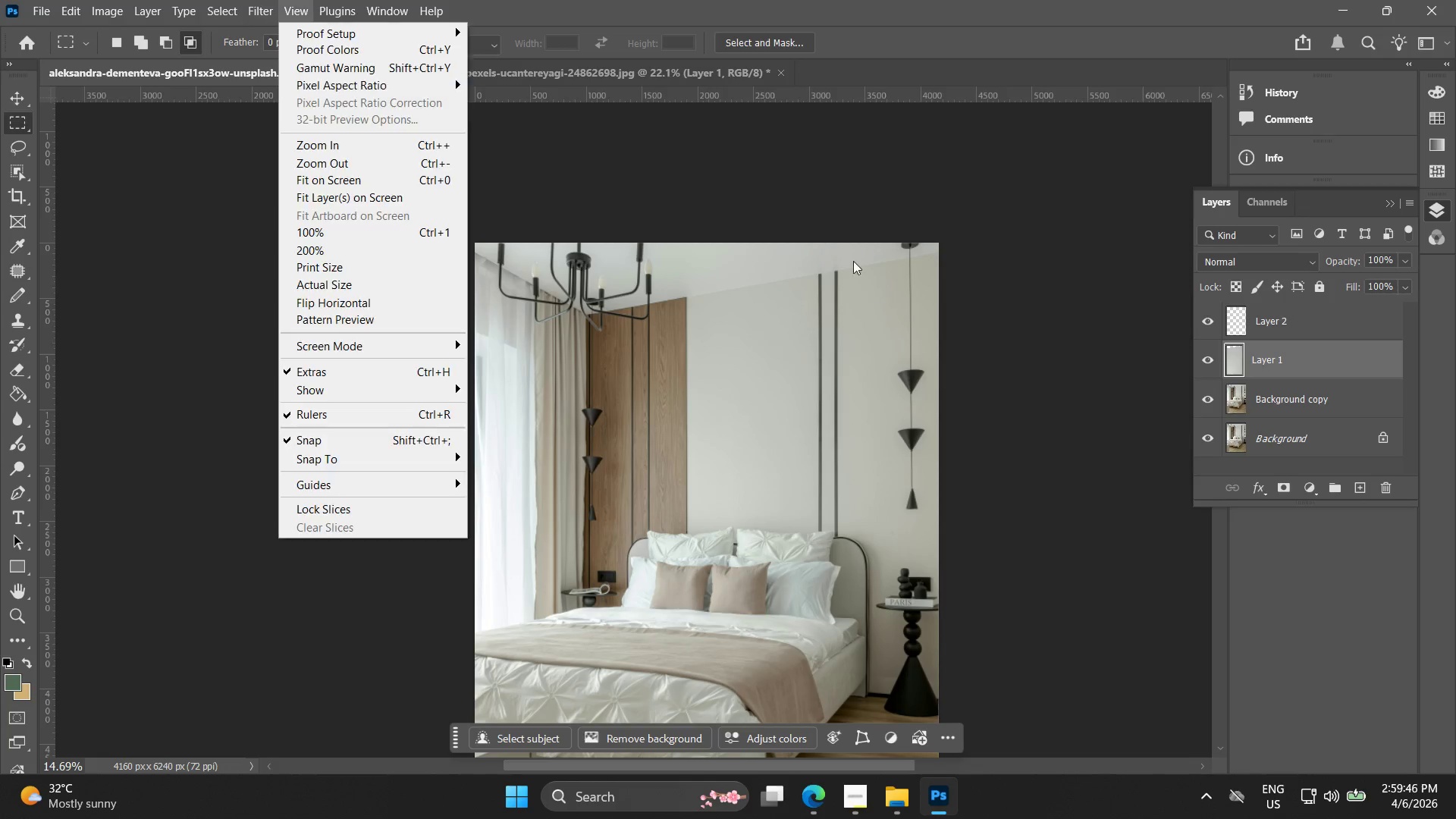 
left_click([1286, 415])
 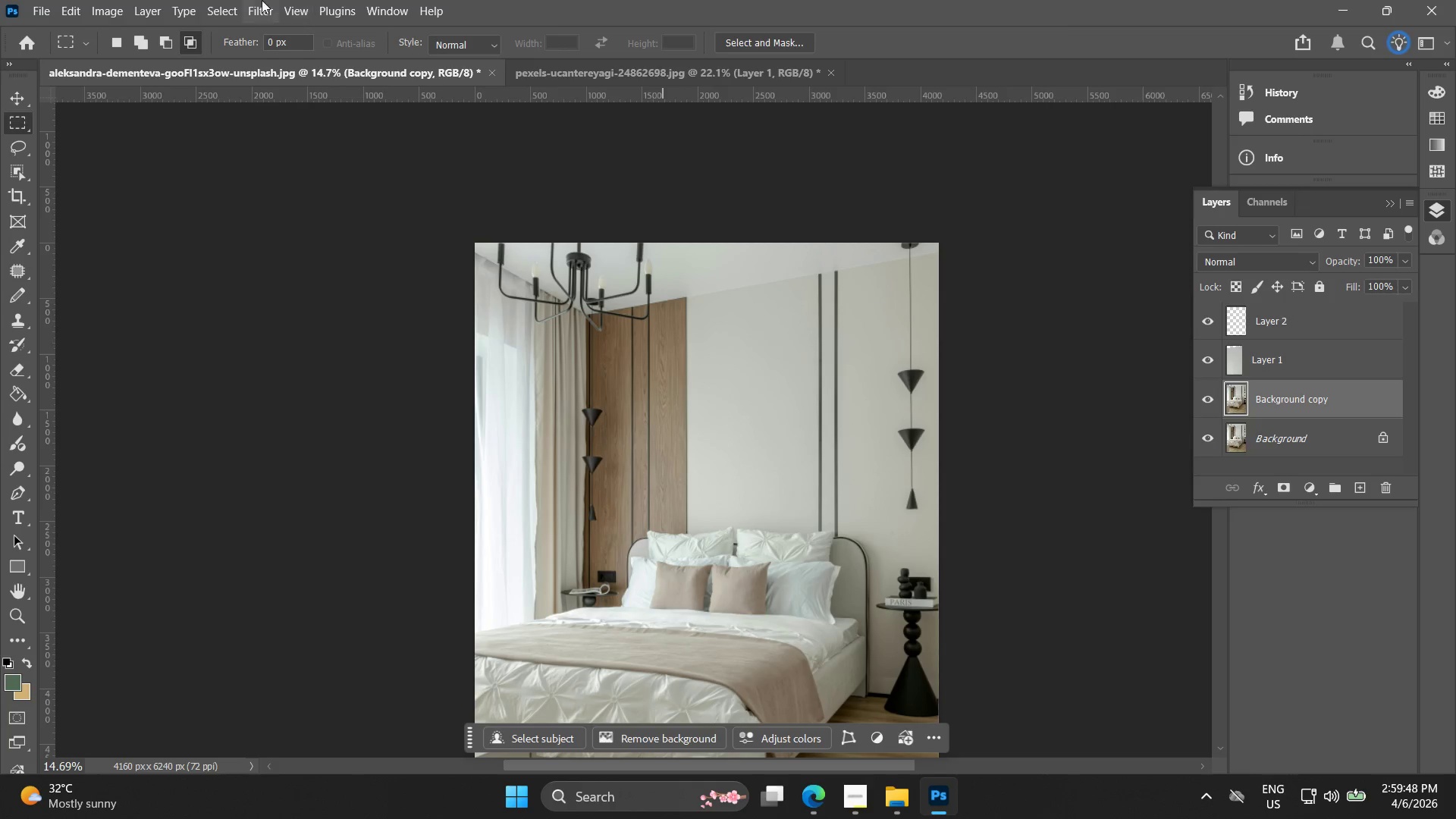 
left_click([263, 5])
 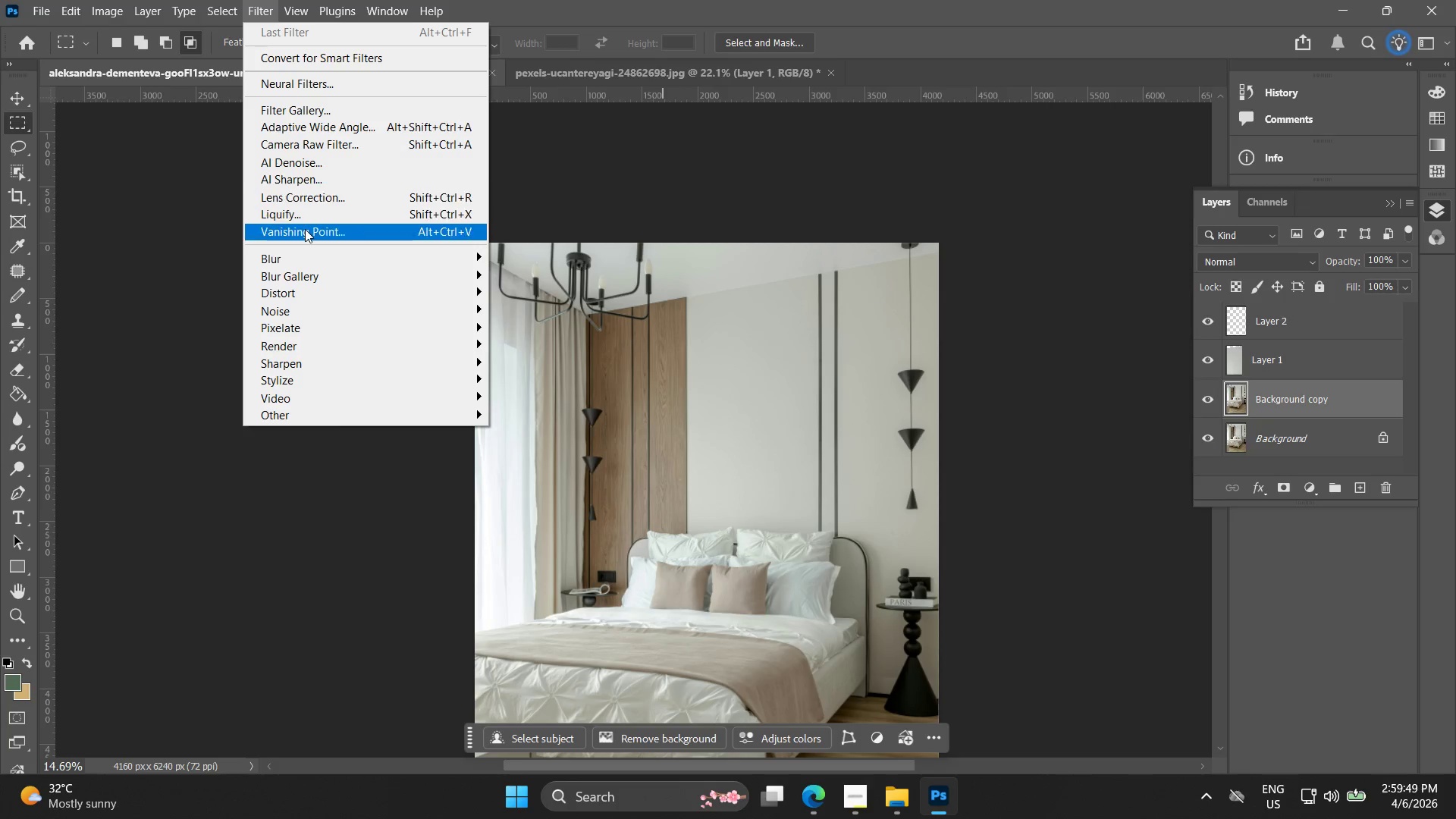 
left_click([305, 229])
 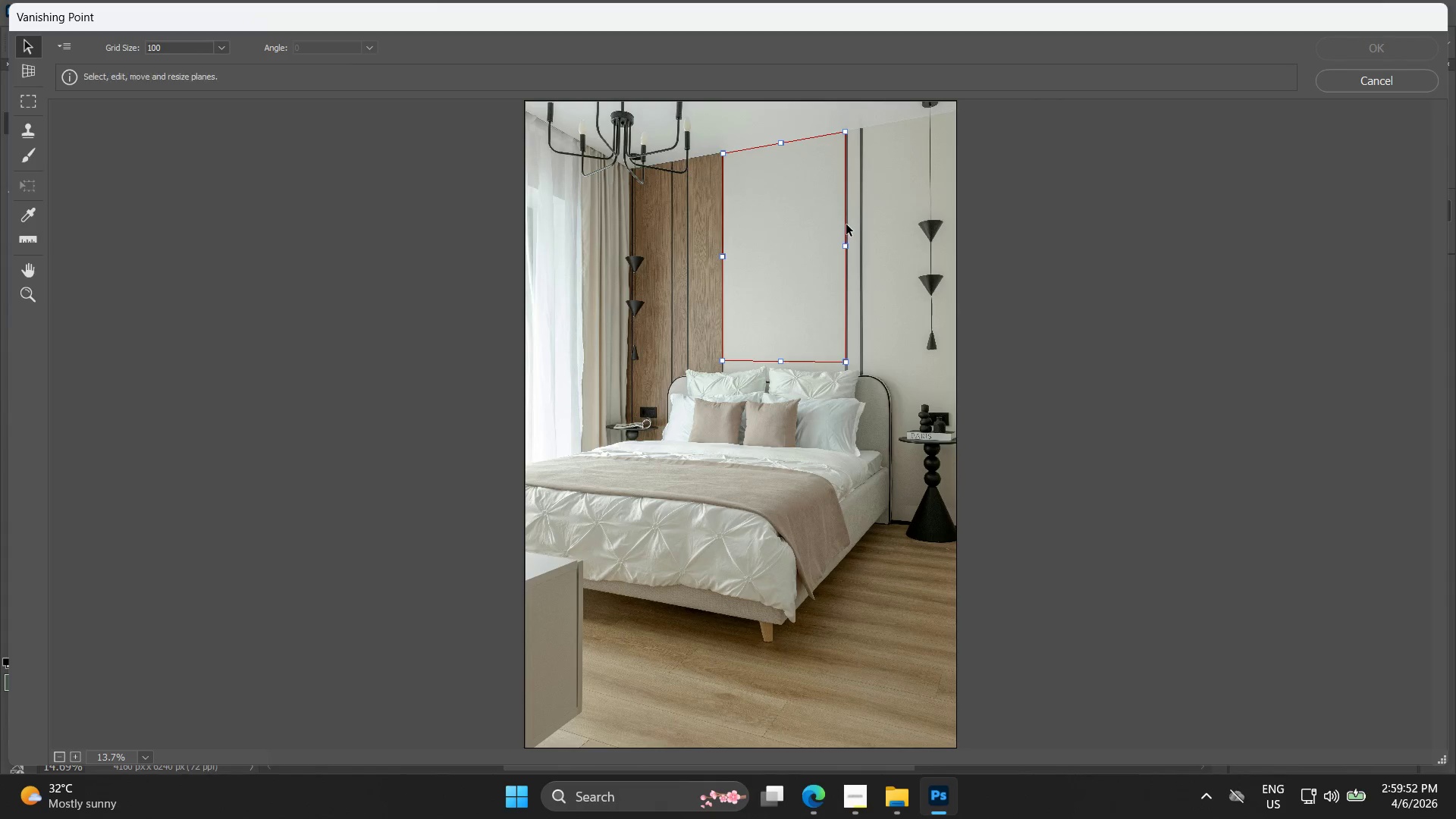 
left_click([848, 224])
 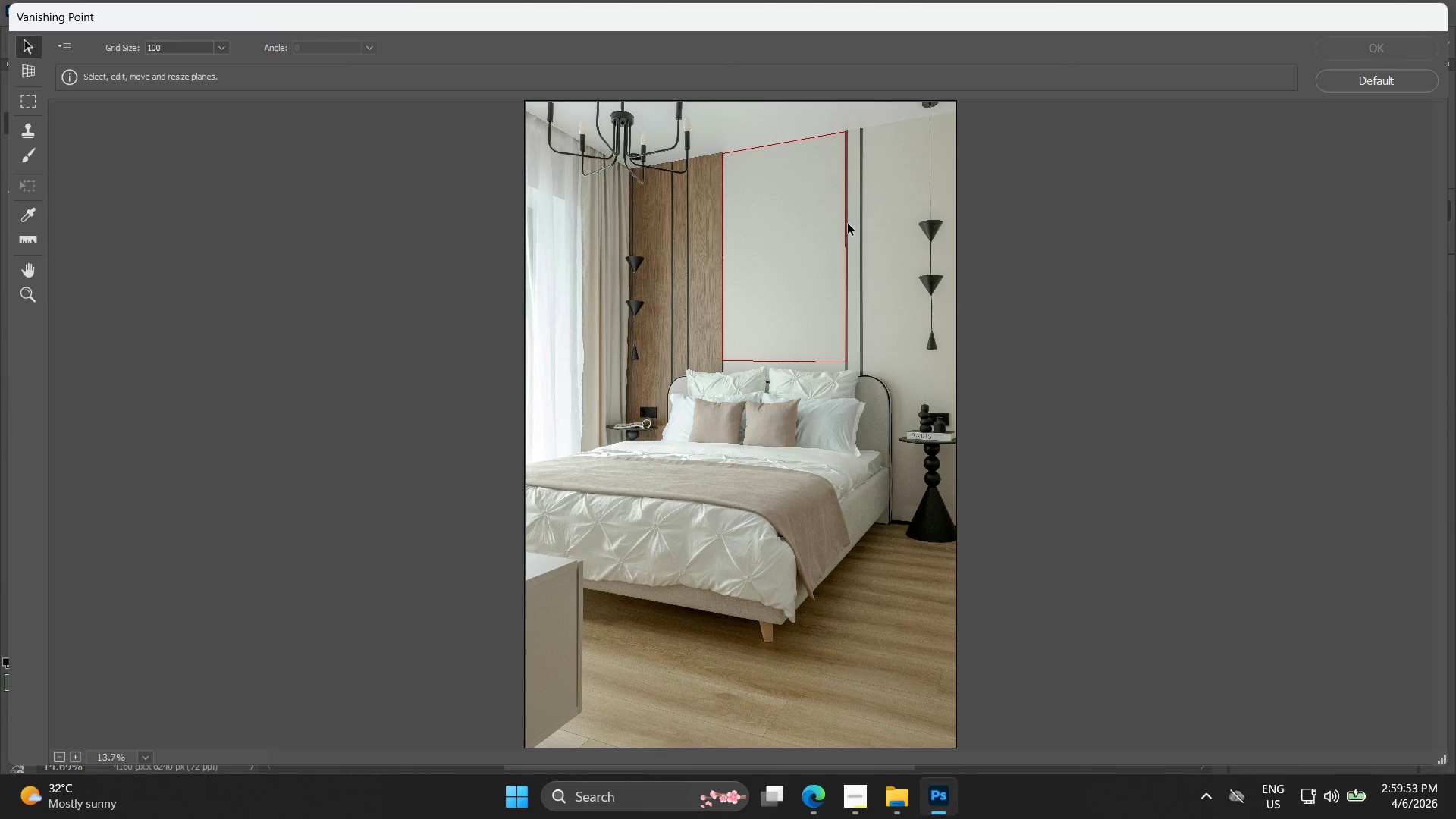 
hold_key(key=ControlLeft, duration=0.42)
 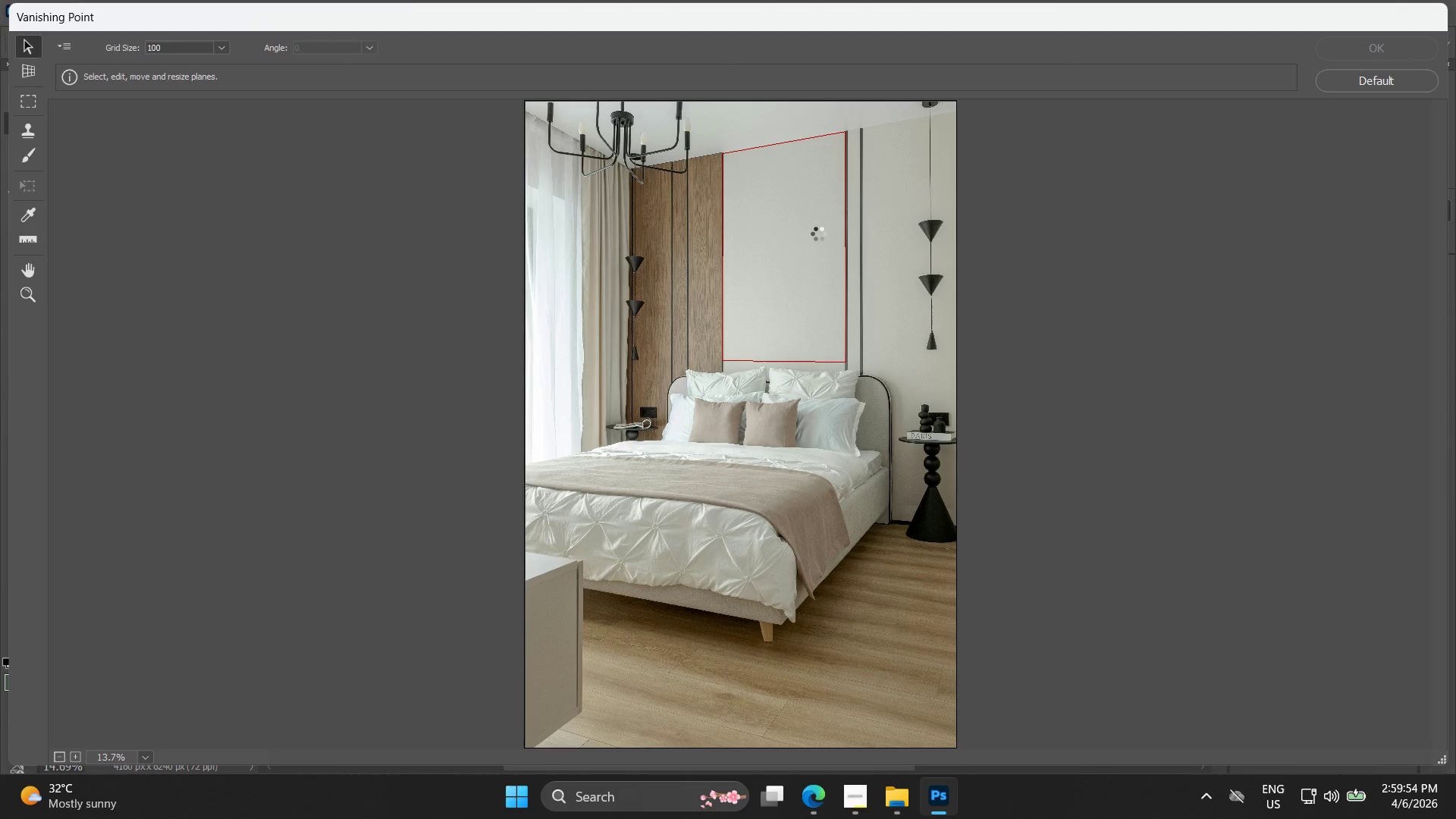 
key(V)
 